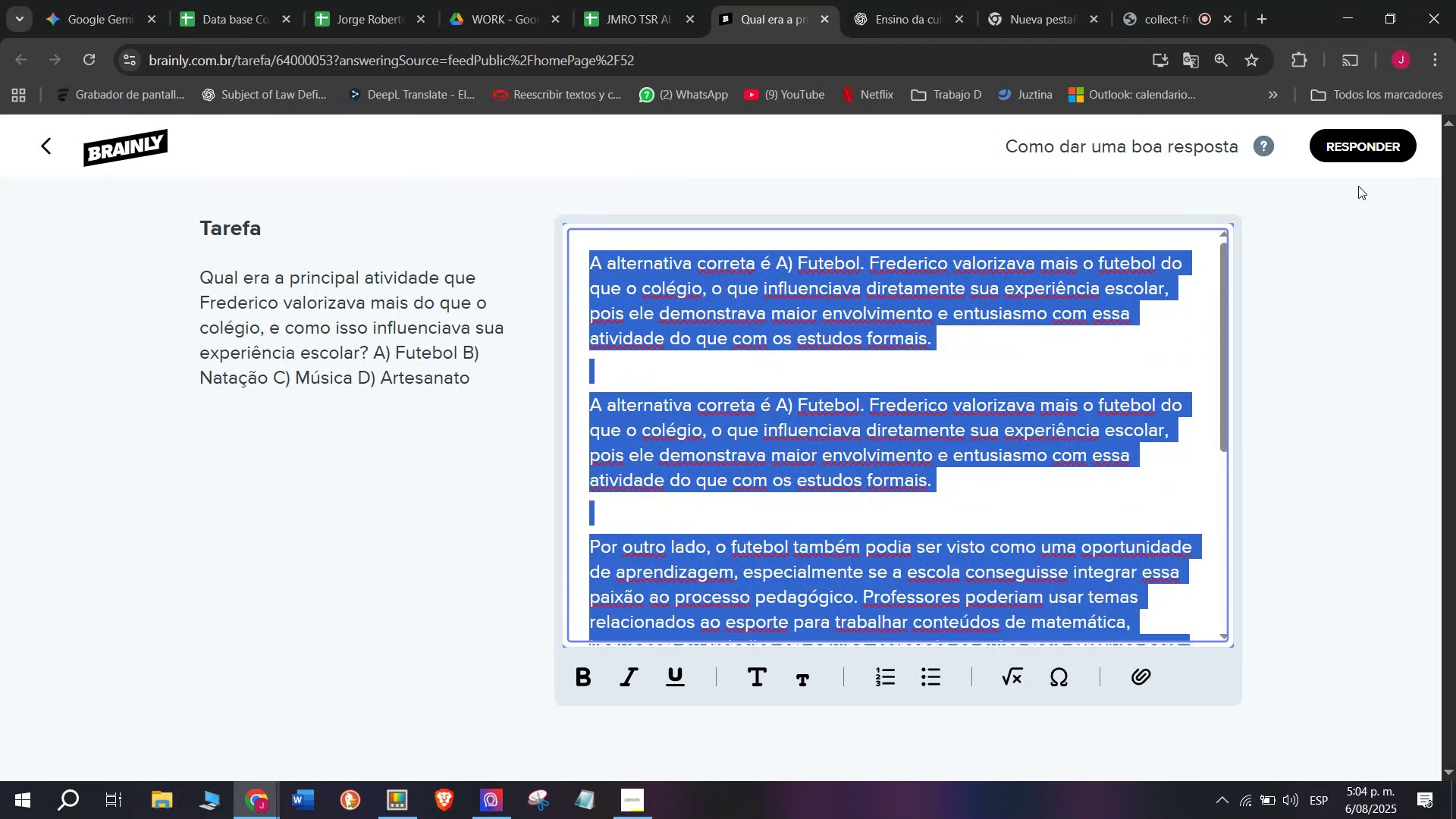 
left_click([1387, 152])
 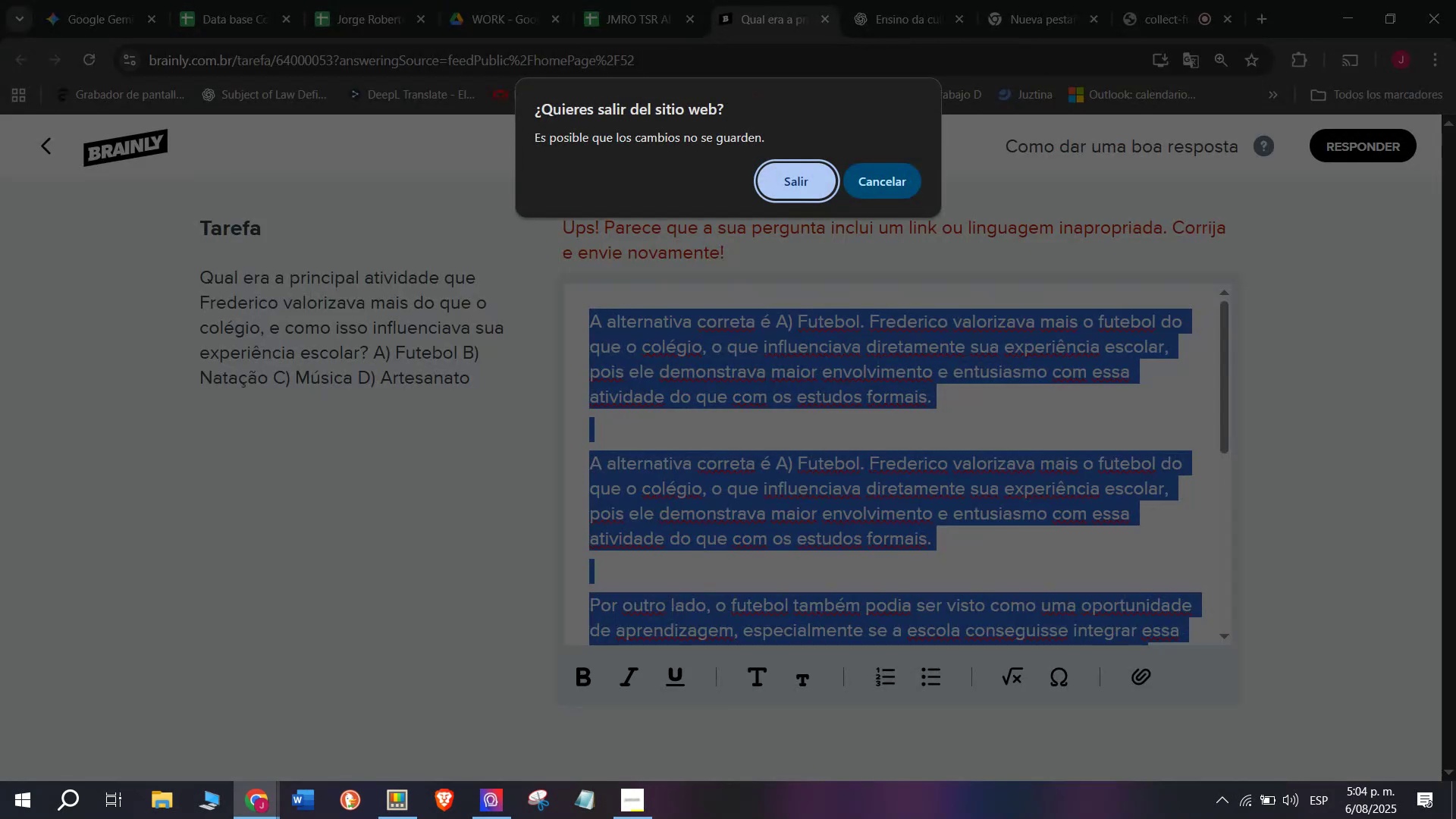 
double_click([639, 0])
 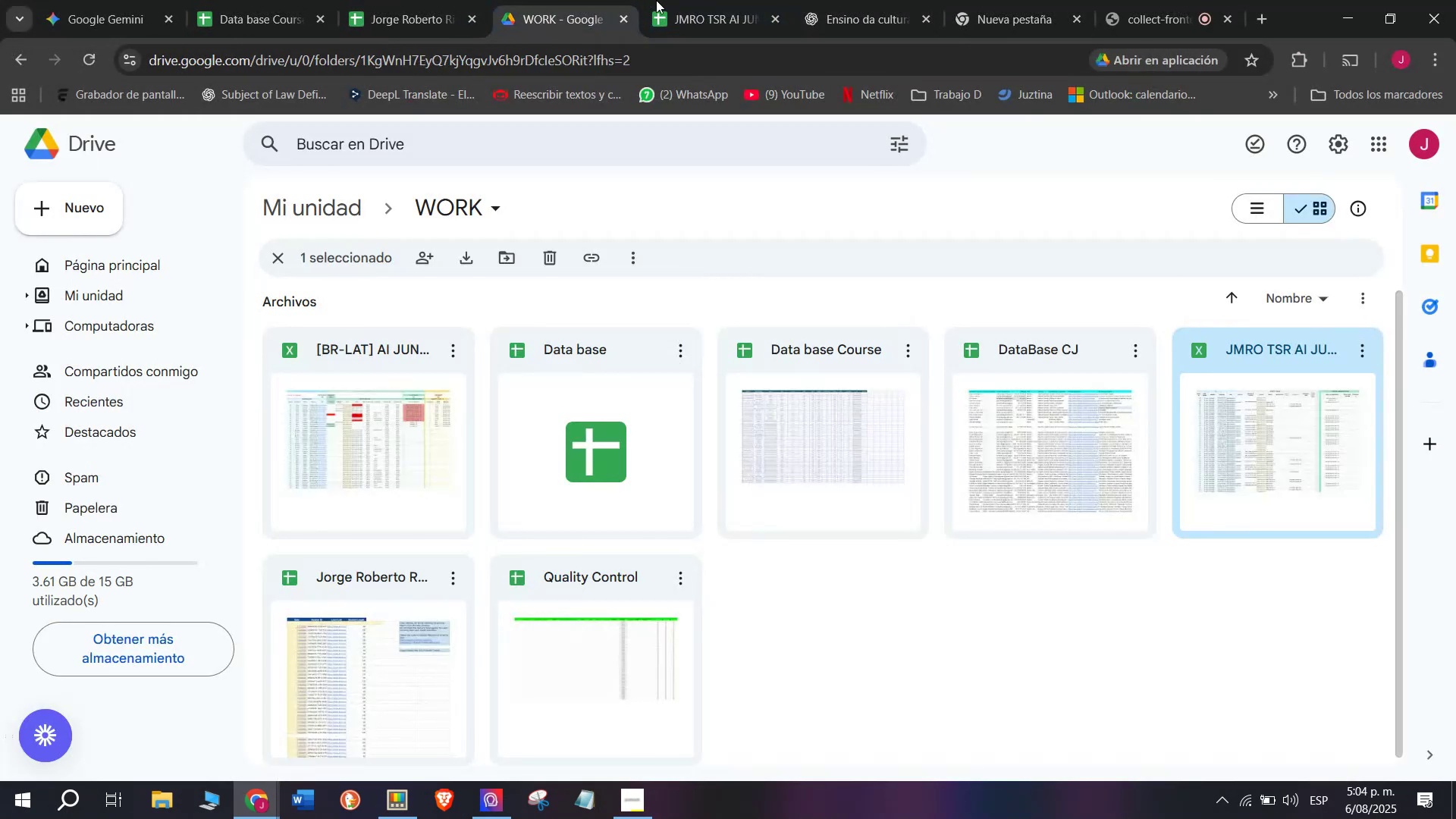 
left_click([724, 0])
 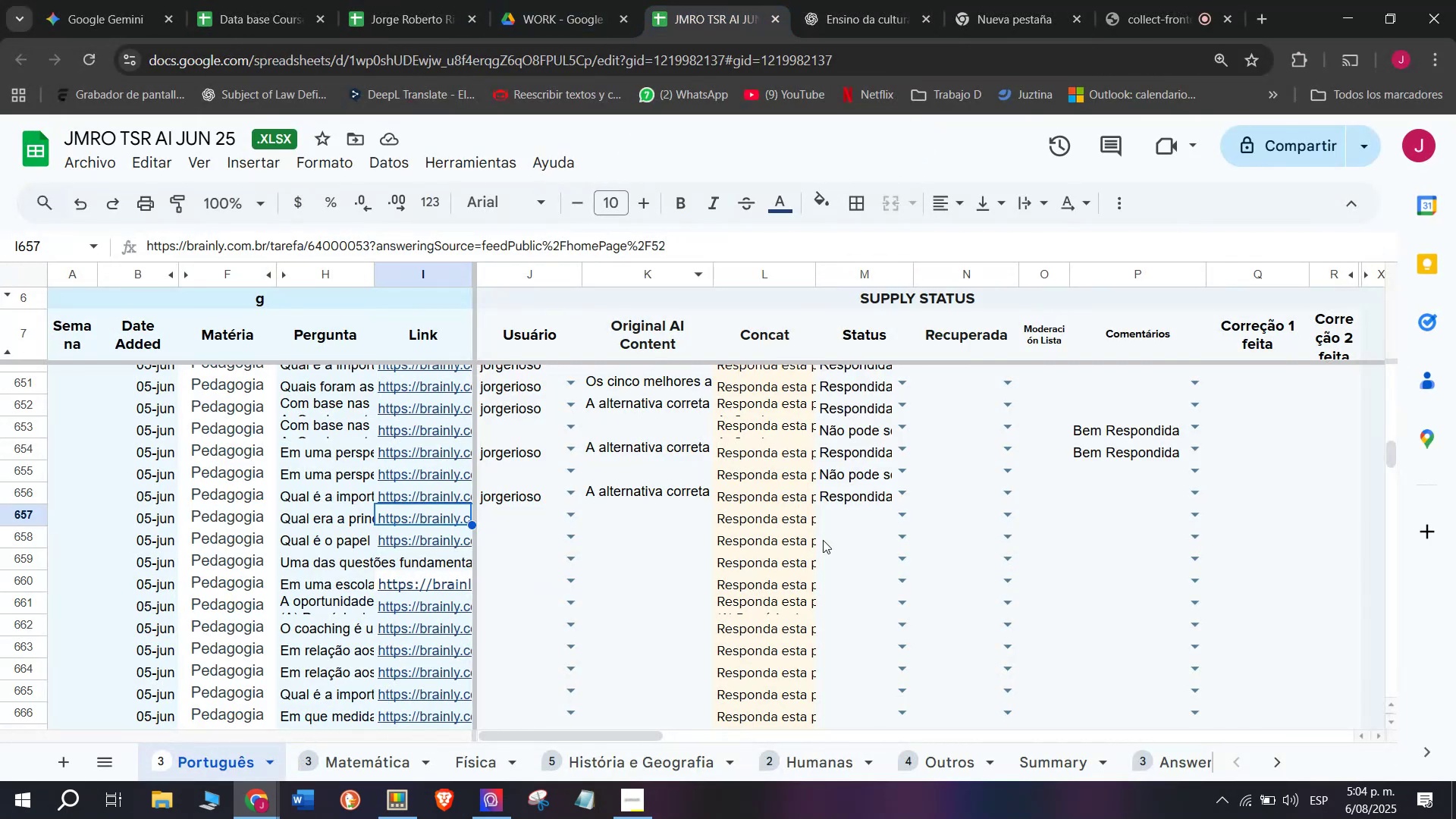 
left_click([903, 516])
 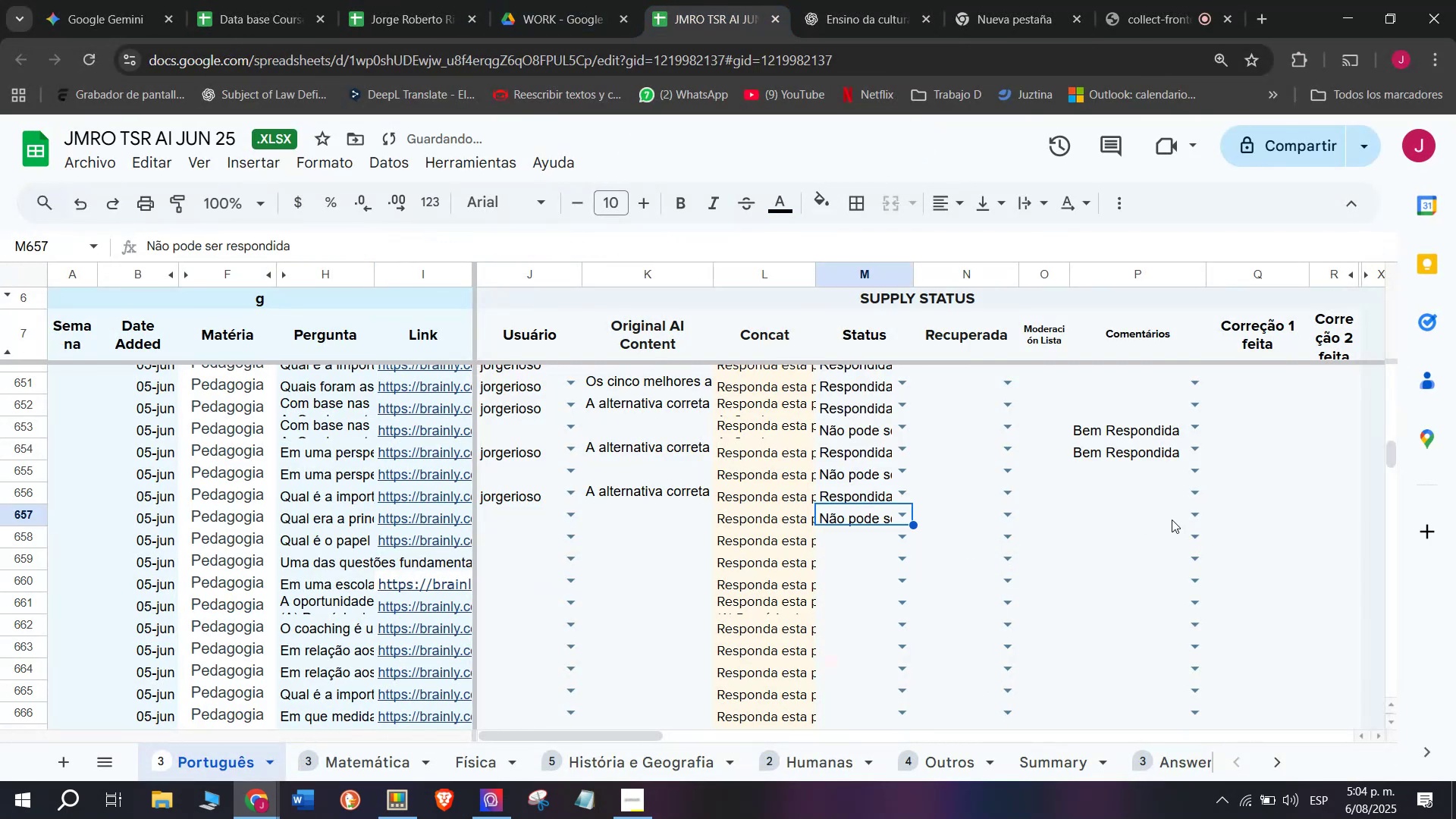 
left_click([1191, 519])
 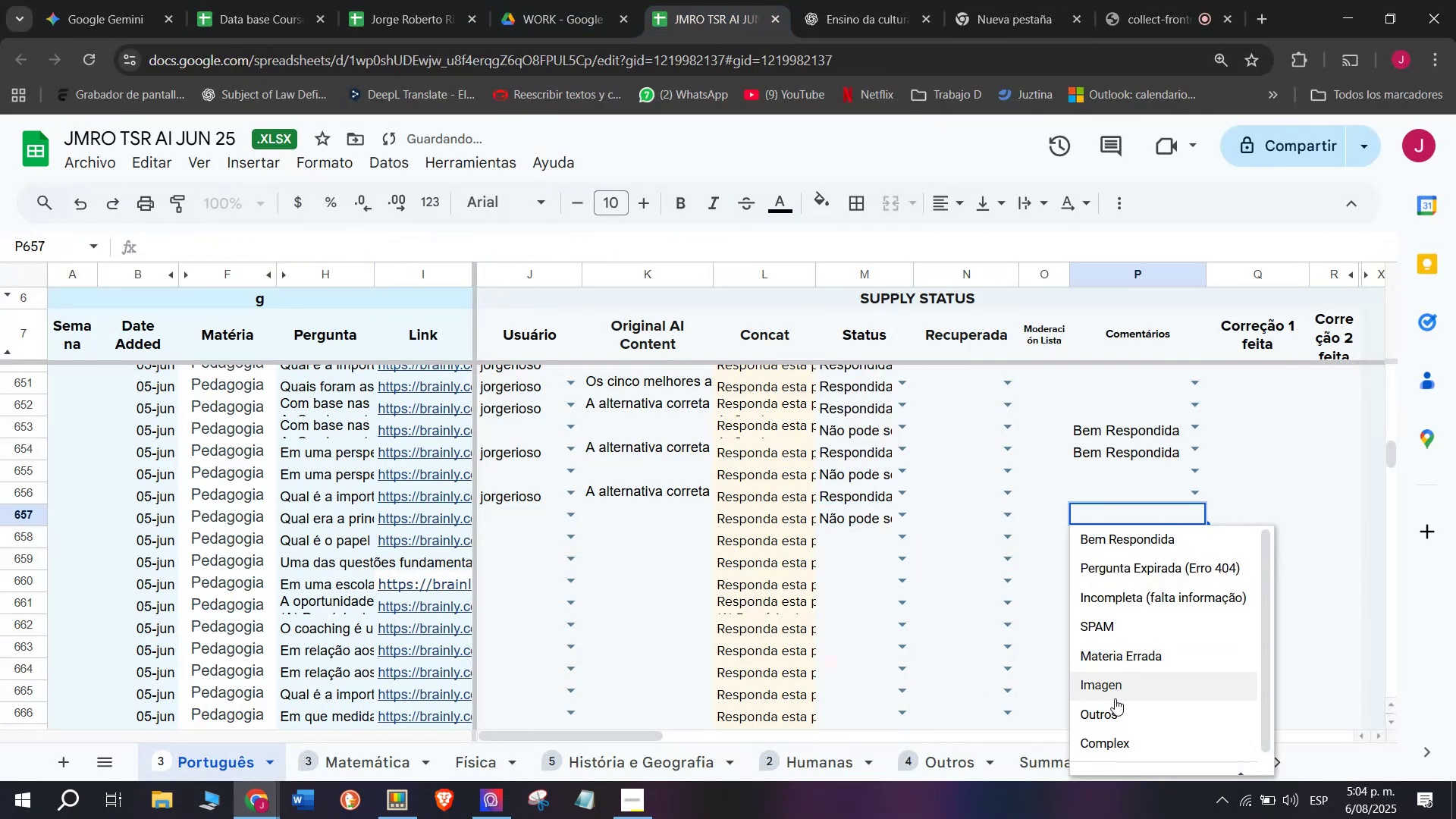 
left_click([1112, 708])
 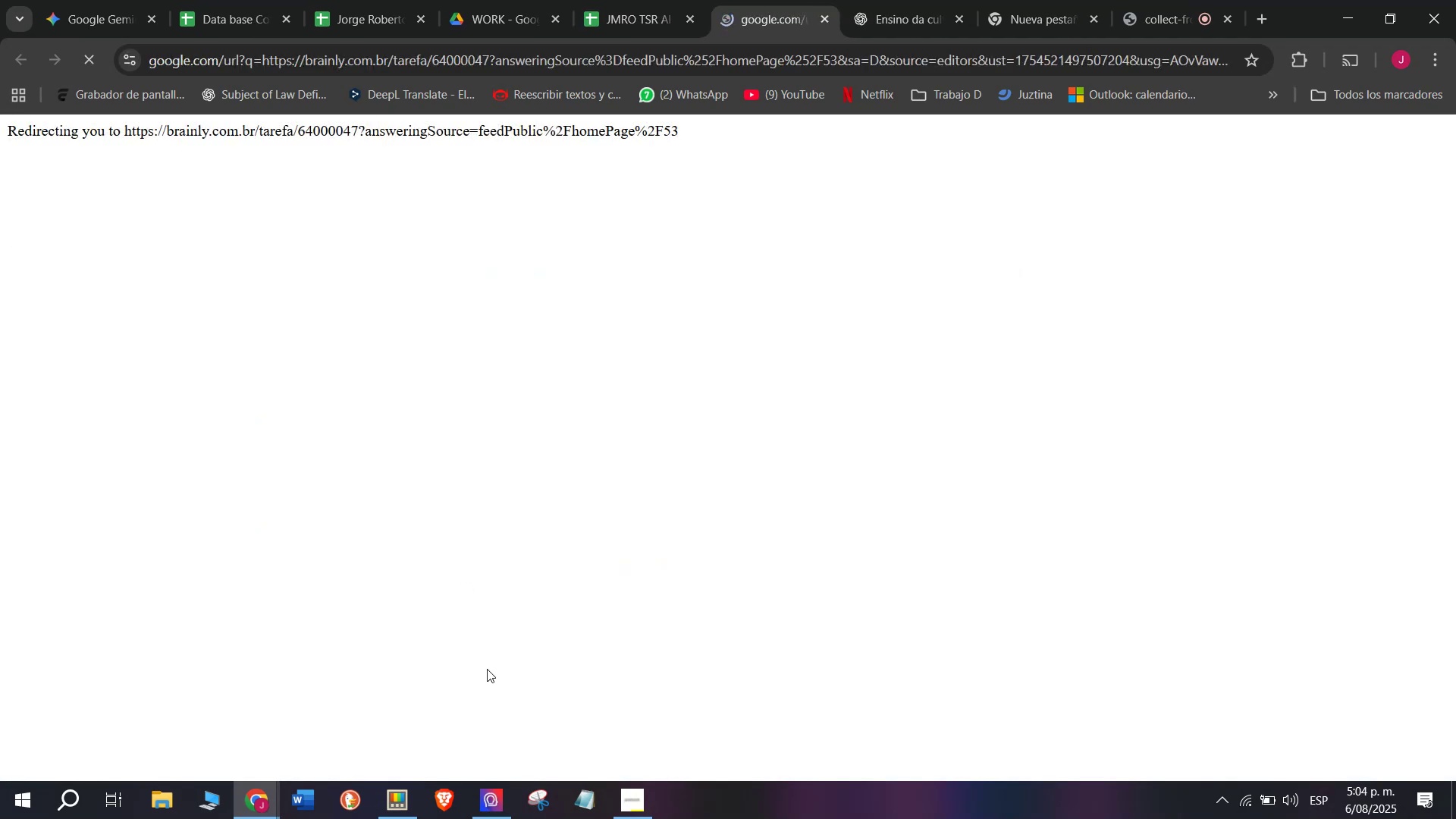 
wait(7.25)
 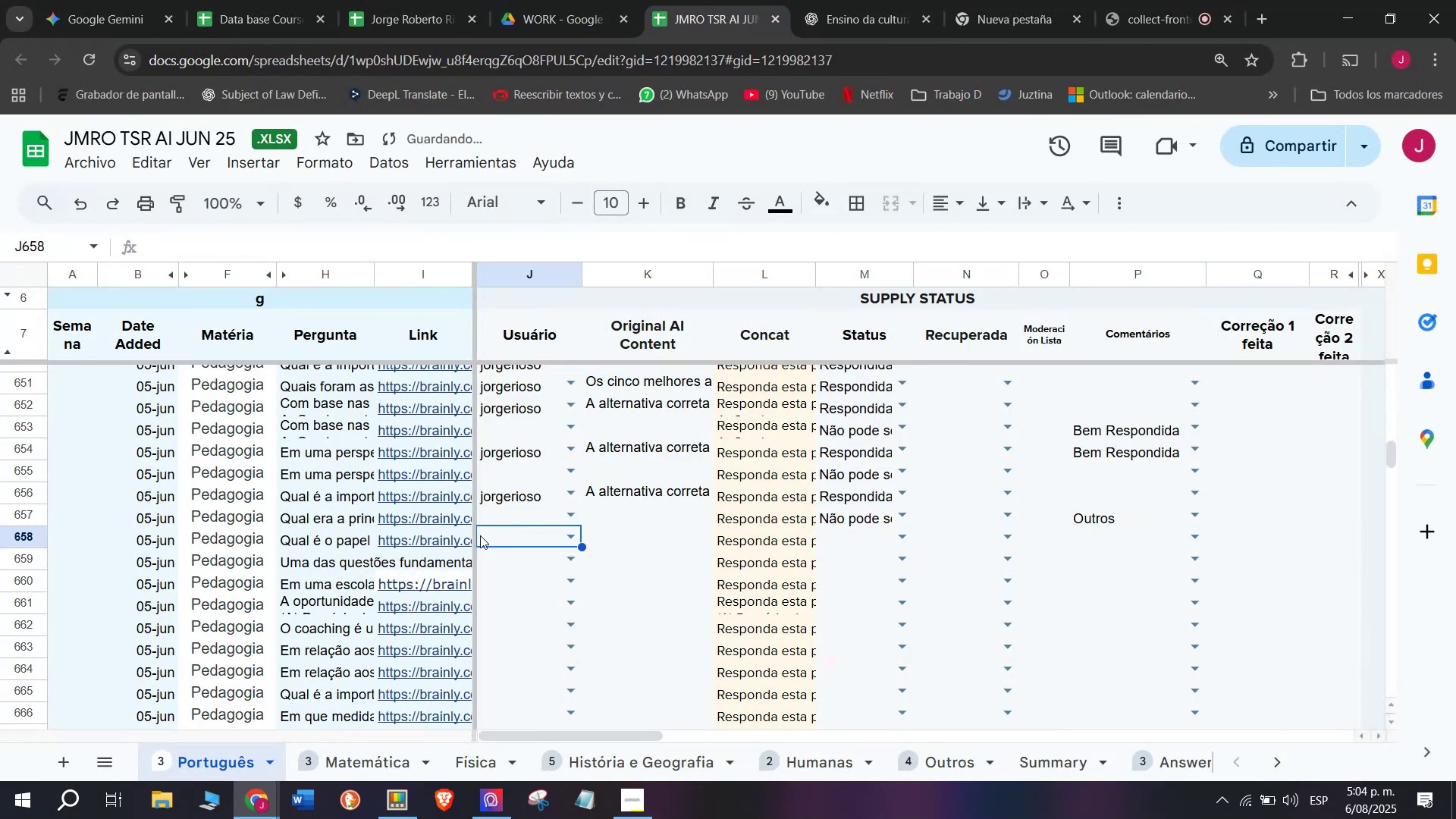 
left_click_drag(start_coordinate=[423, 431], to_coordinate=[154, 349])
 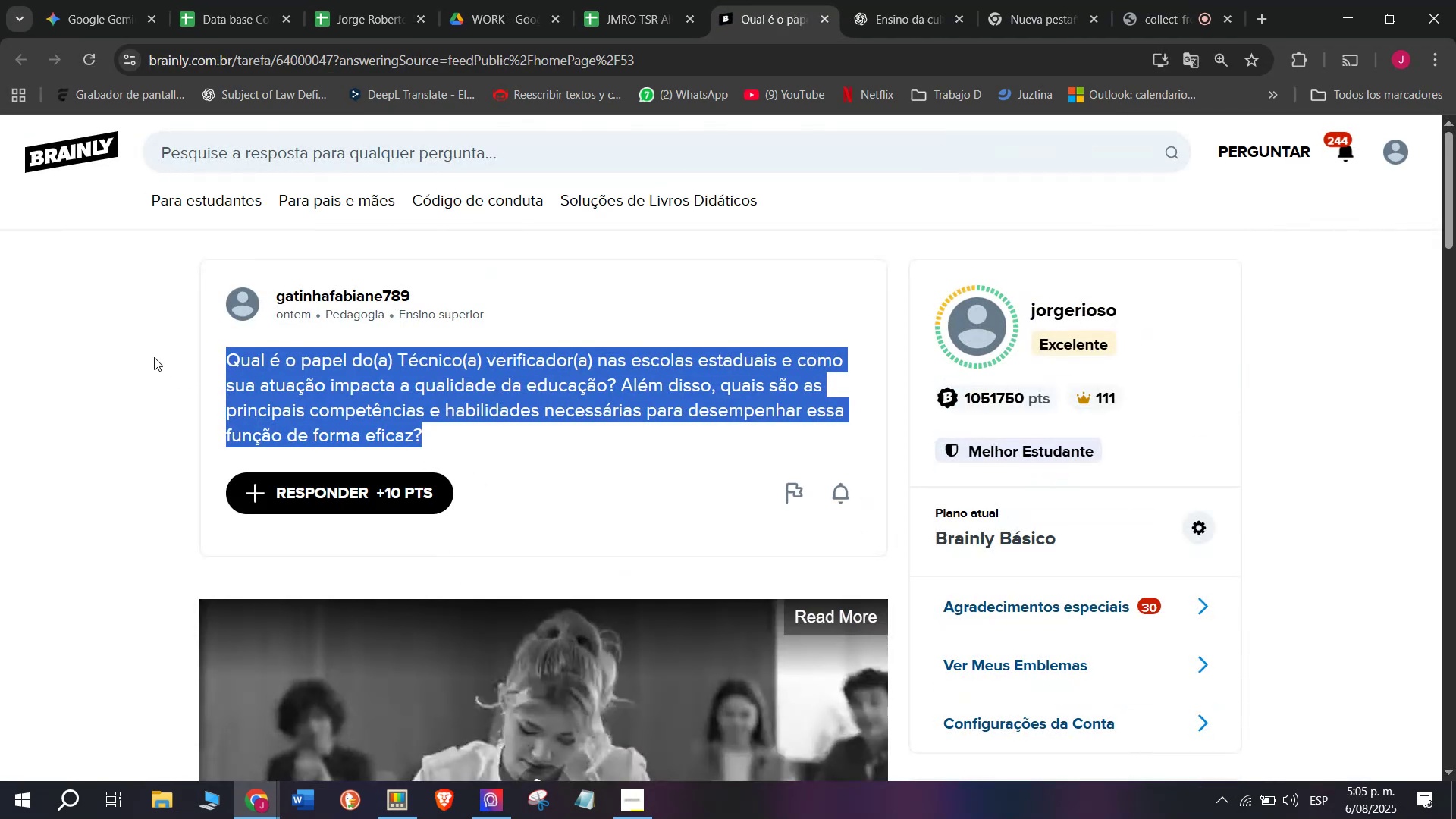 
key(Break)
 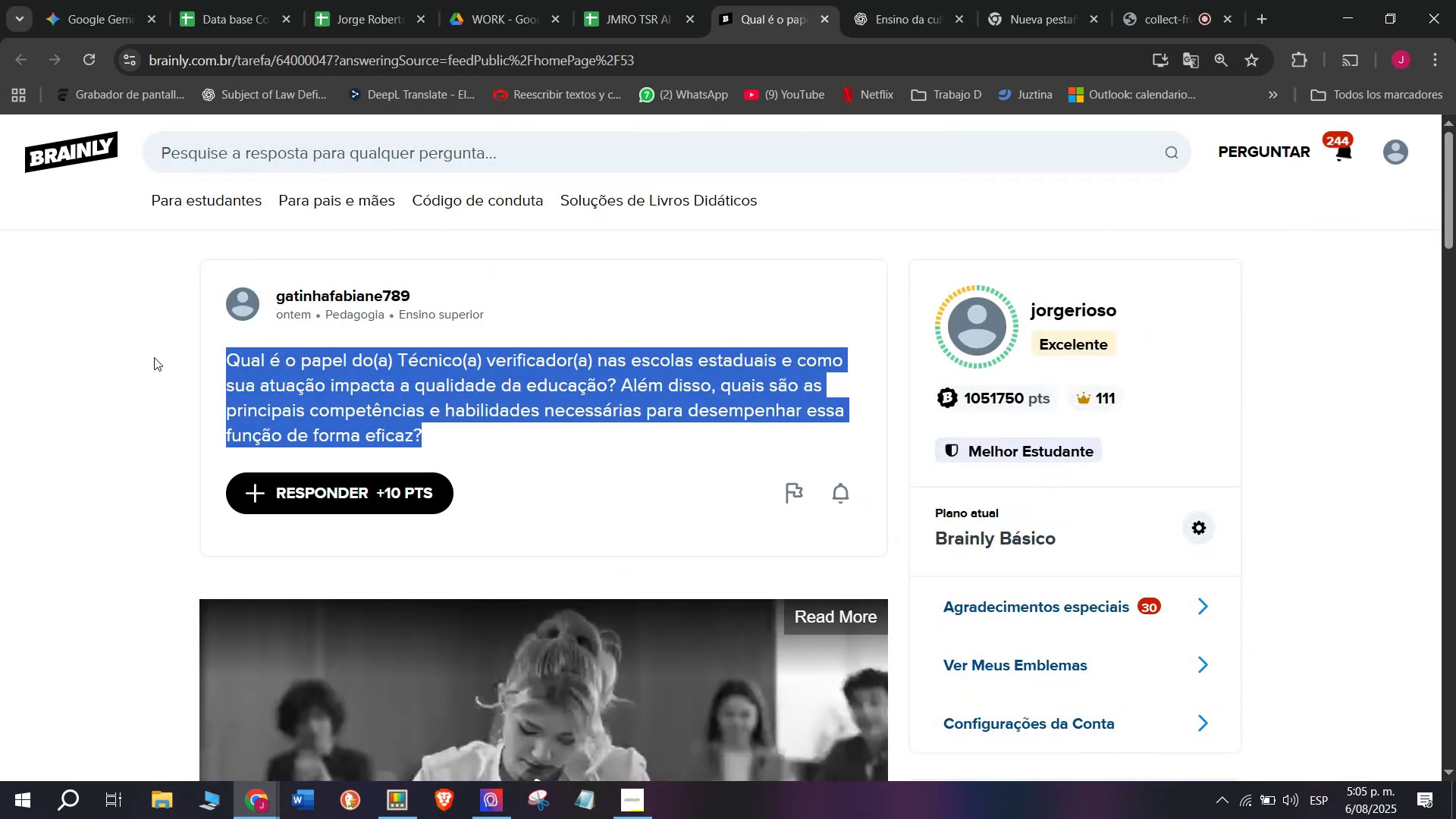 
key(Control+ControlLeft)
 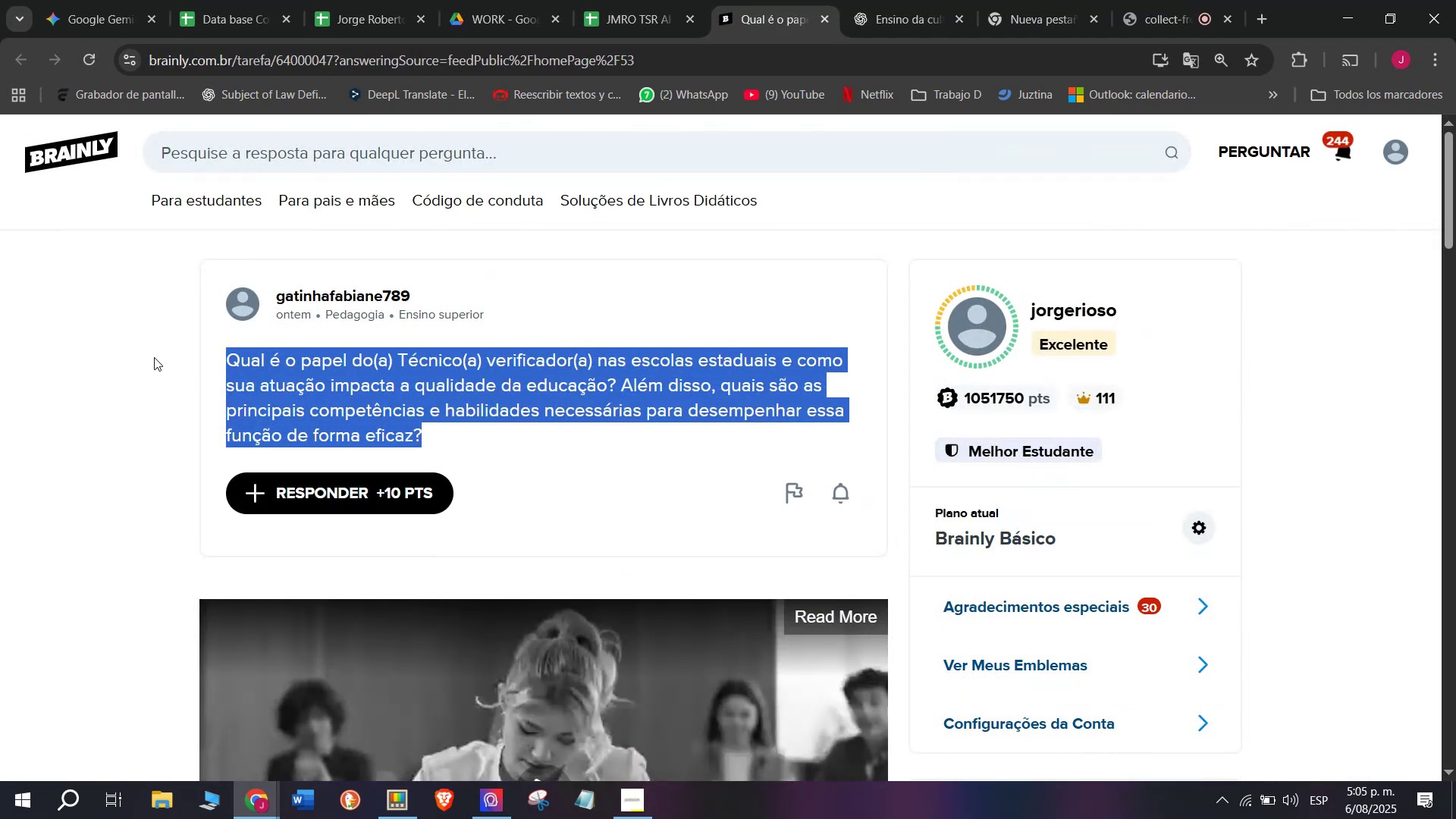 
key(Control+C)
 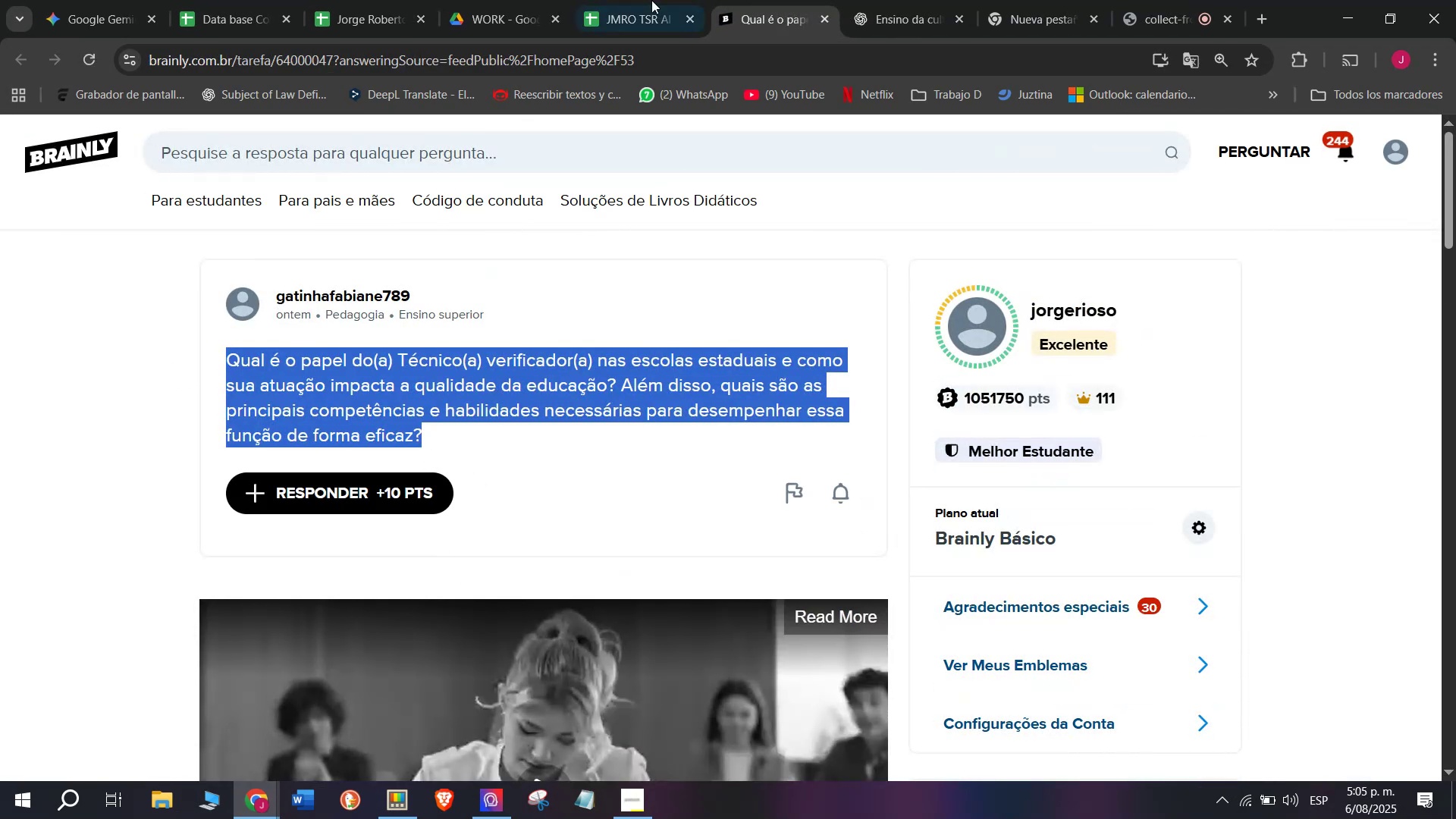 
left_click([888, 0])
 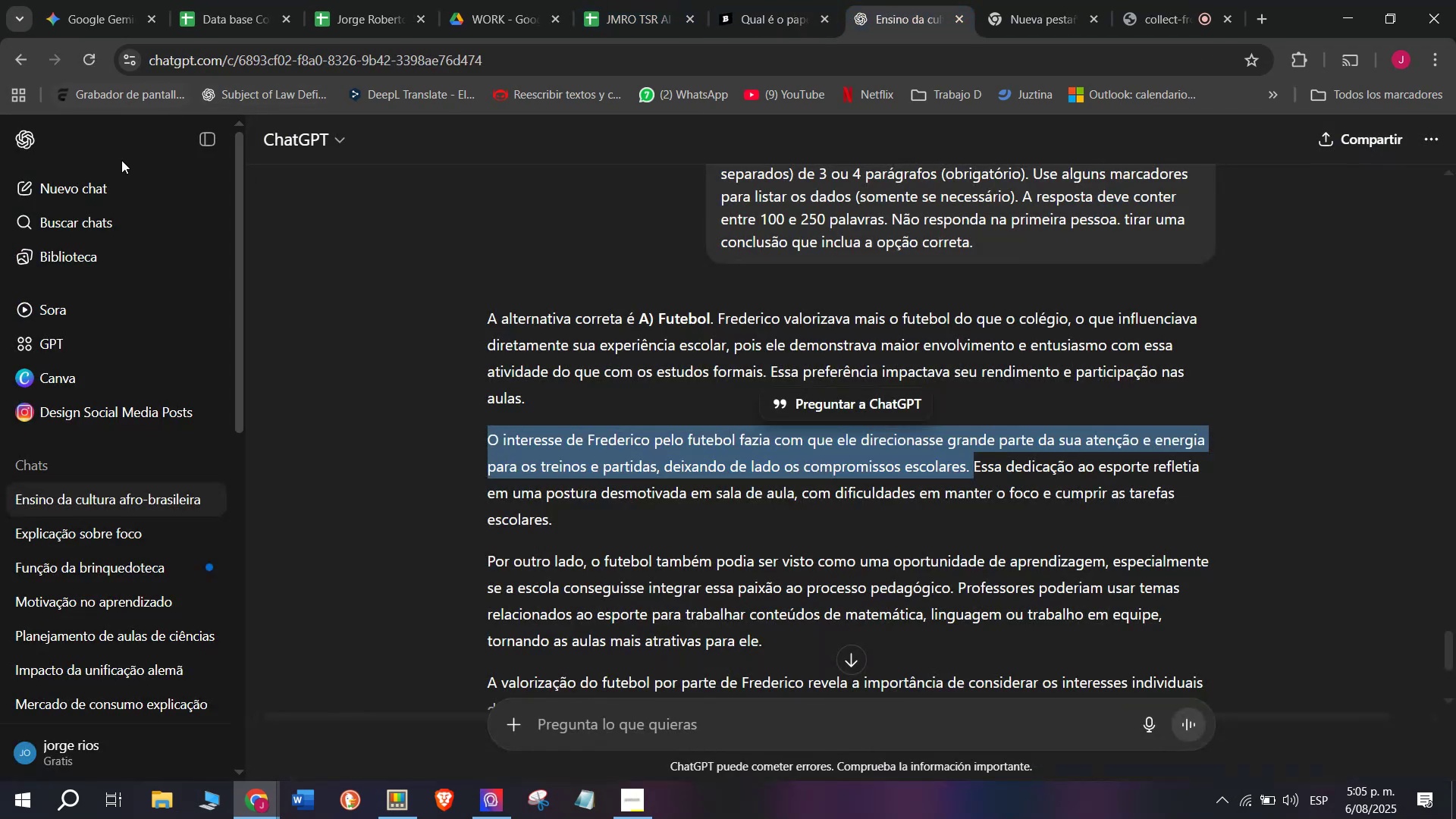 
left_click([105, 173])
 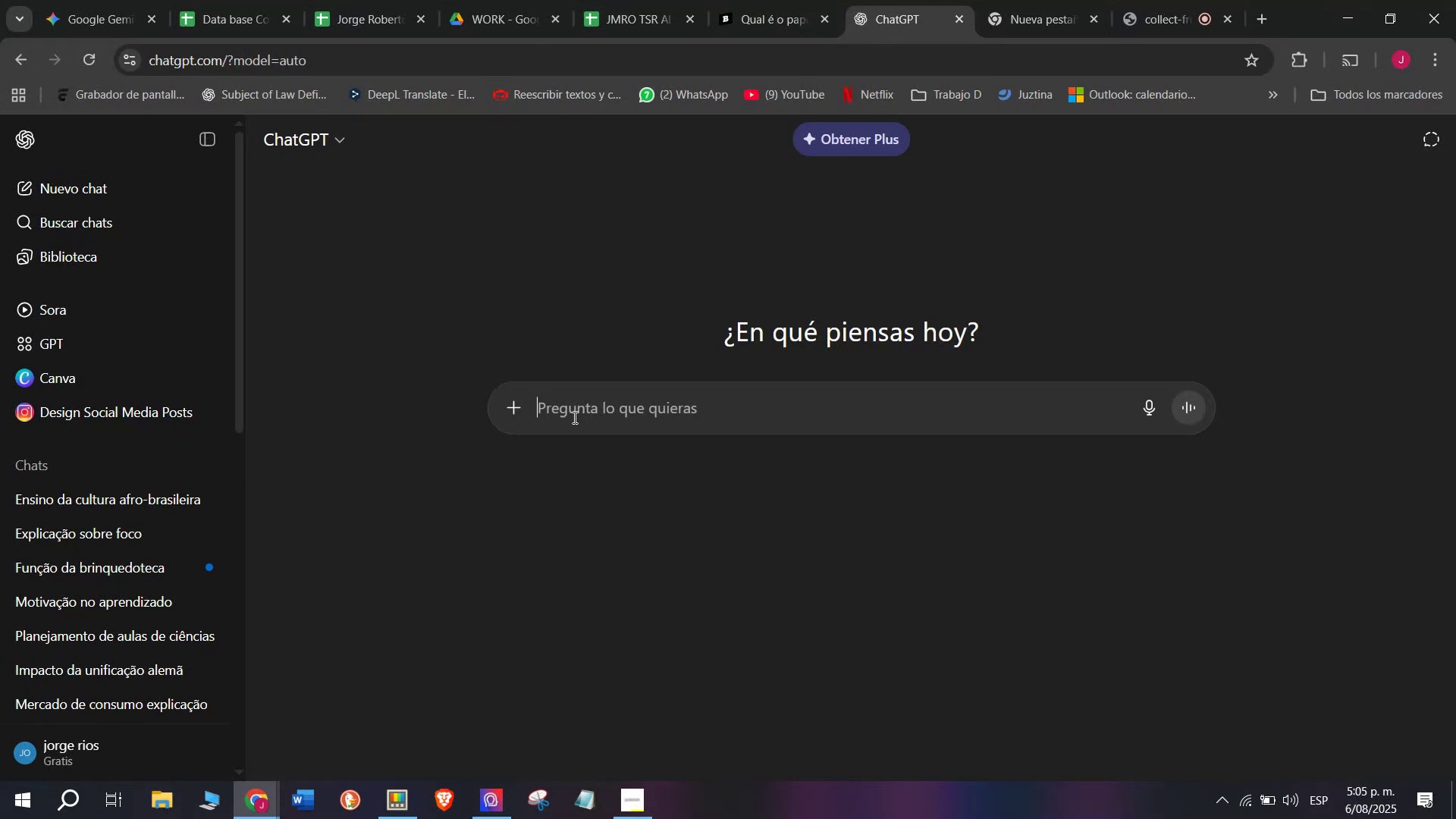 
key(C)
 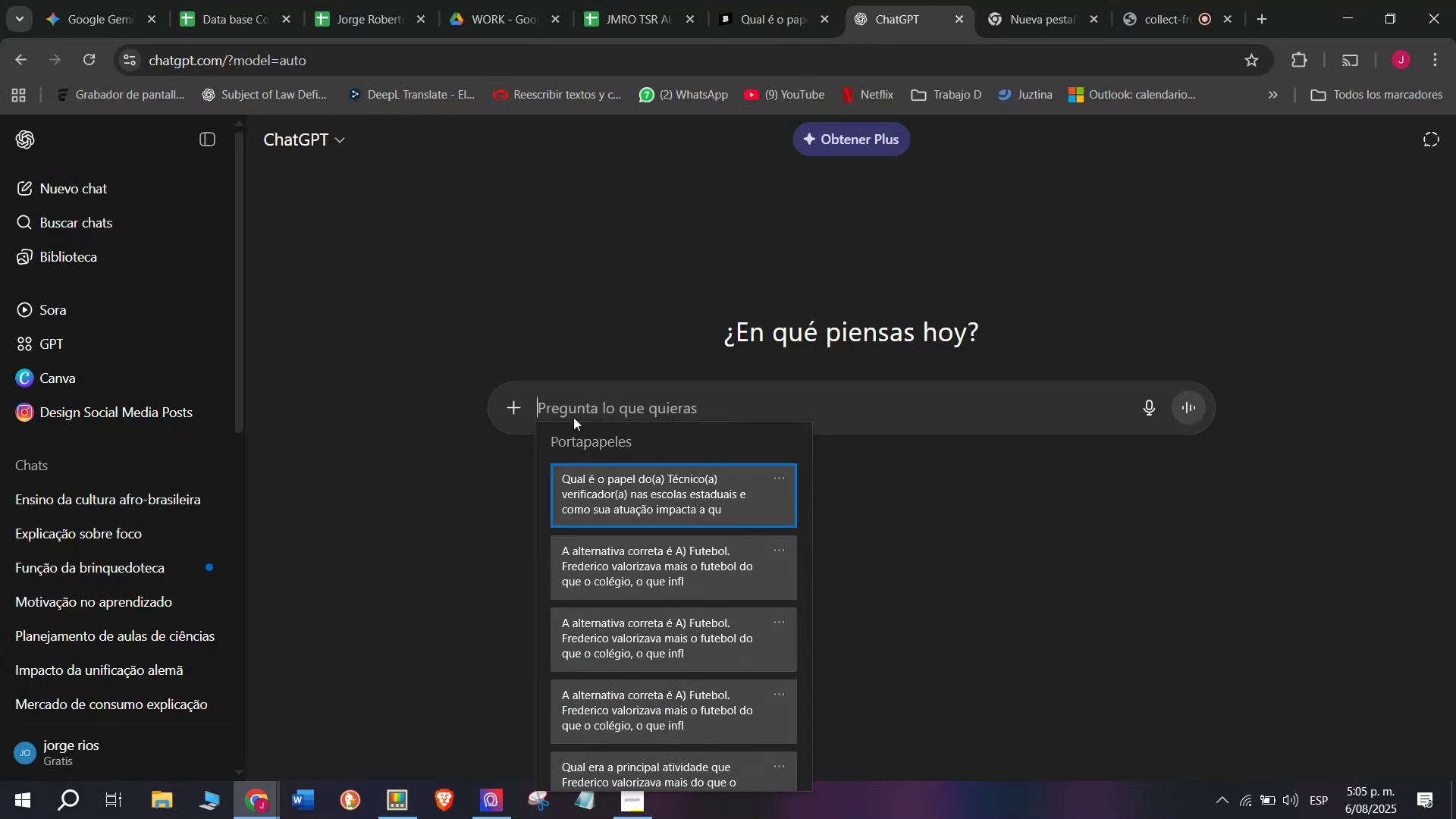 
key(Meta+MetaLeft)
 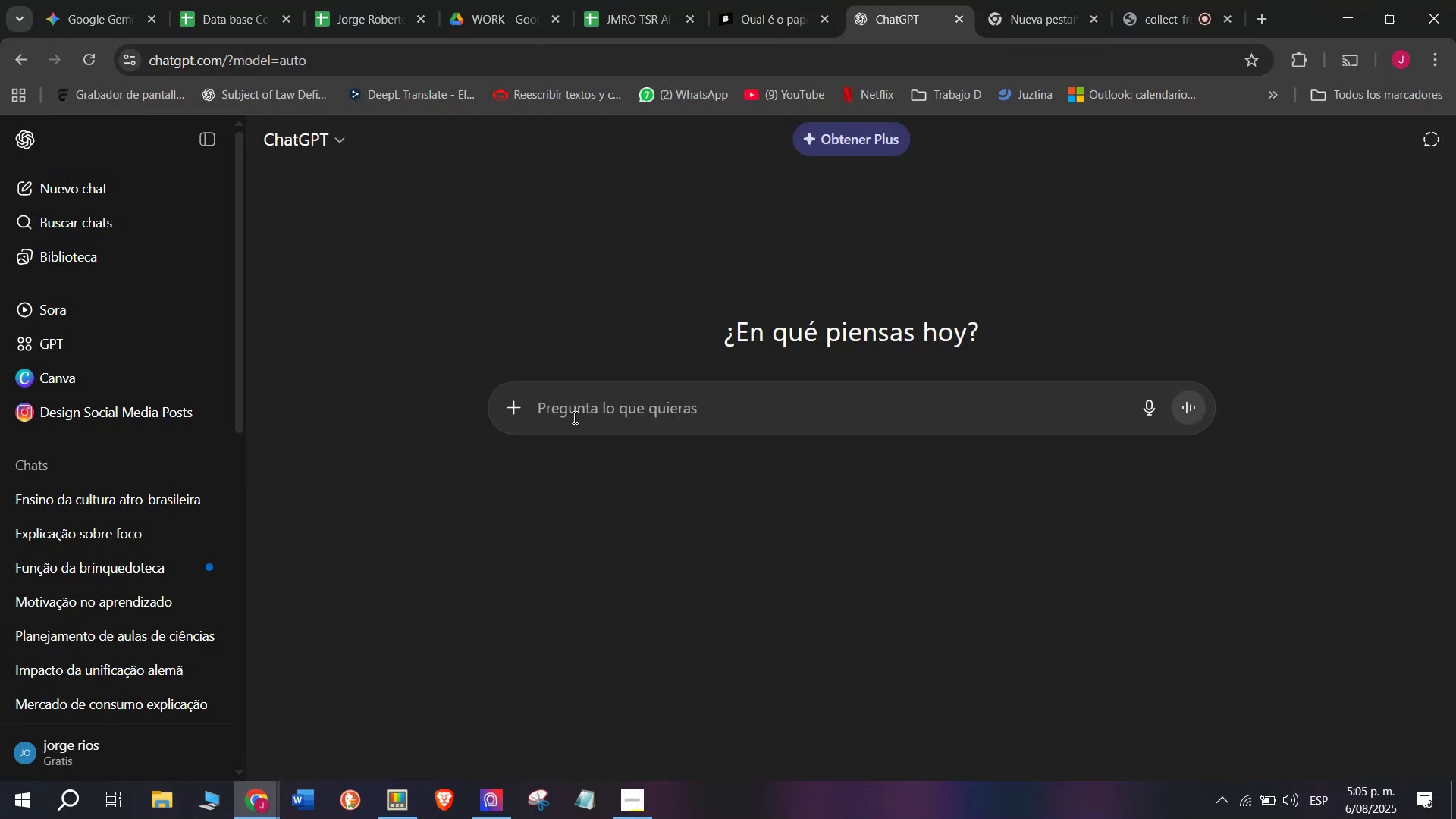 
key(Meta+V)
 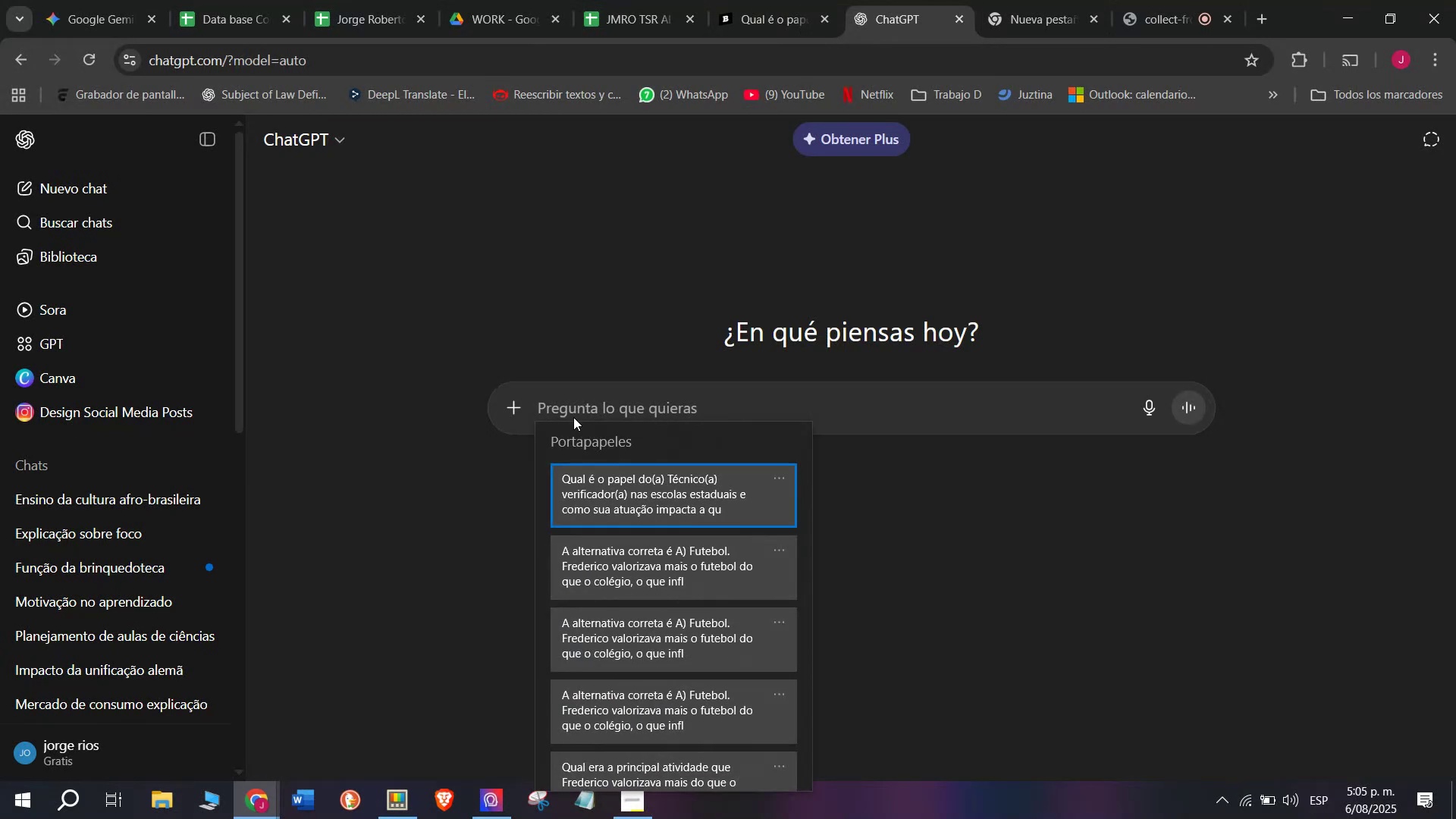 
wait(10.46)
 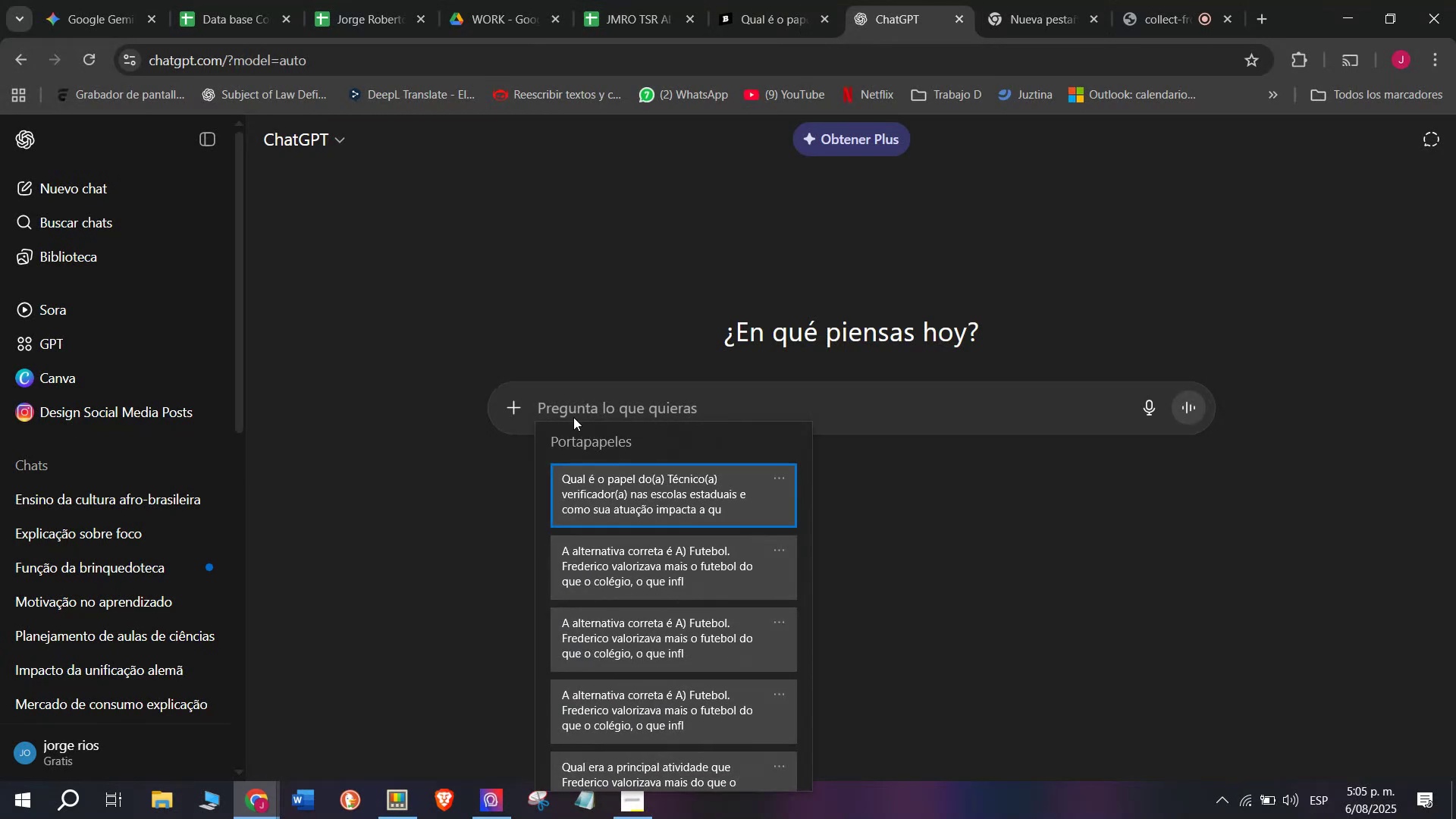 
left_click_drag(start_coordinate=[811, 497], to_coordinate=[855, 791])
 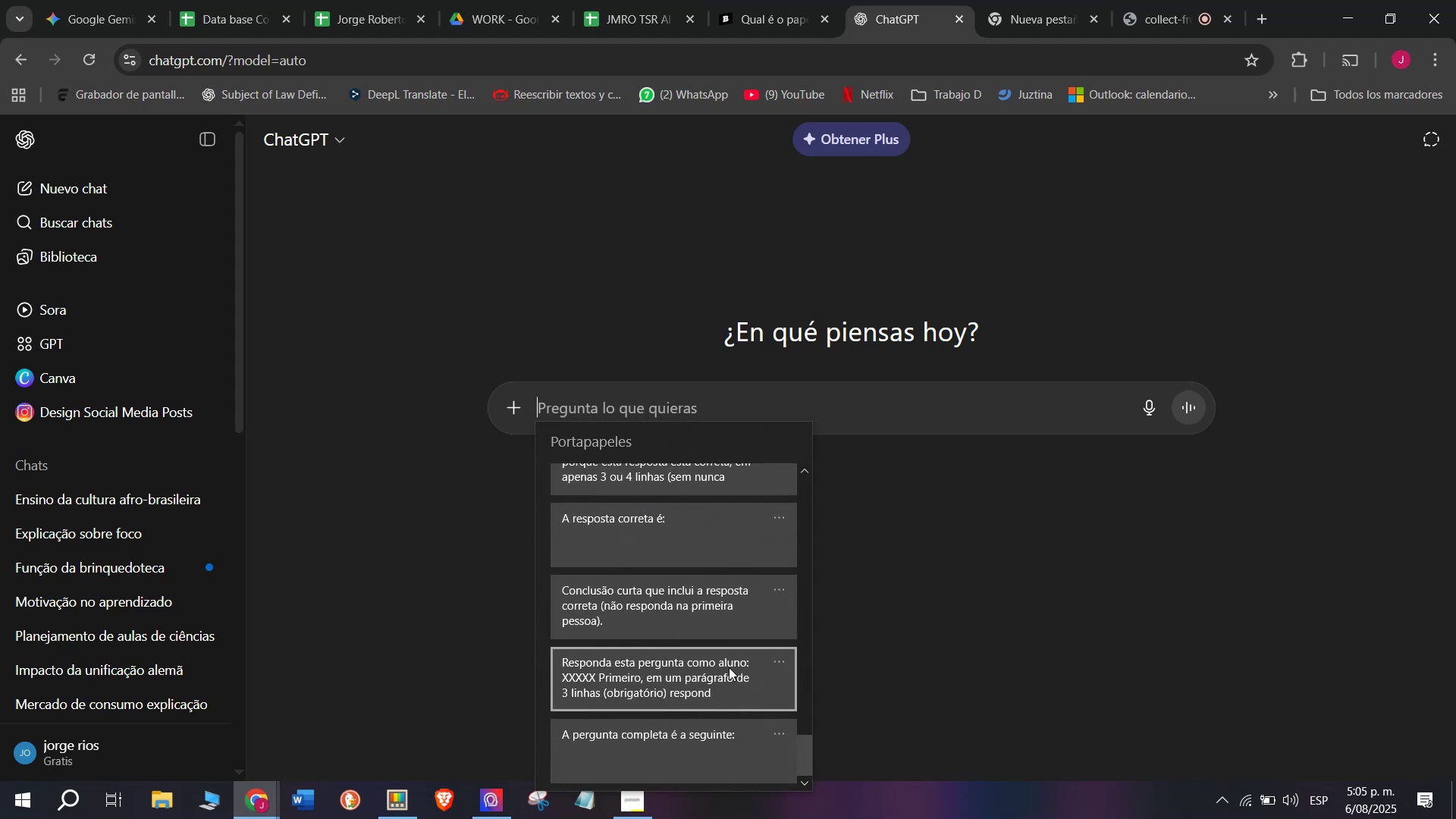 
left_click([729, 667])
 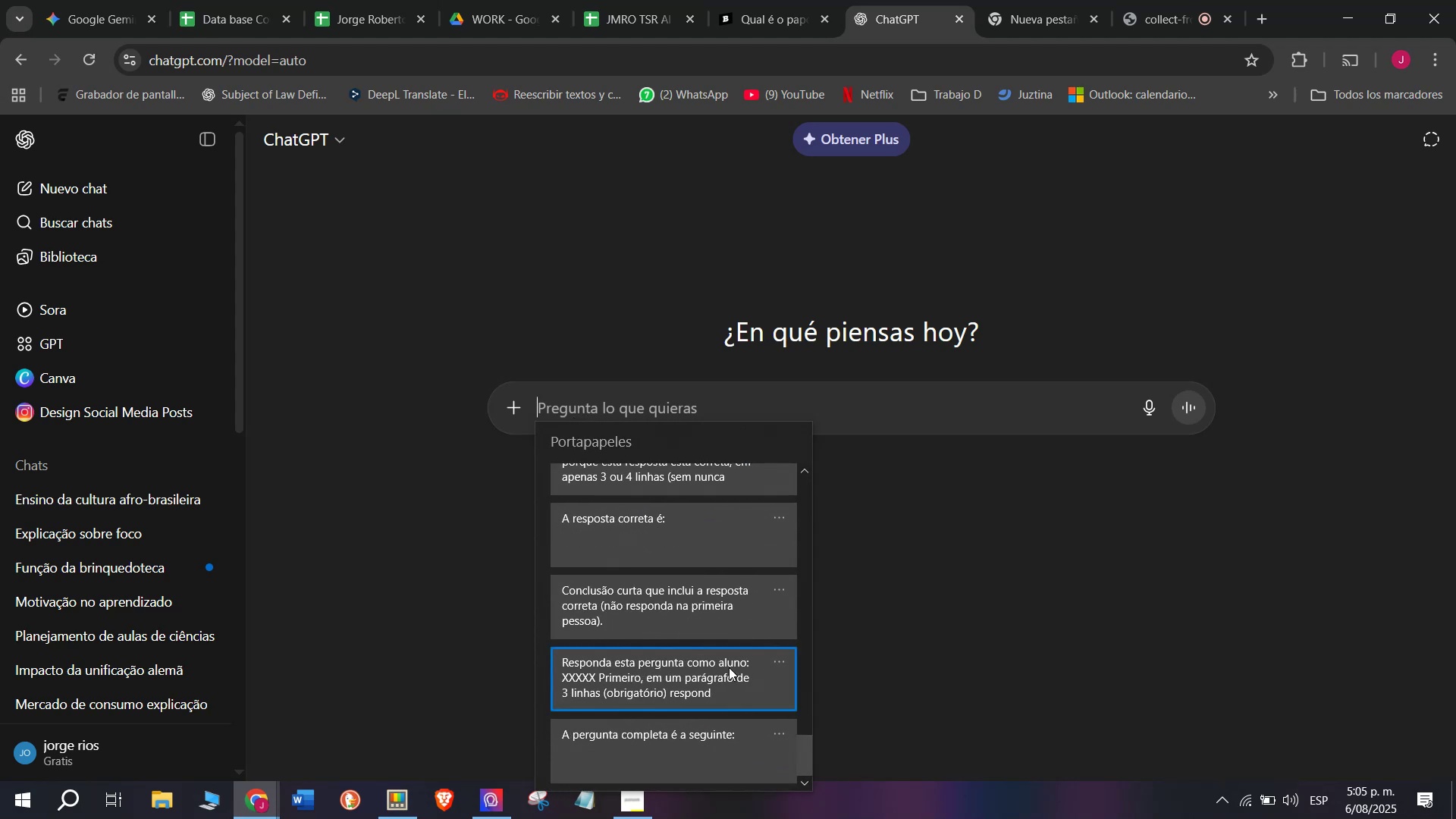 
key(Control+ControlLeft)
 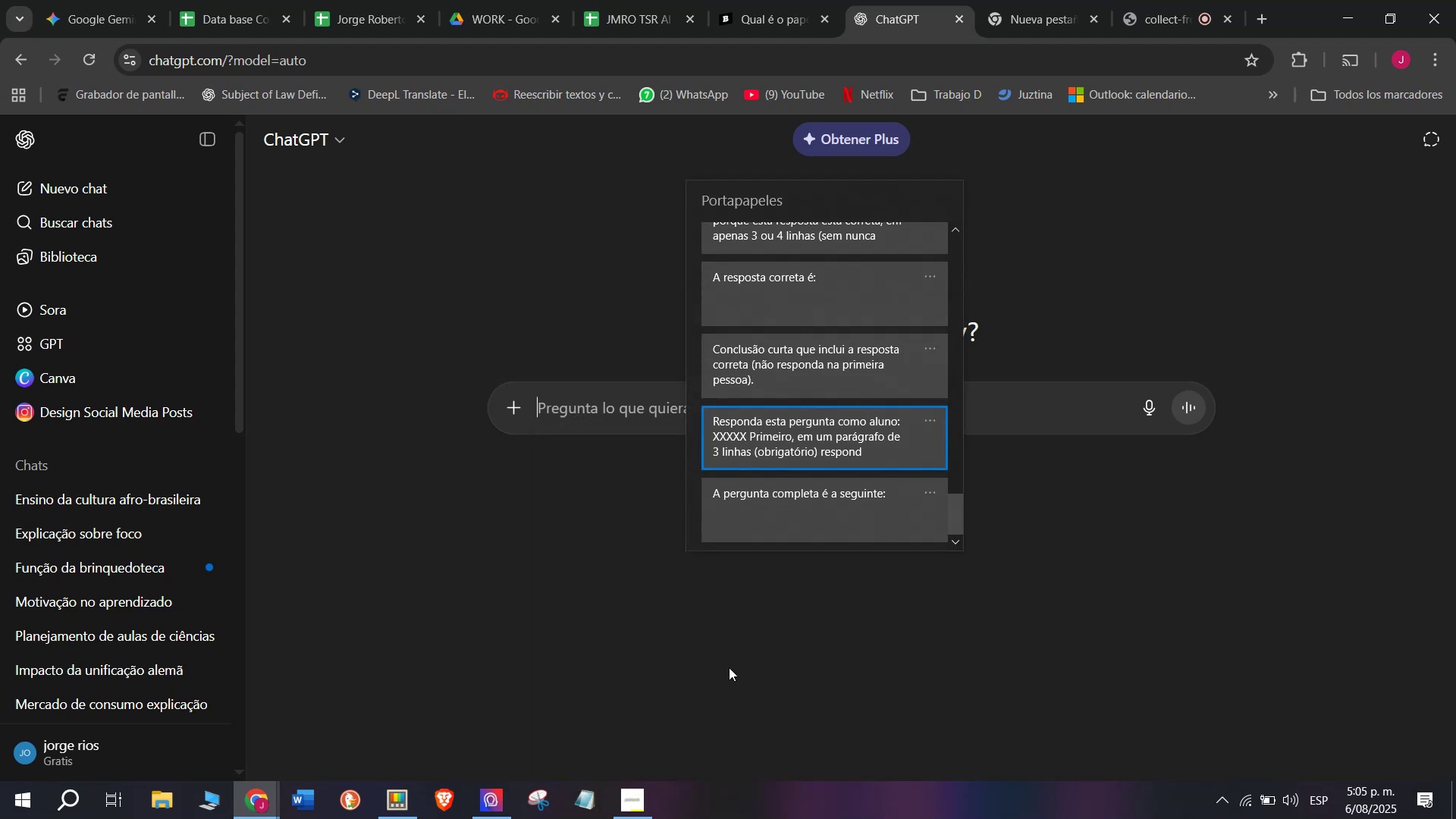 
key(Control+V)
 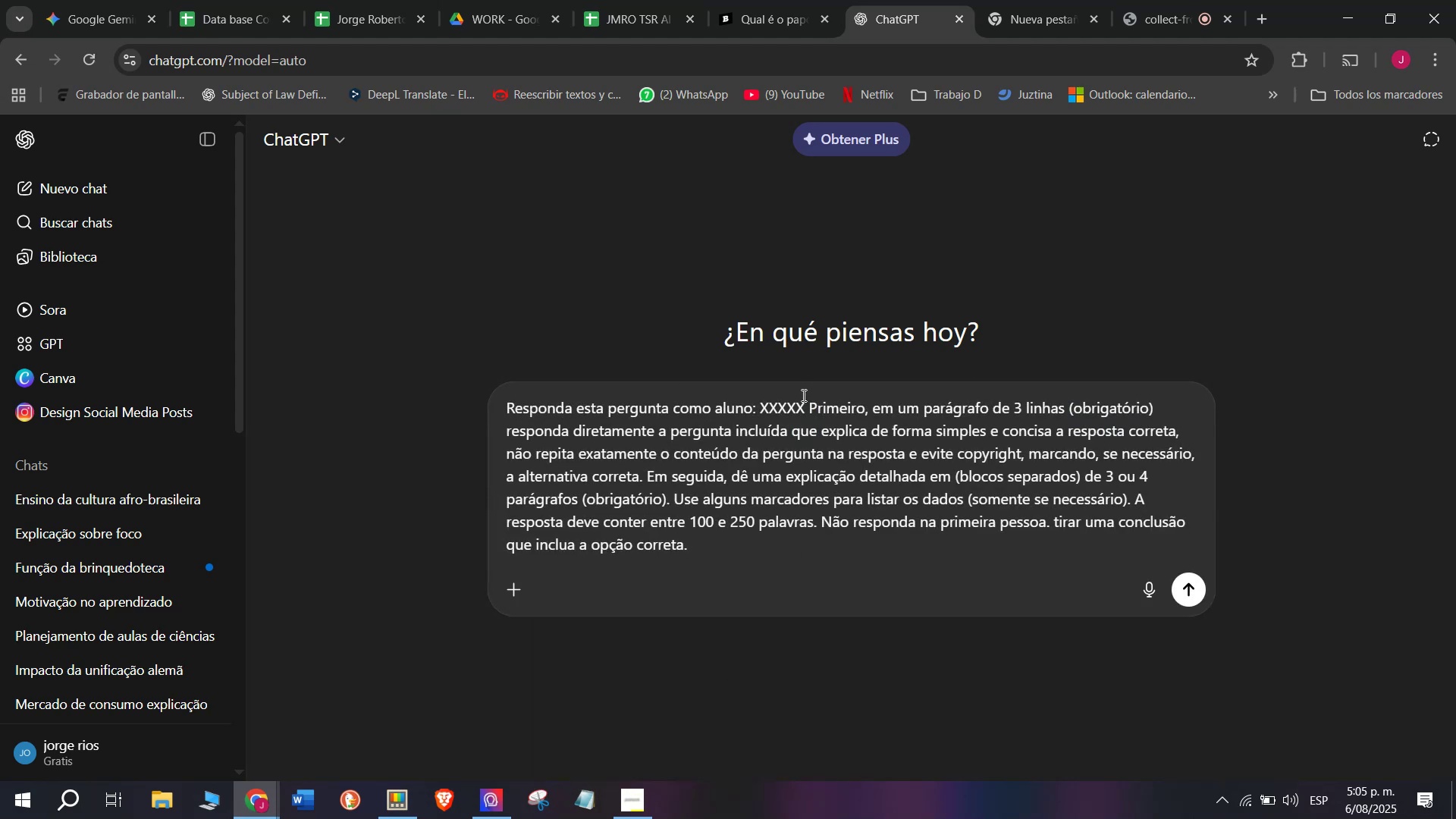 
left_click_drag(start_coordinate=[801, 395], to_coordinate=[764, 397])
 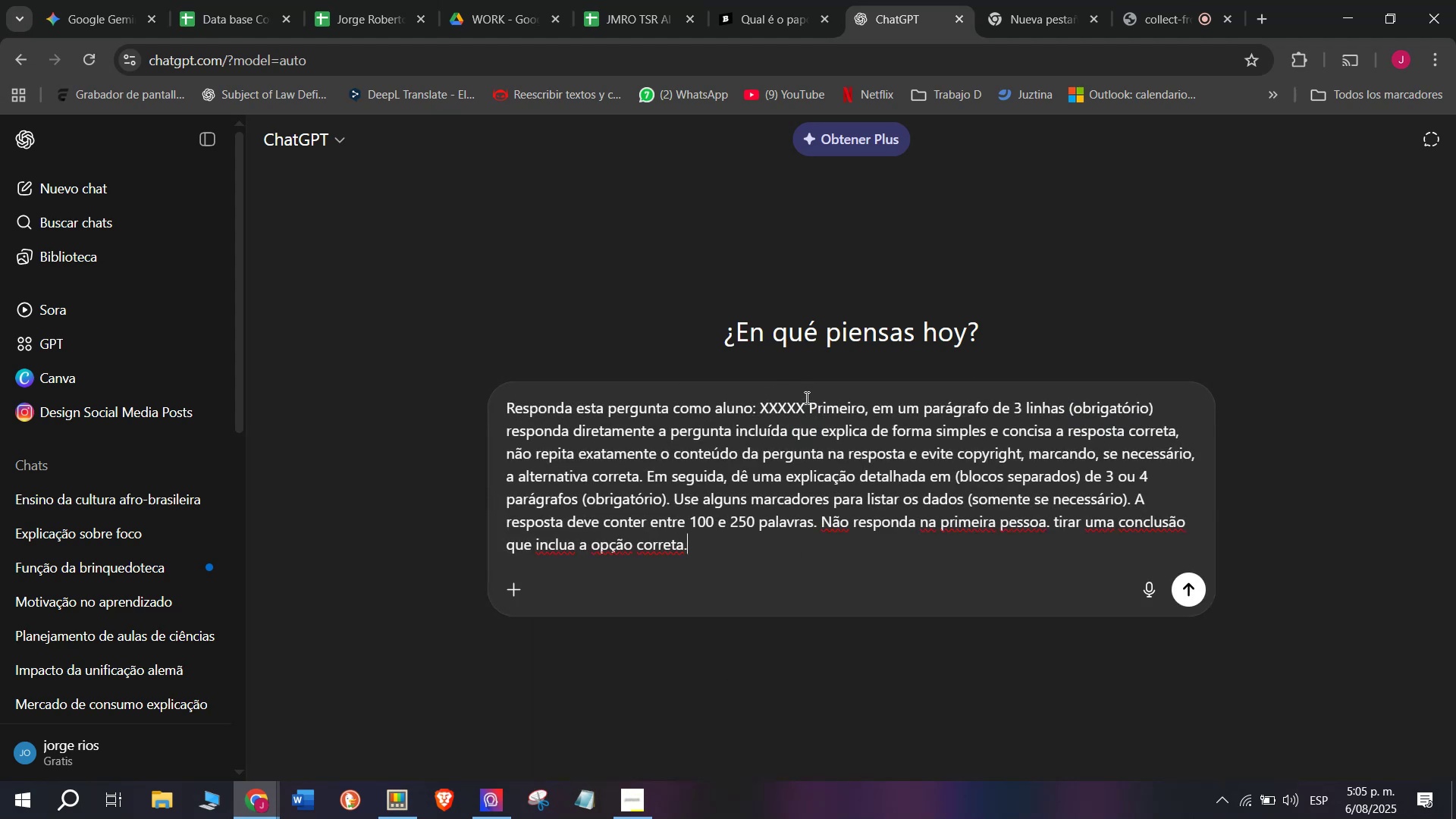 
left_click_drag(start_coordinate=[805, 397], to_coordinate=[761, 406])
 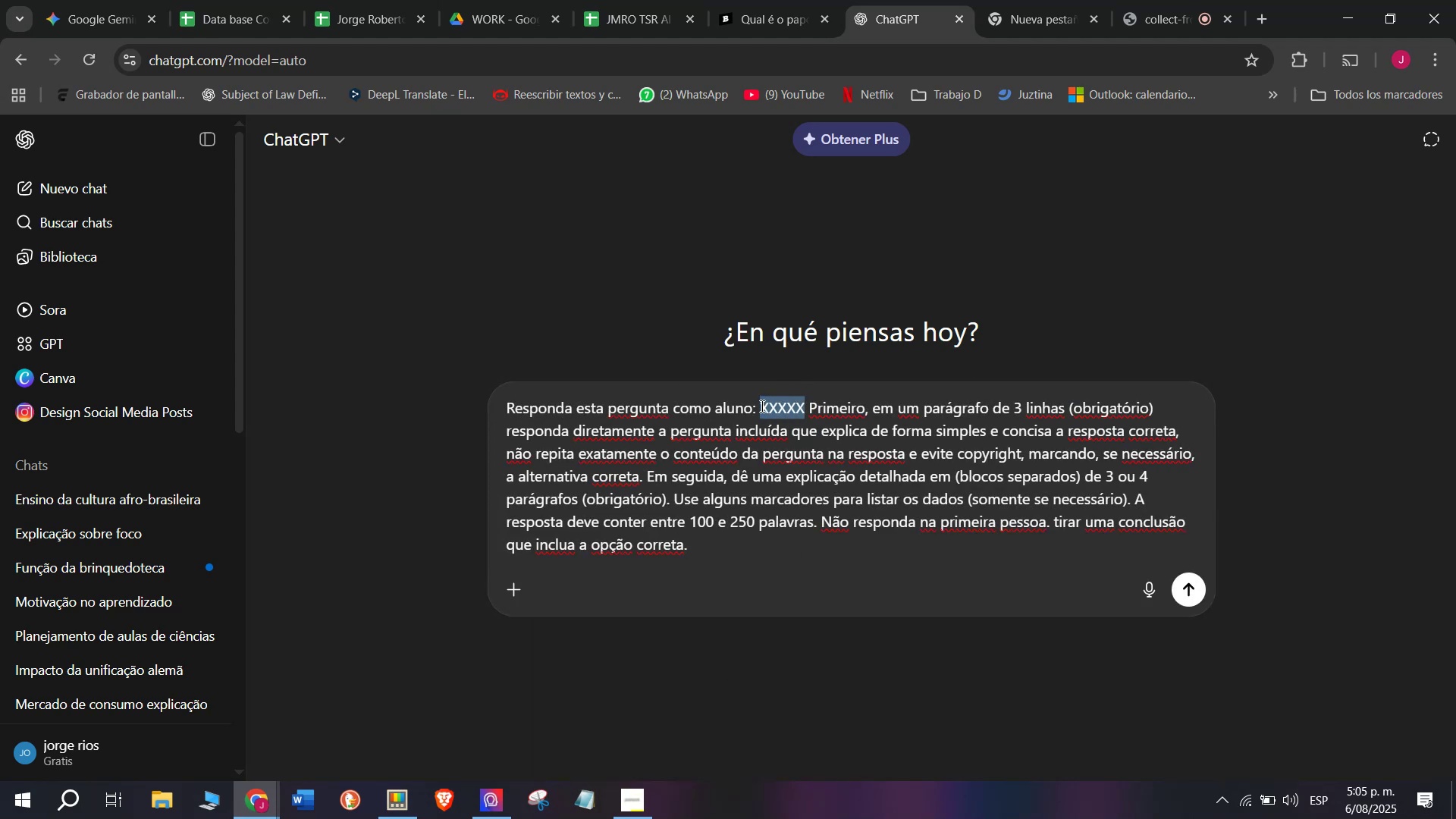 
key(C)
 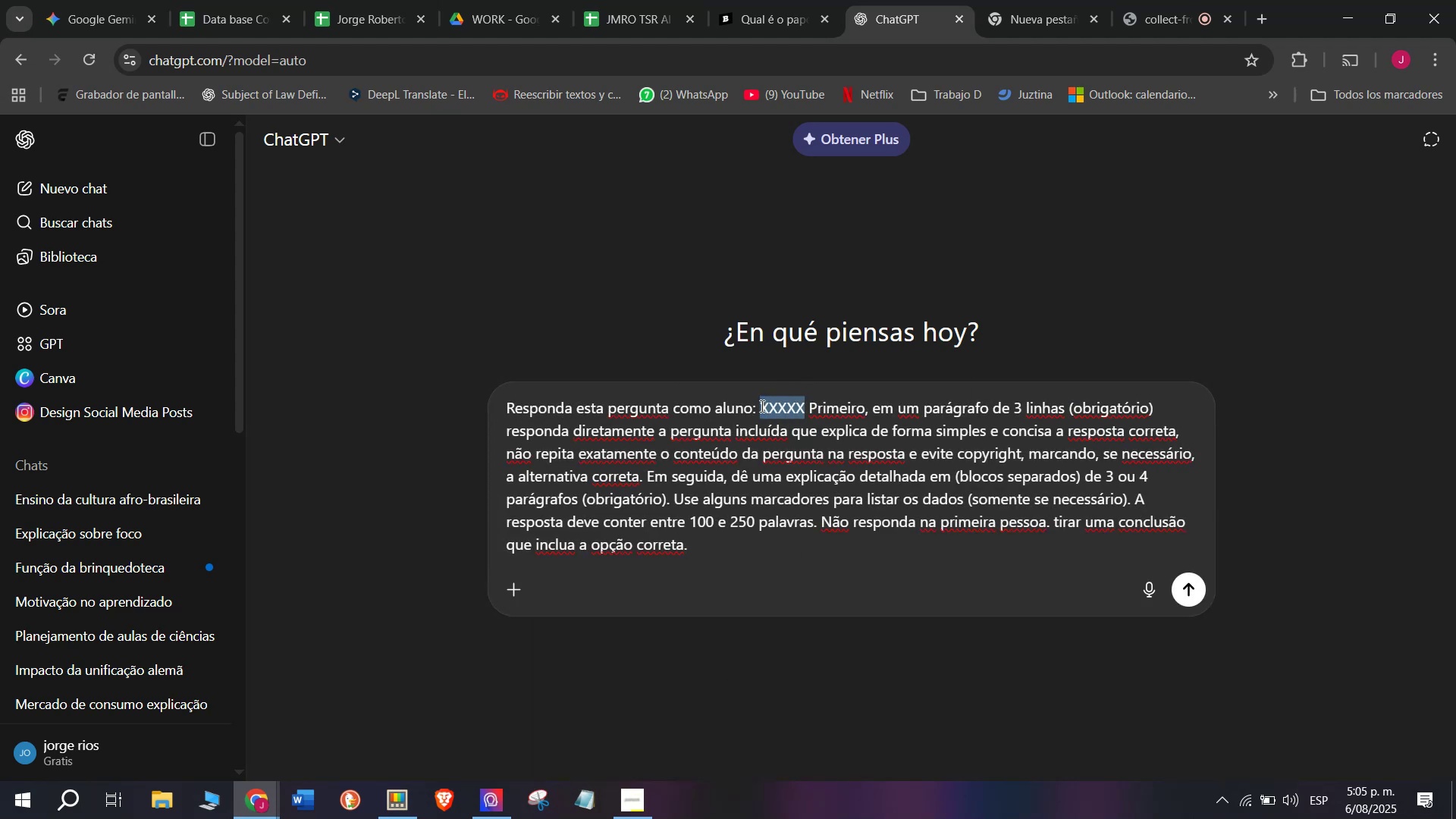 
key(Meta+MetaLeft)
 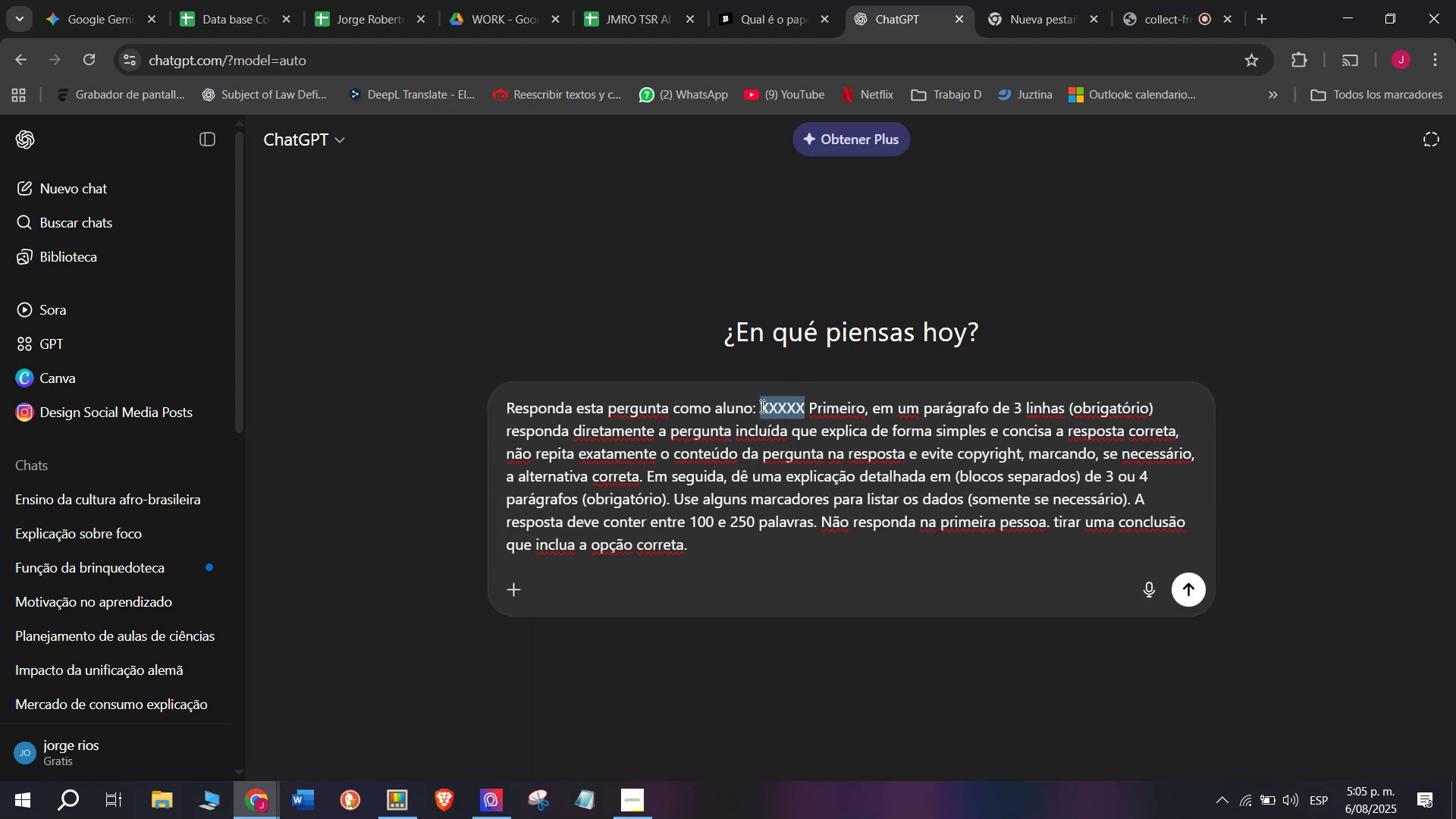 
key(Meta+V)
 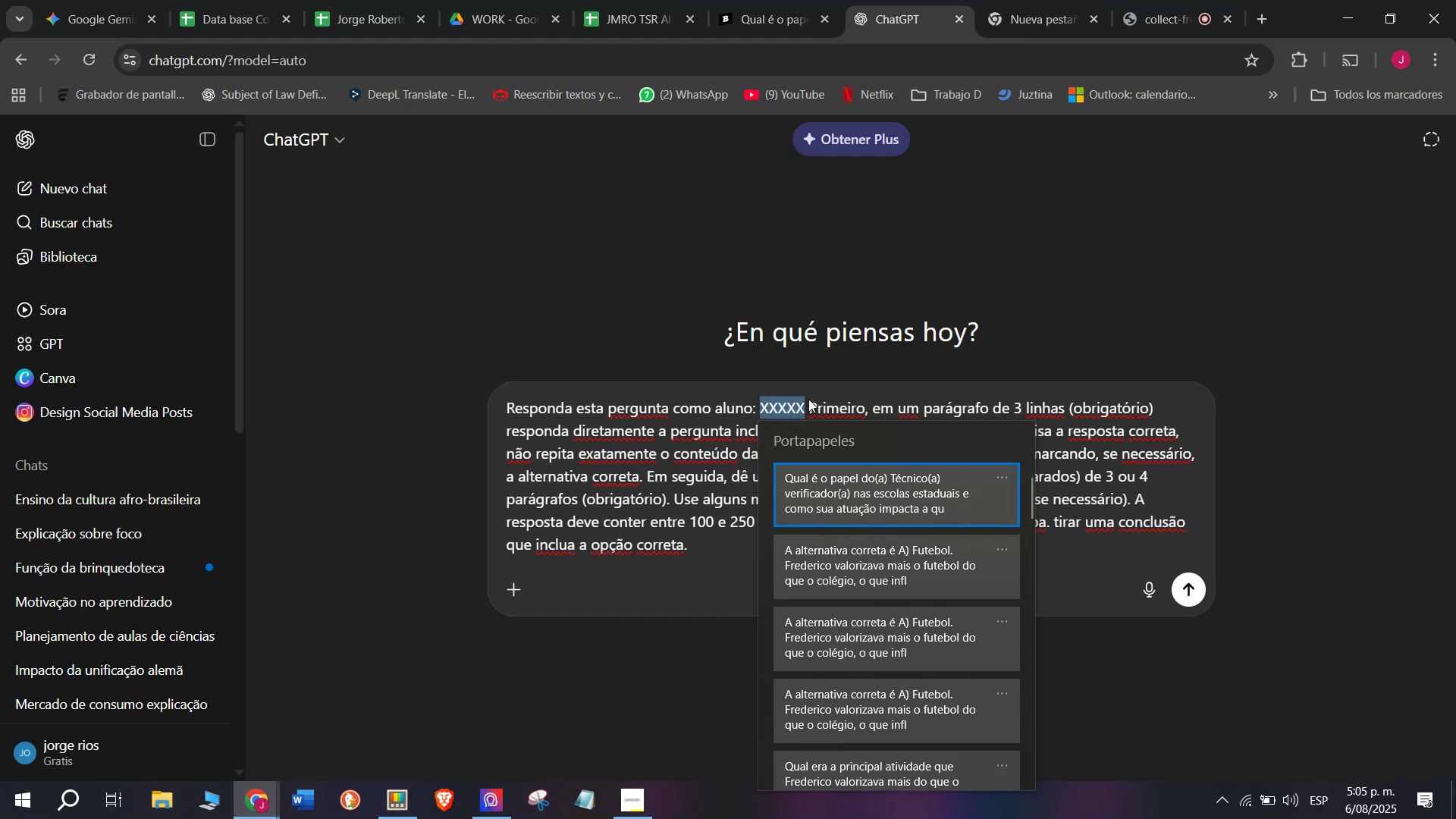 
left_click([819, 481])
 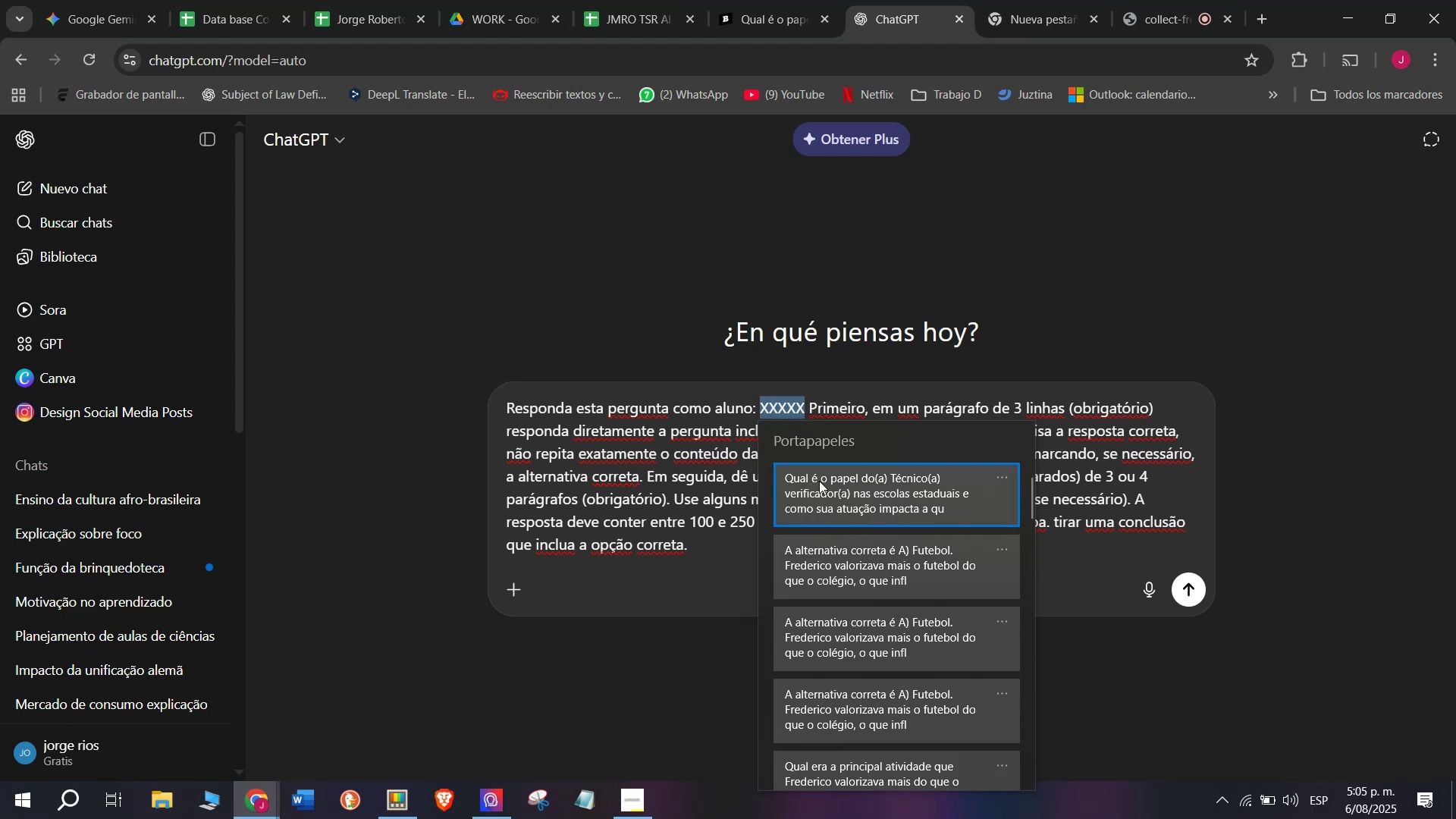 
key(Control+ControlLeft)
 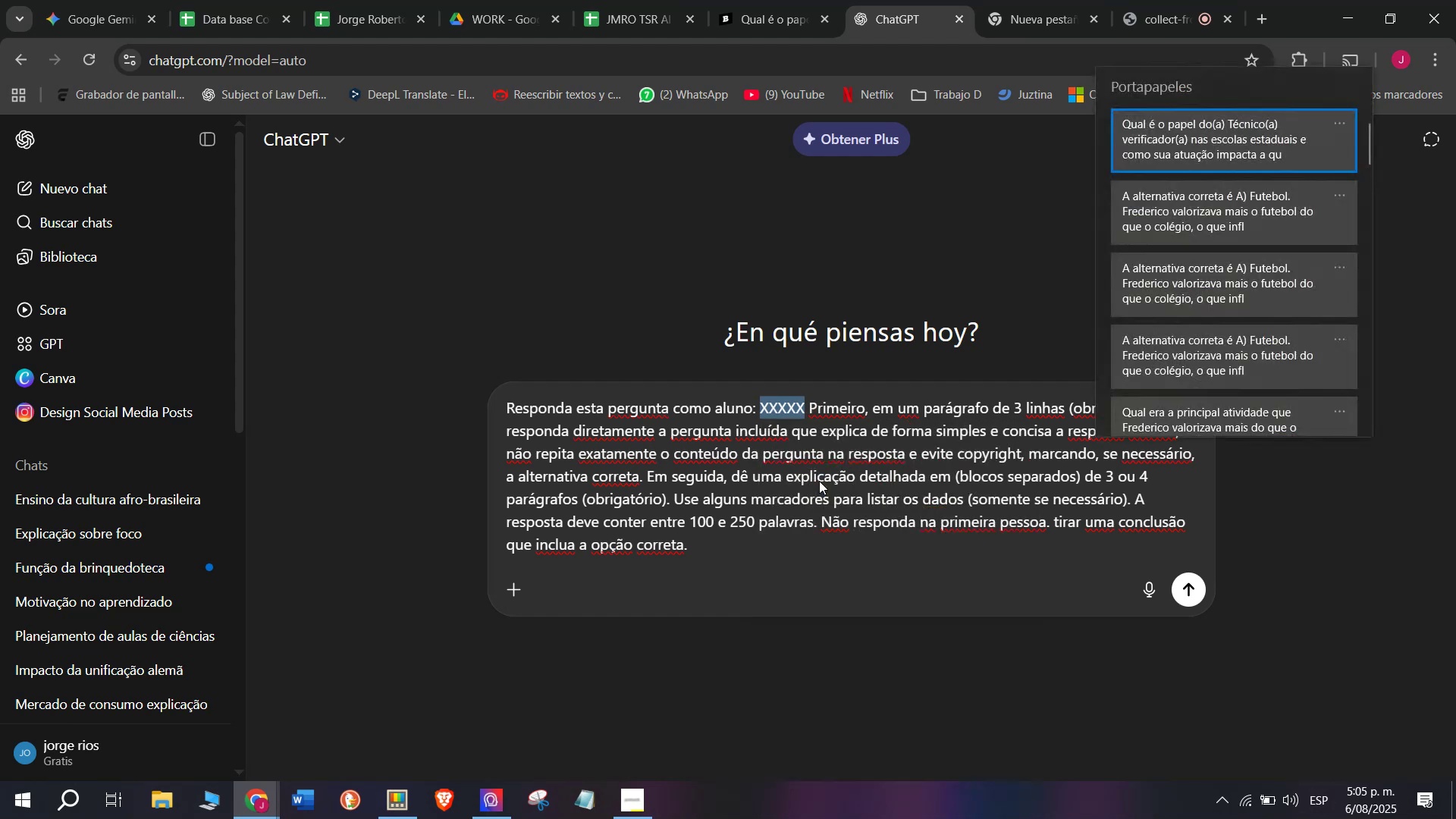 
key(Control+V)
 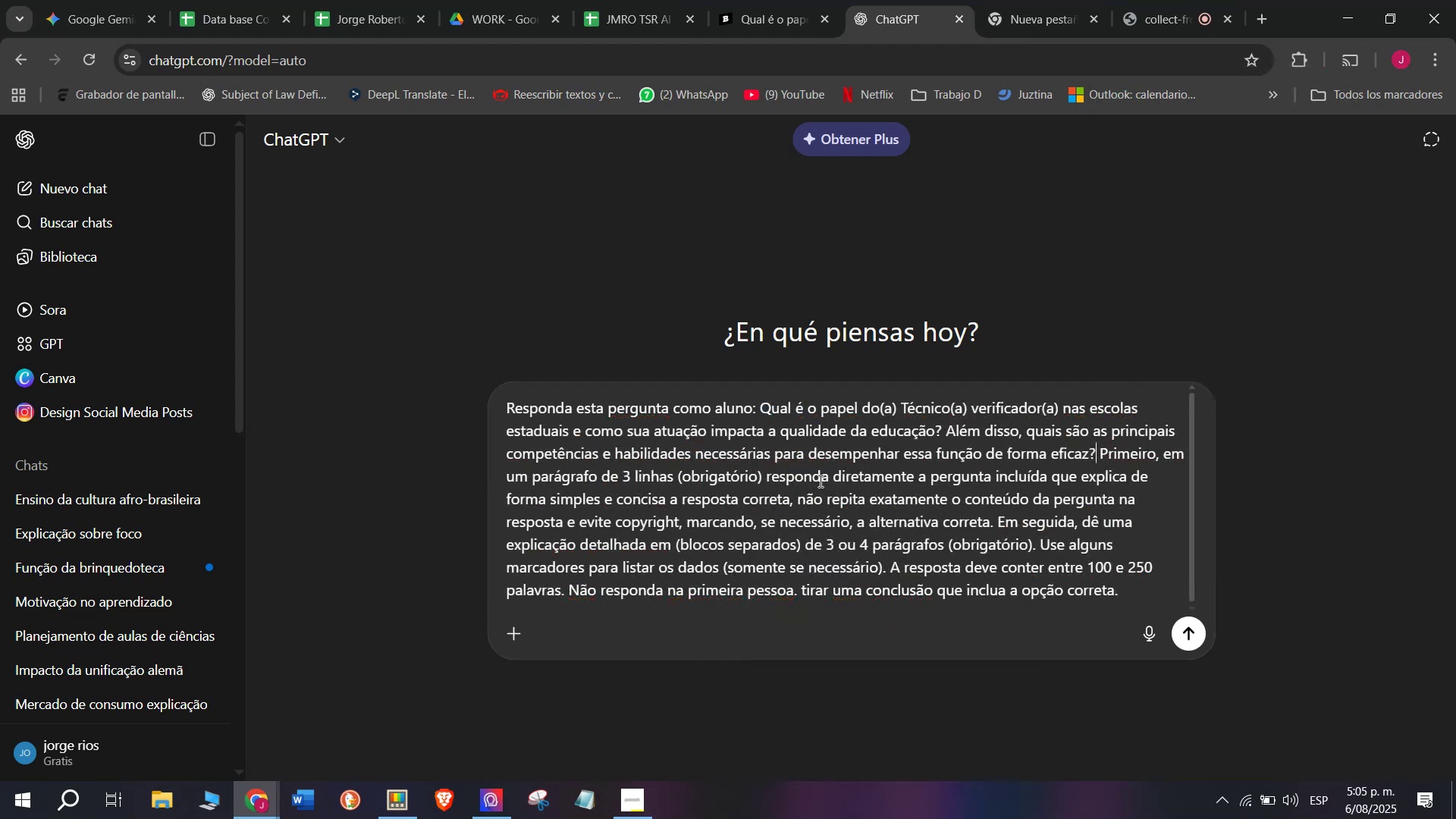 
key(Enter)
 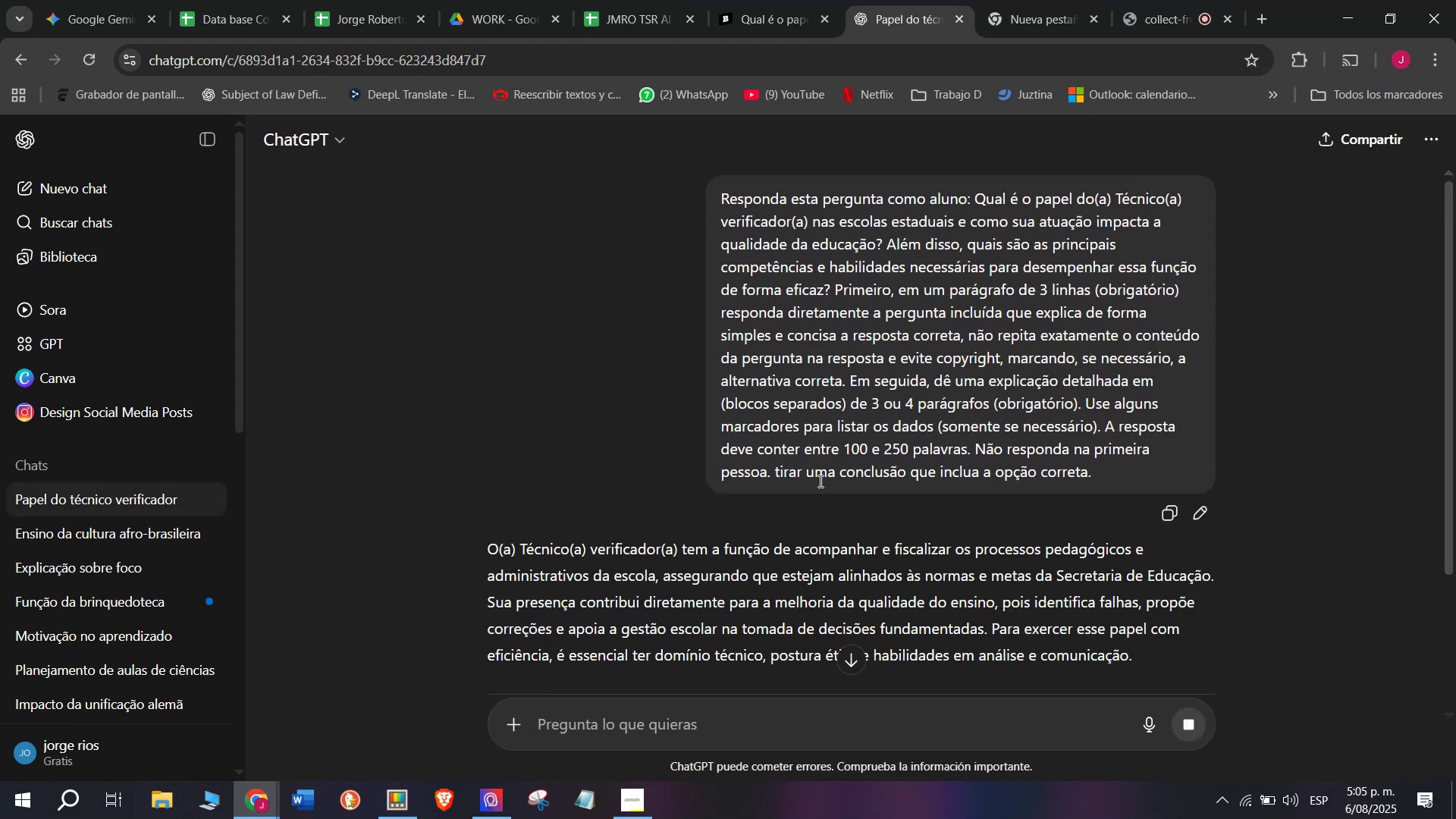 
wait(5.27)
 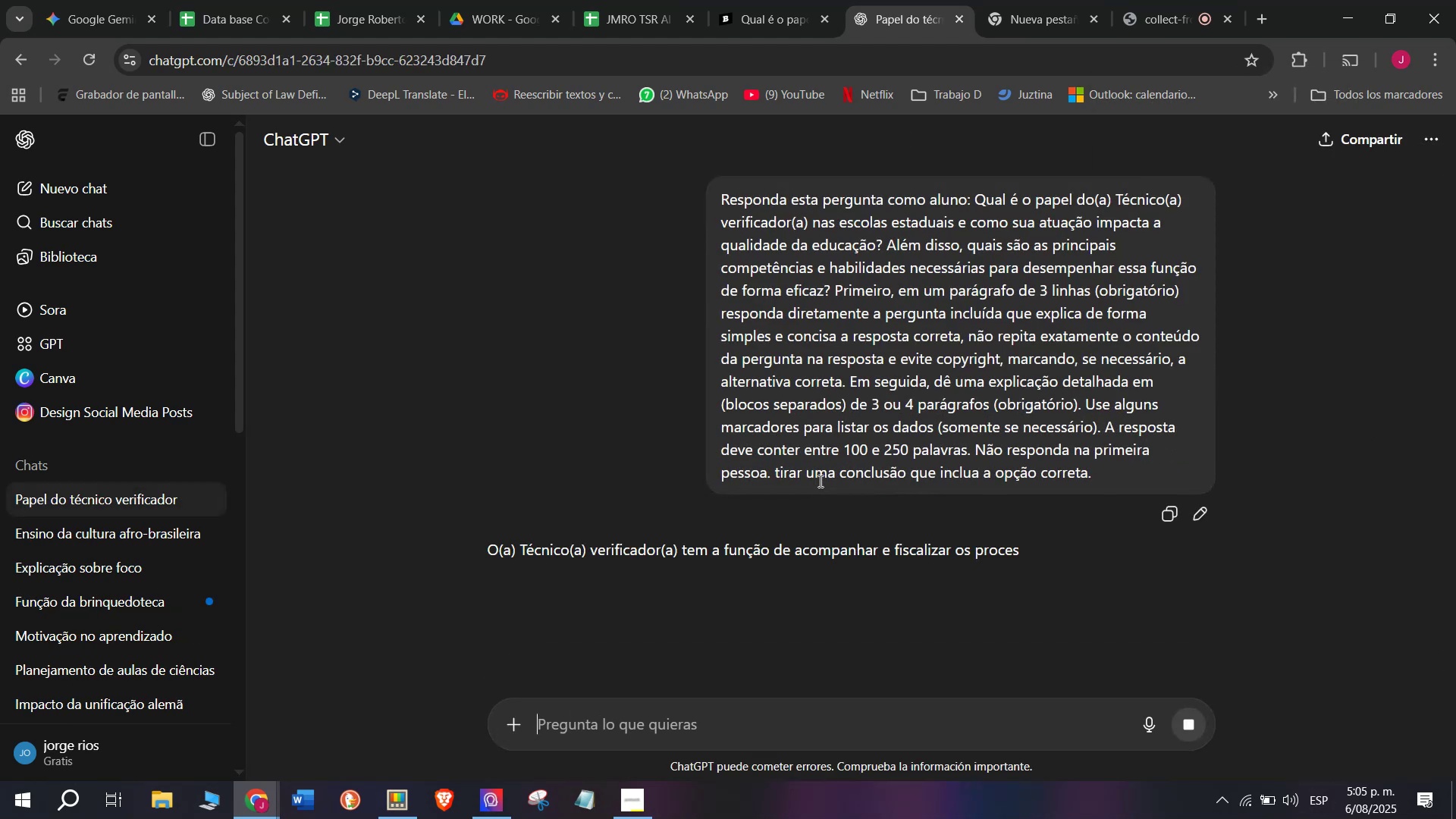 
left_click([917, 0])
 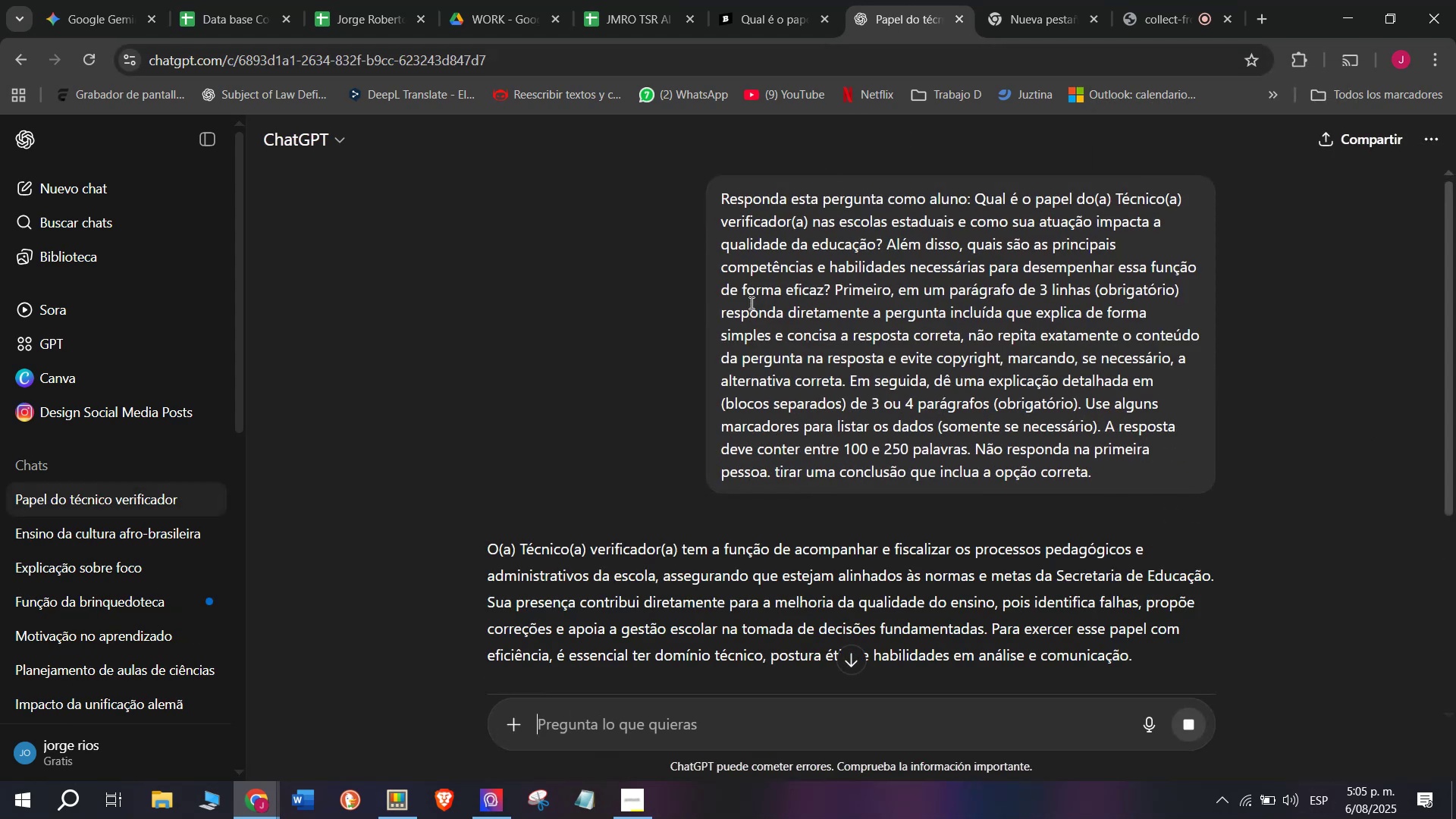 
scroll: coordinate [695, 416], scroll_direction: down, amount: 1.0
 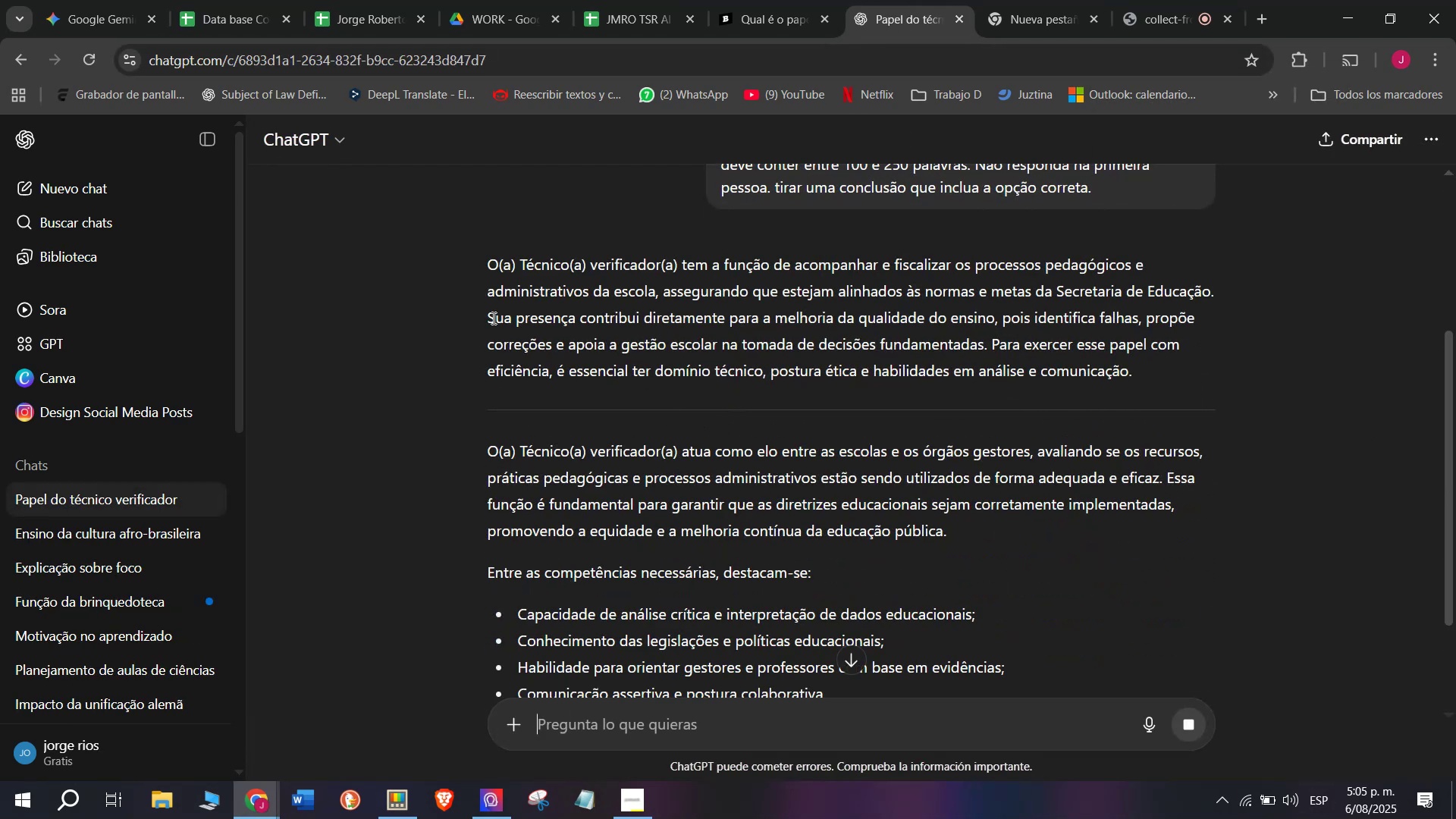 
left_click_drag(start_coordinate=[484, 257], to_coordinate=[886, 430])
 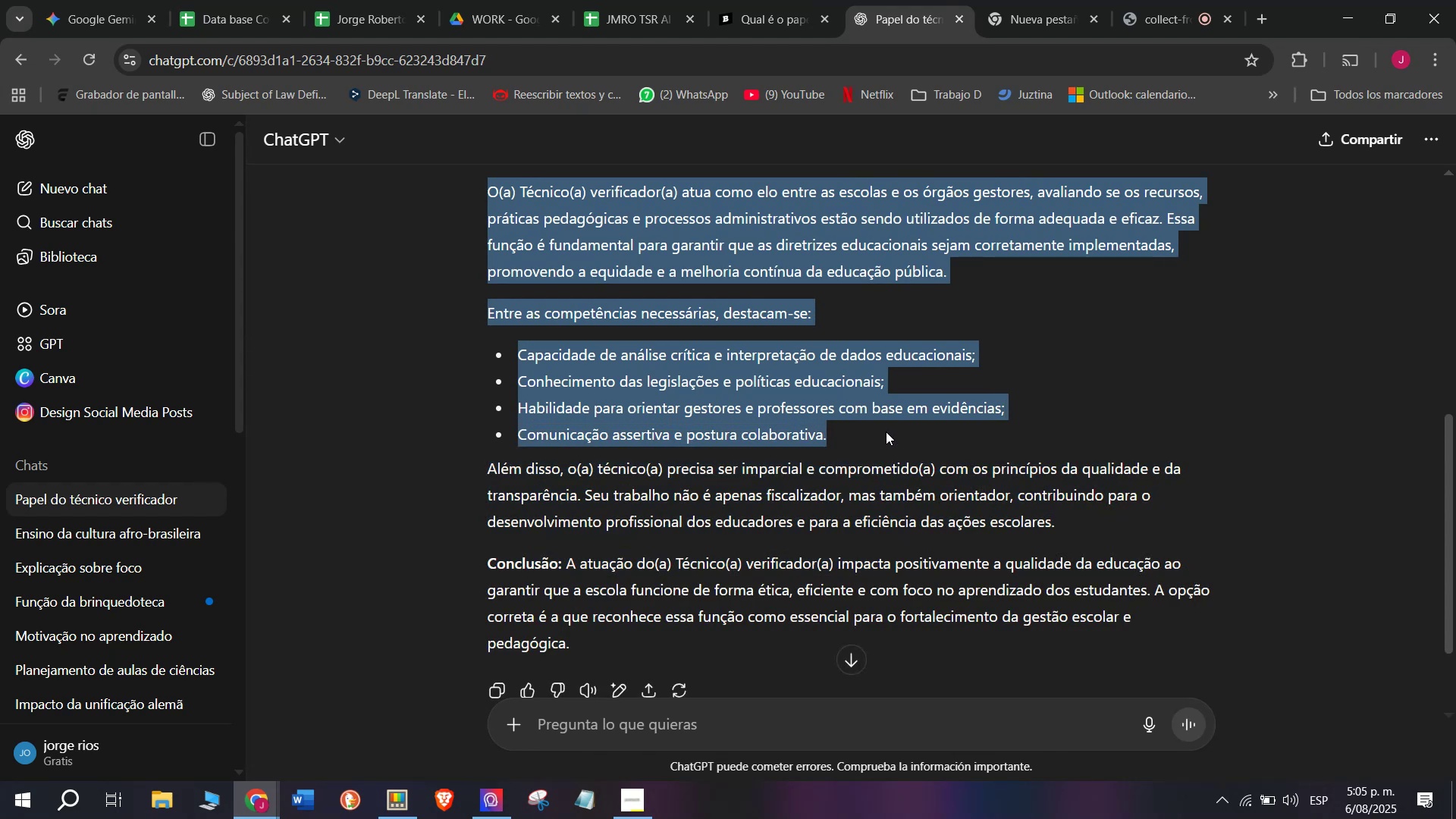 
key(Break)
 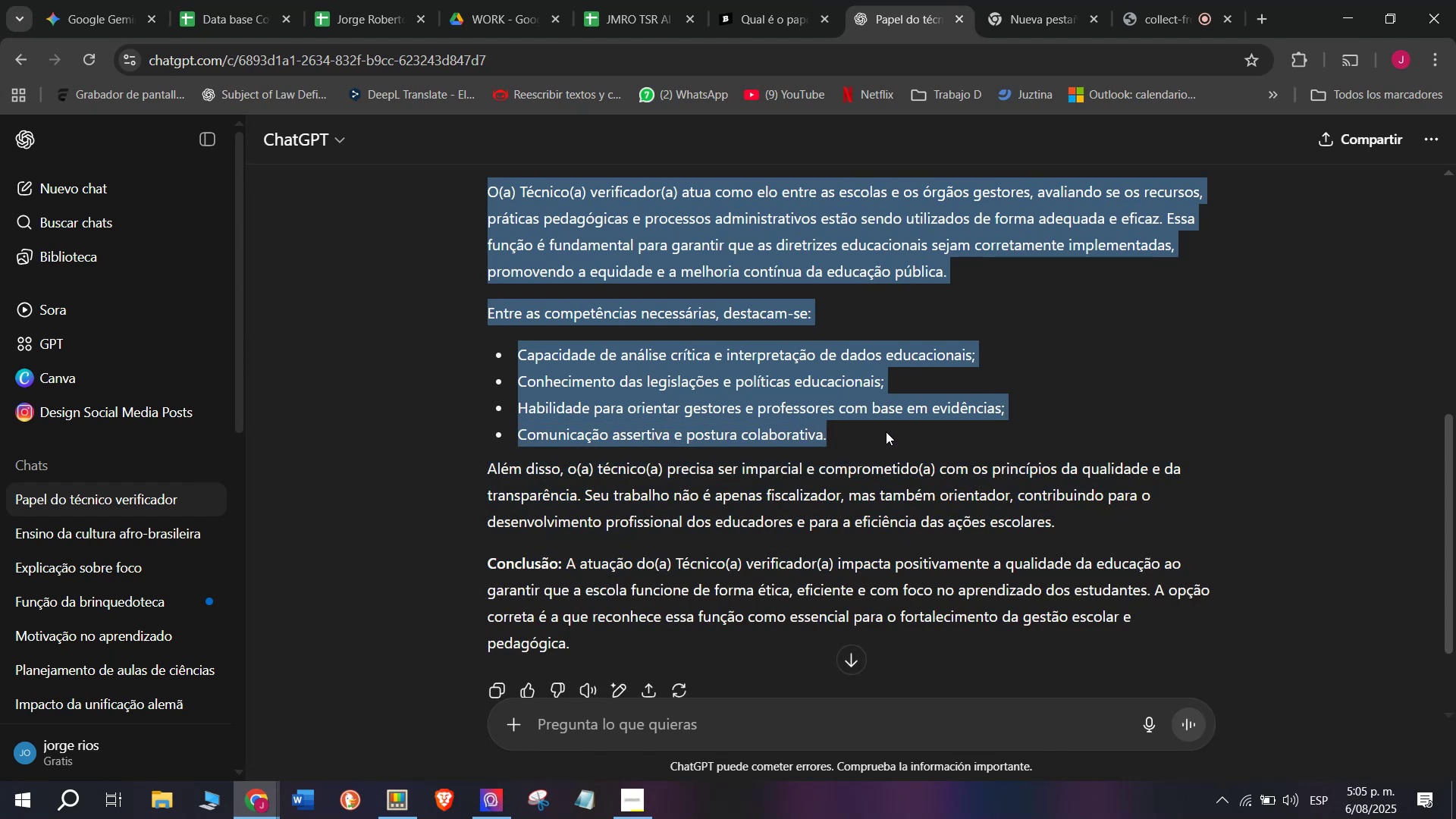 
key(Control+ControlLeft)
 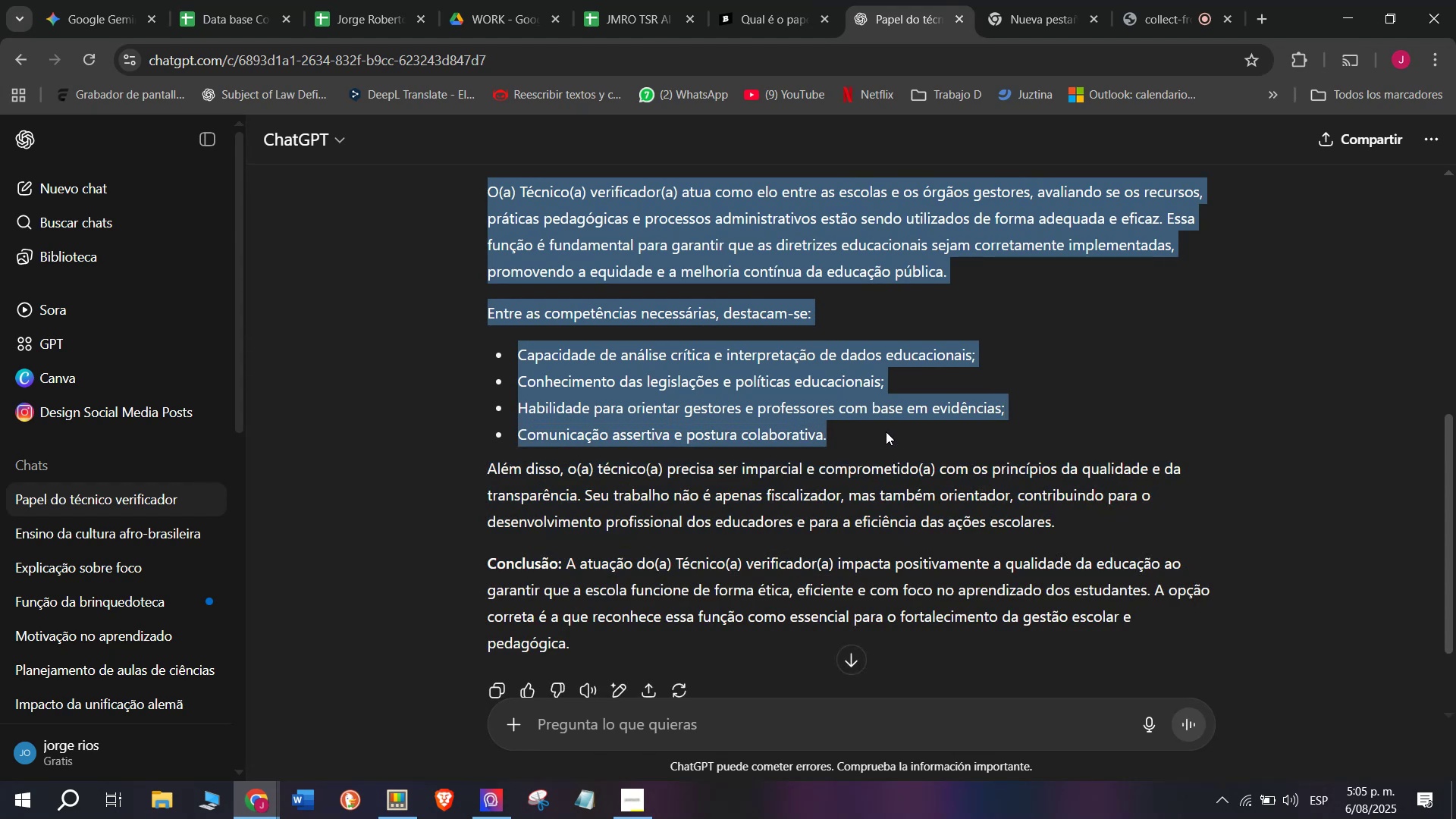 
key(Control+C)
 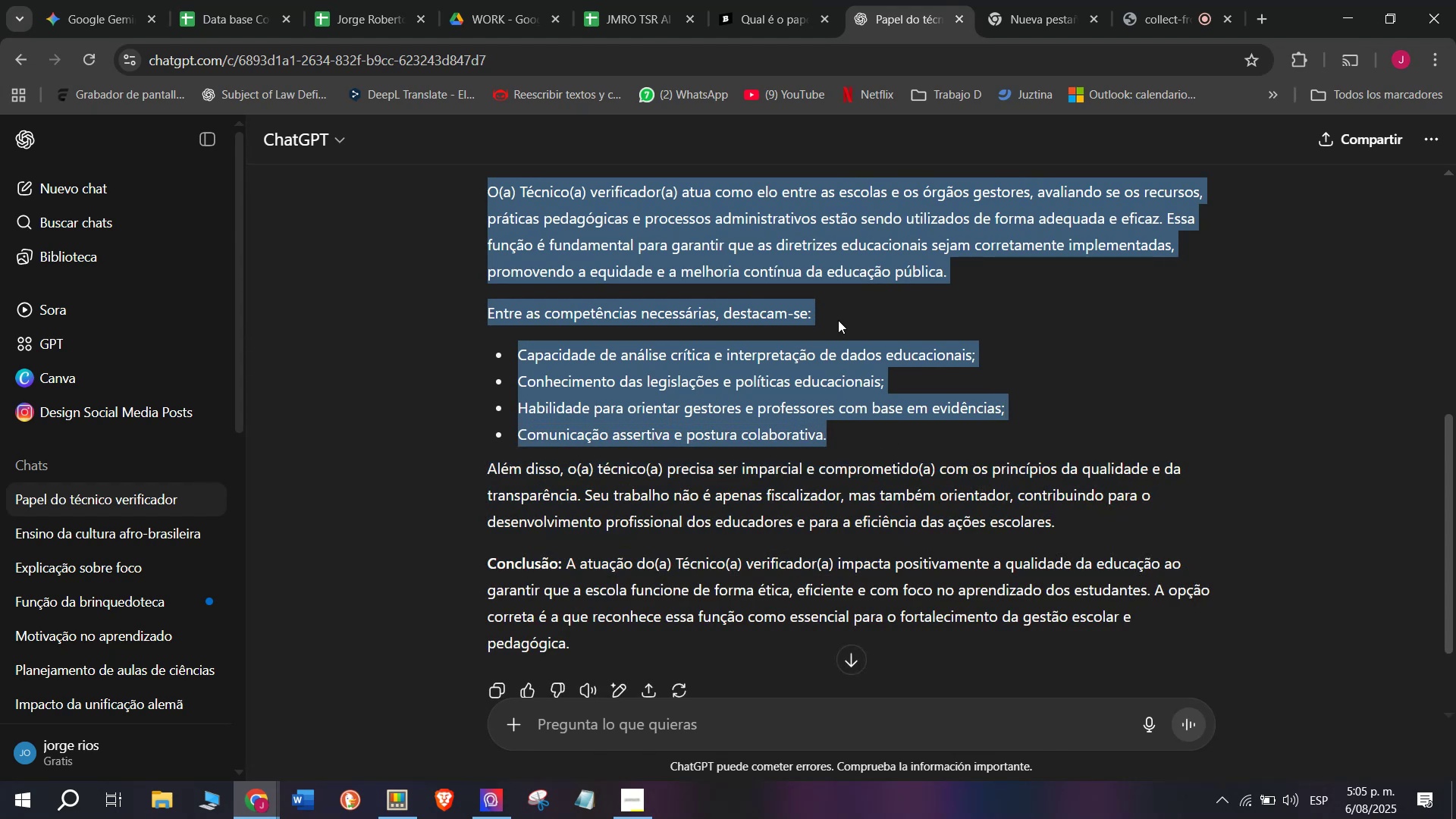 
left_click([760, 0])
 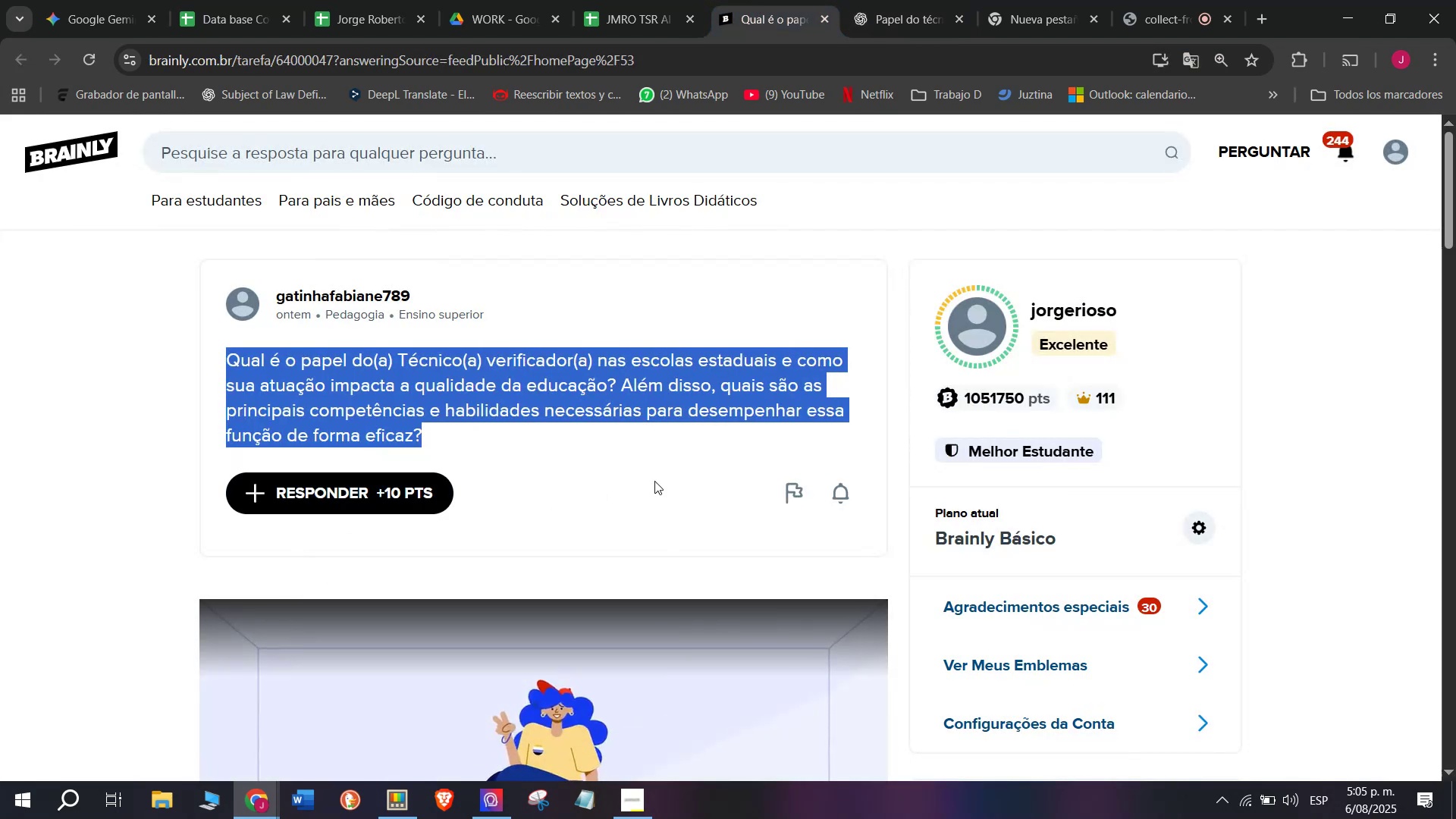 
left_click_drag(start_coordinate=[711, 449], to_coordinate=[524, 206])
 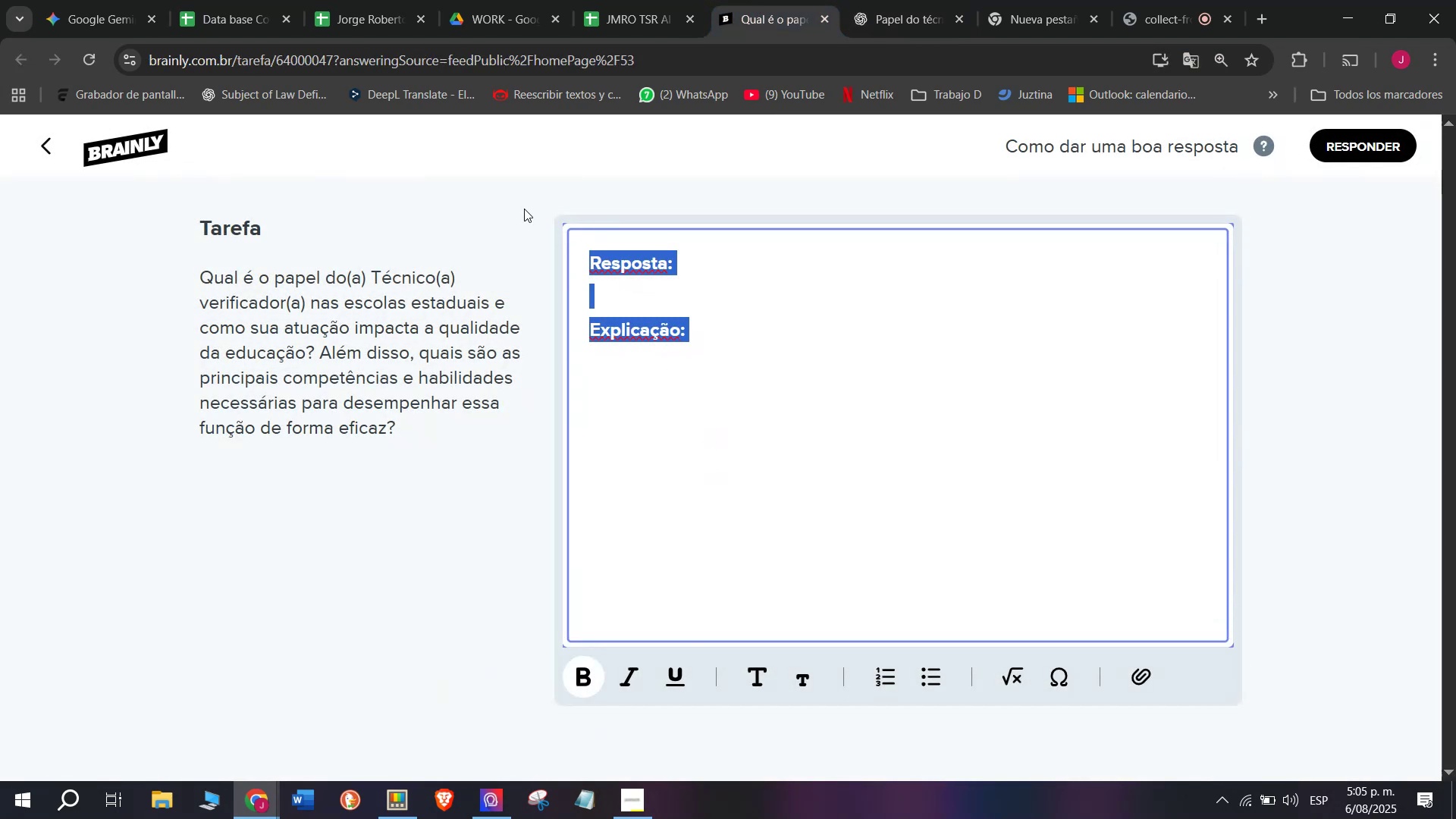 
key(Control+ControlLeft)
 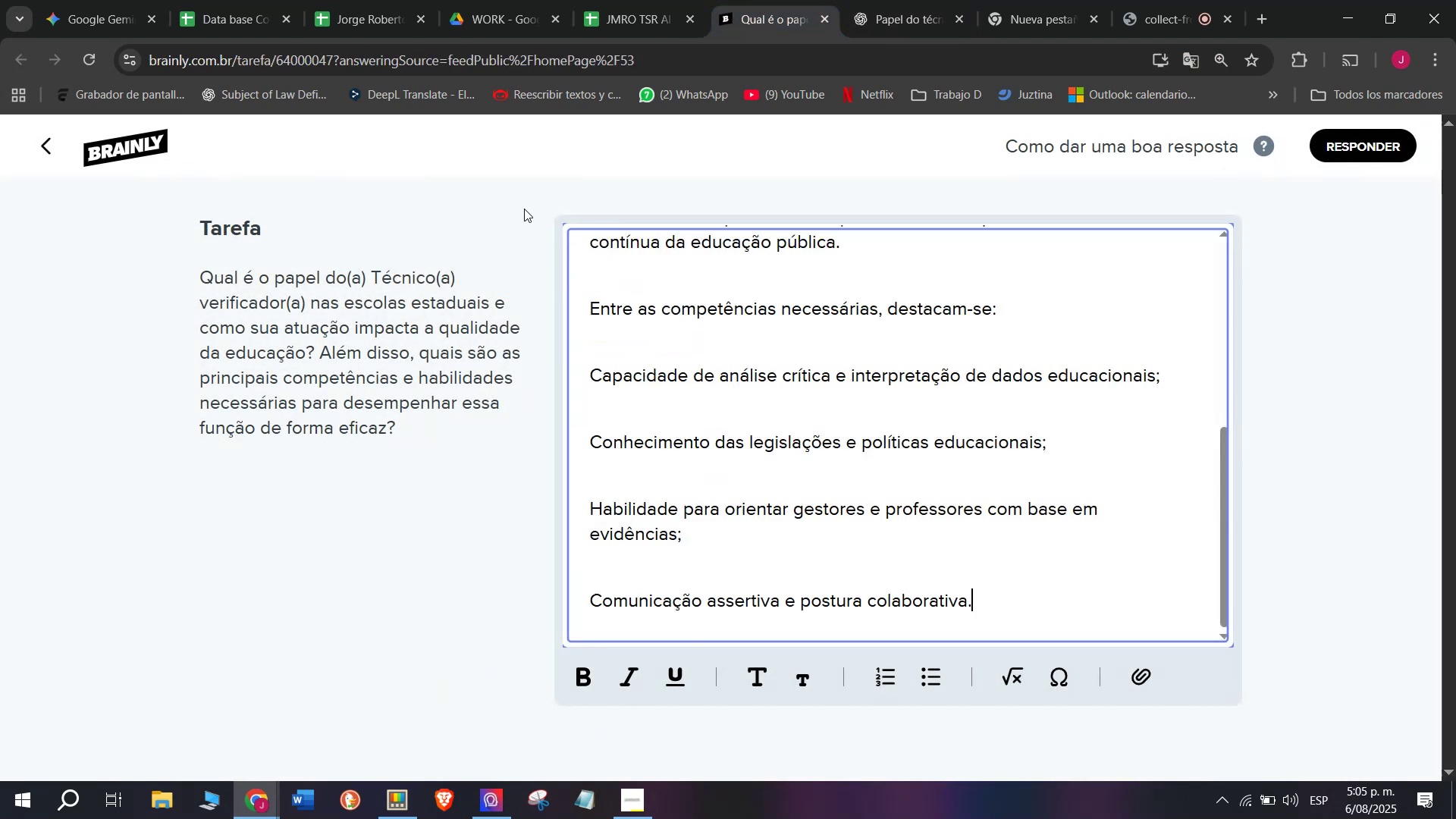 
key(Z)
 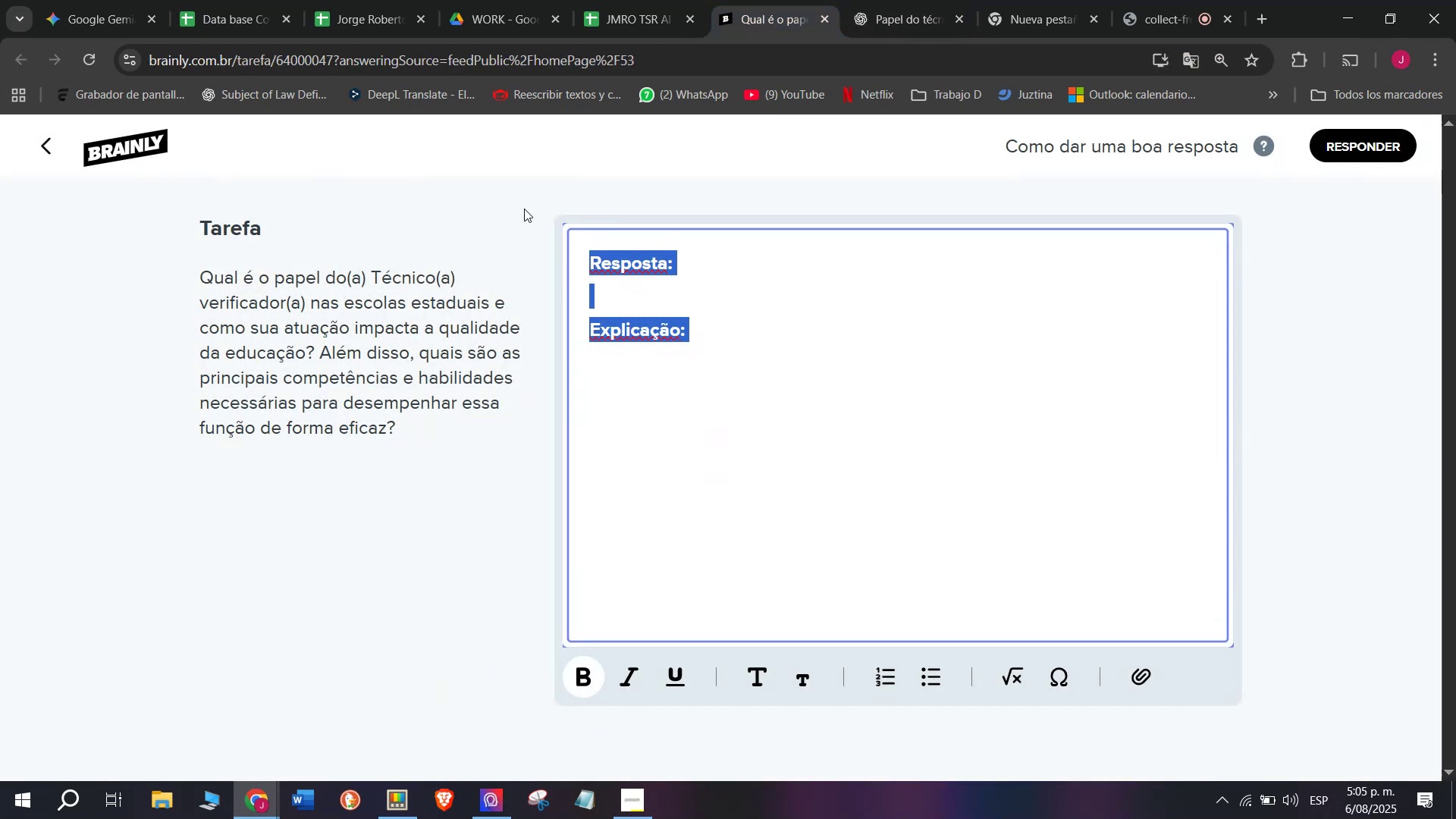 
key(Control+V)
 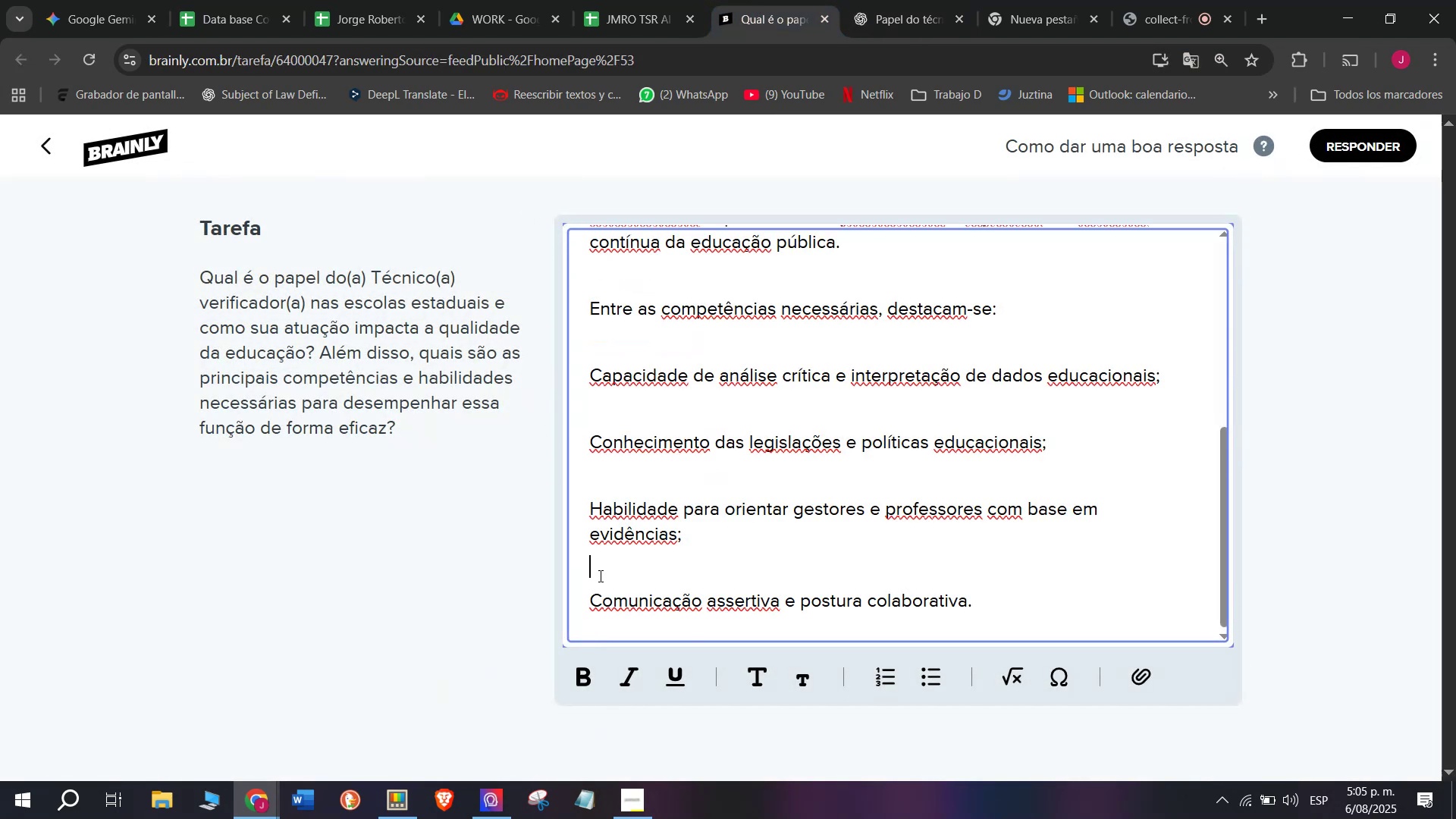 
key(Backspace)
 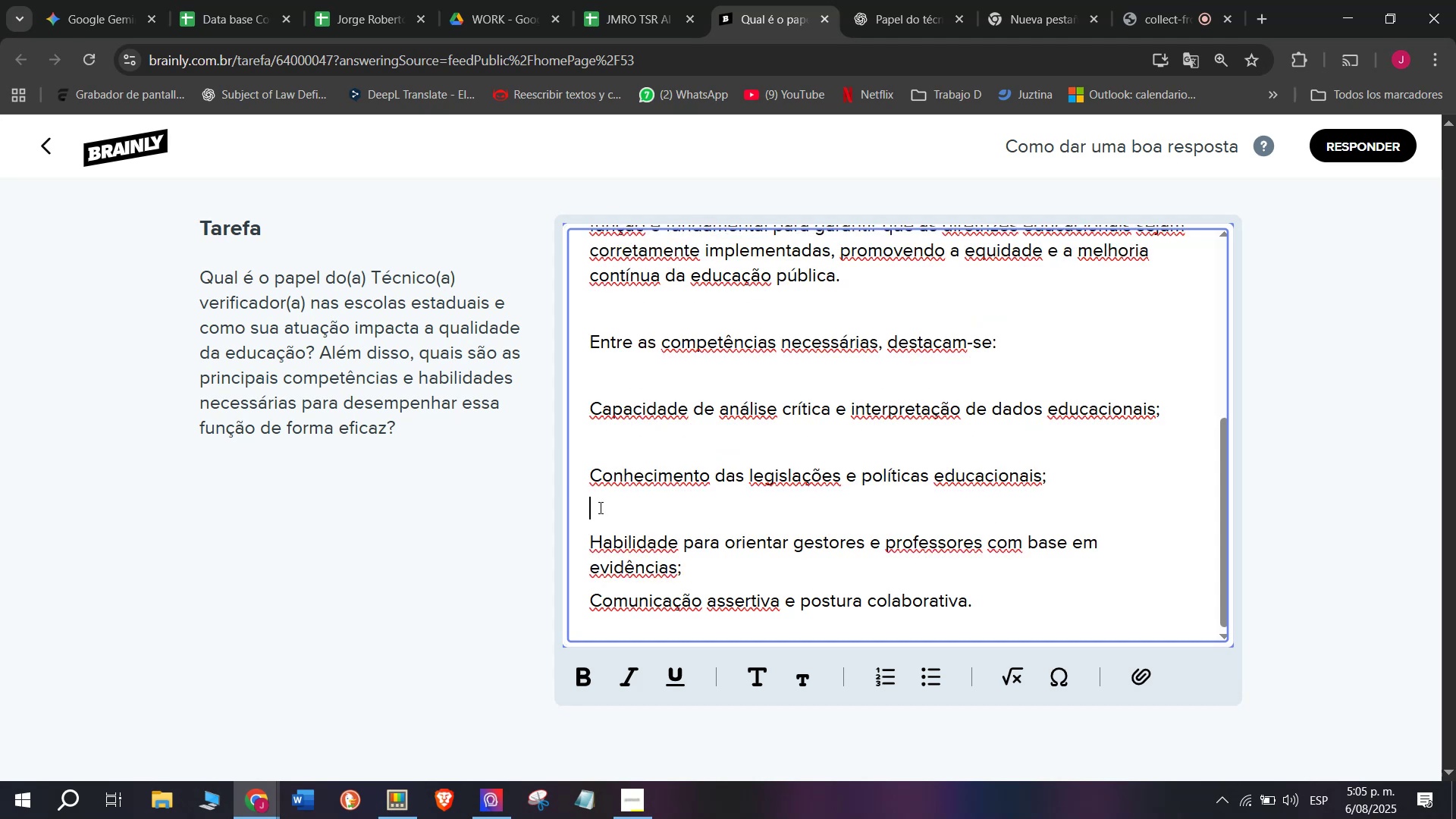 
key(Backspace)
 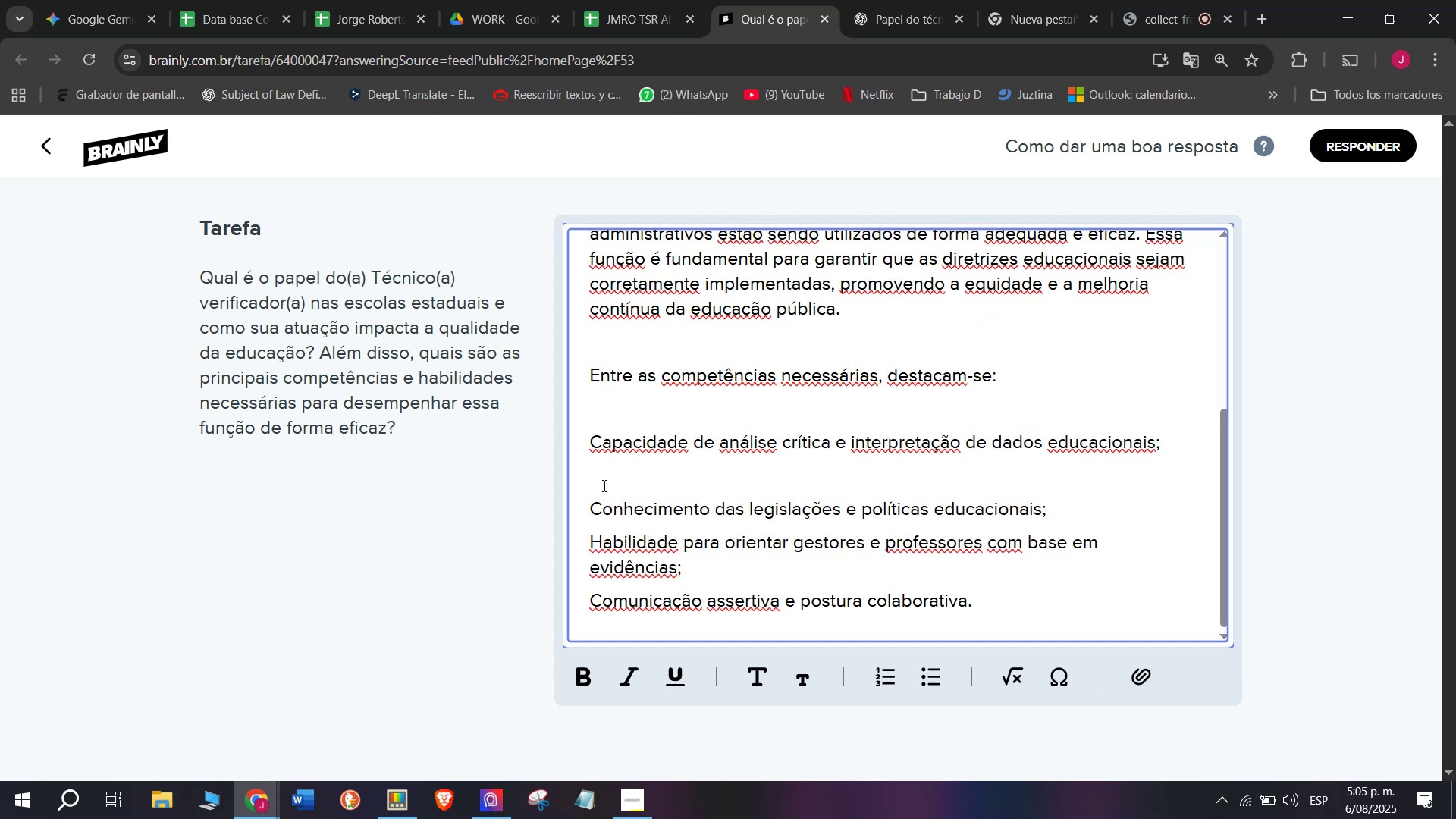 
left_click([606, 469])
 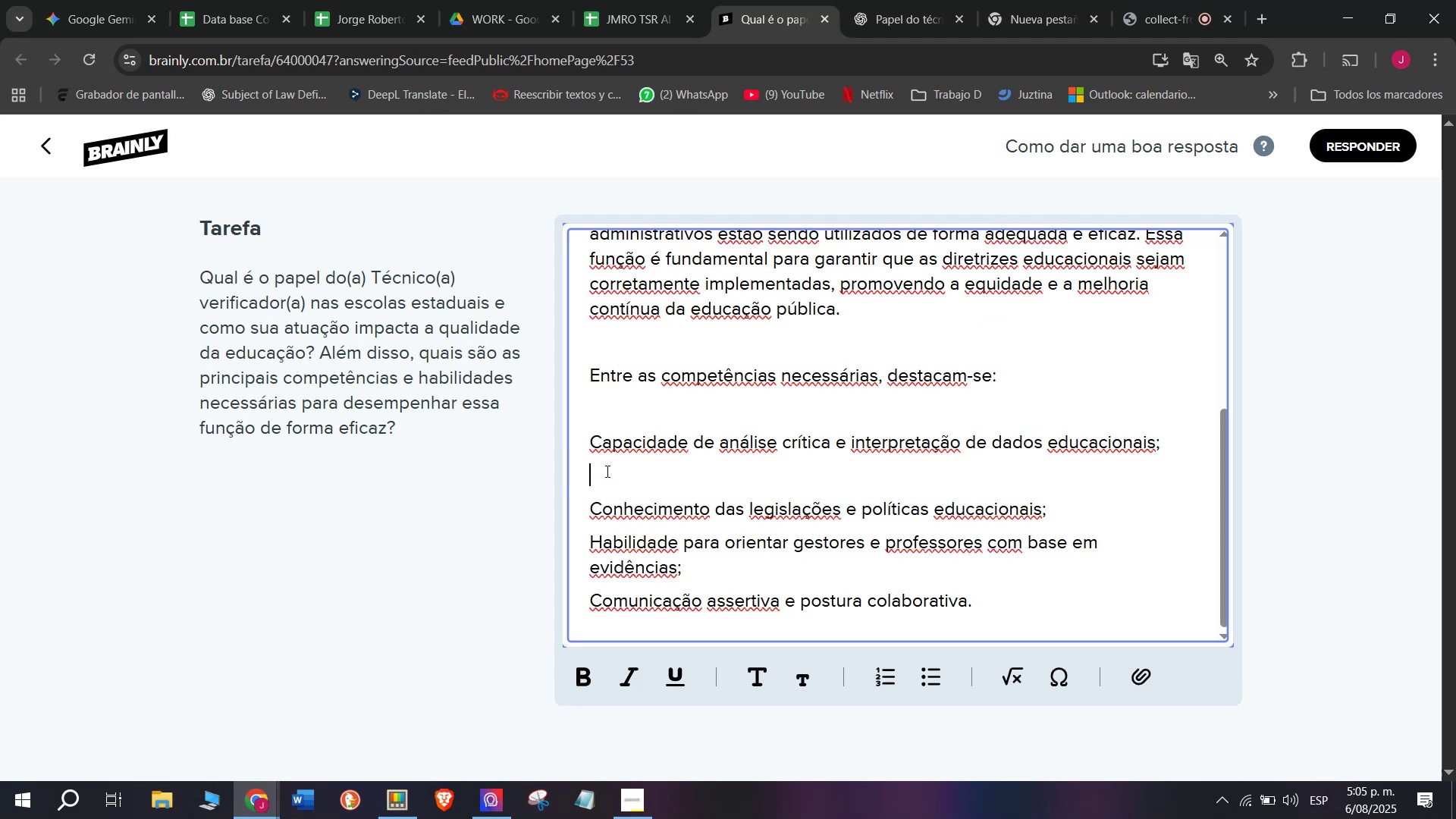 
key(Backspace)
 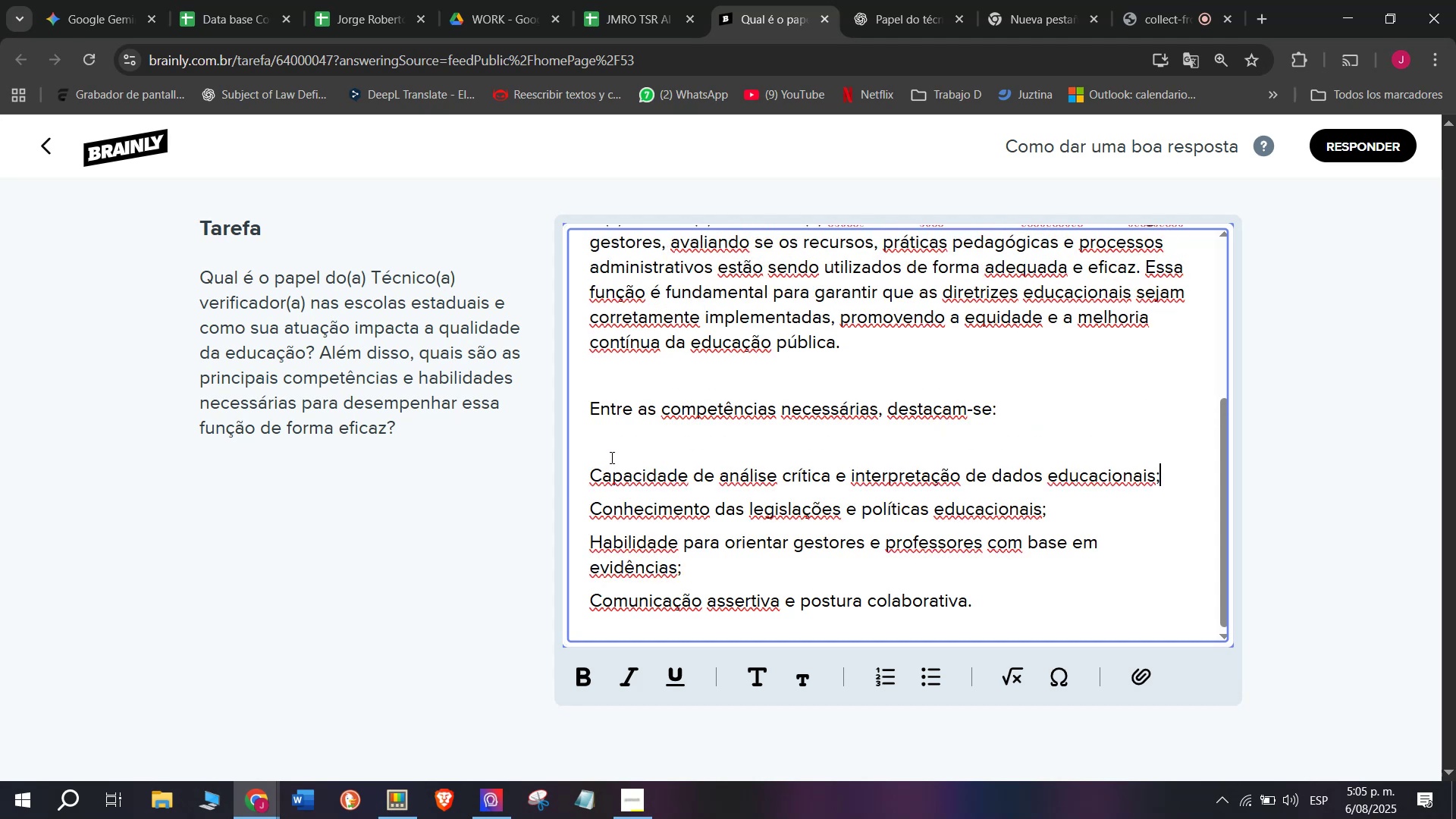 
left_click([617, 447])
 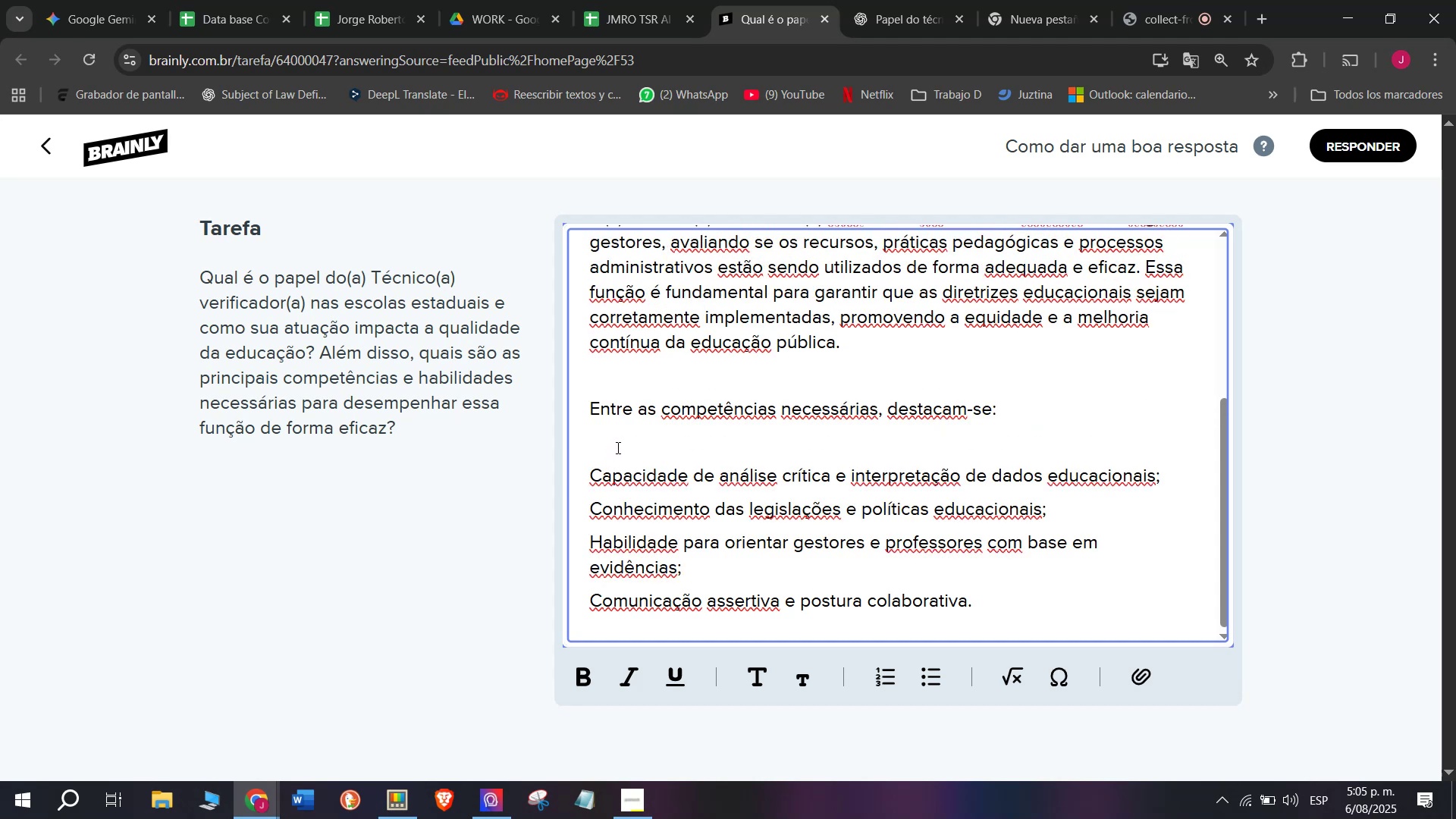 
key(Backspace)
 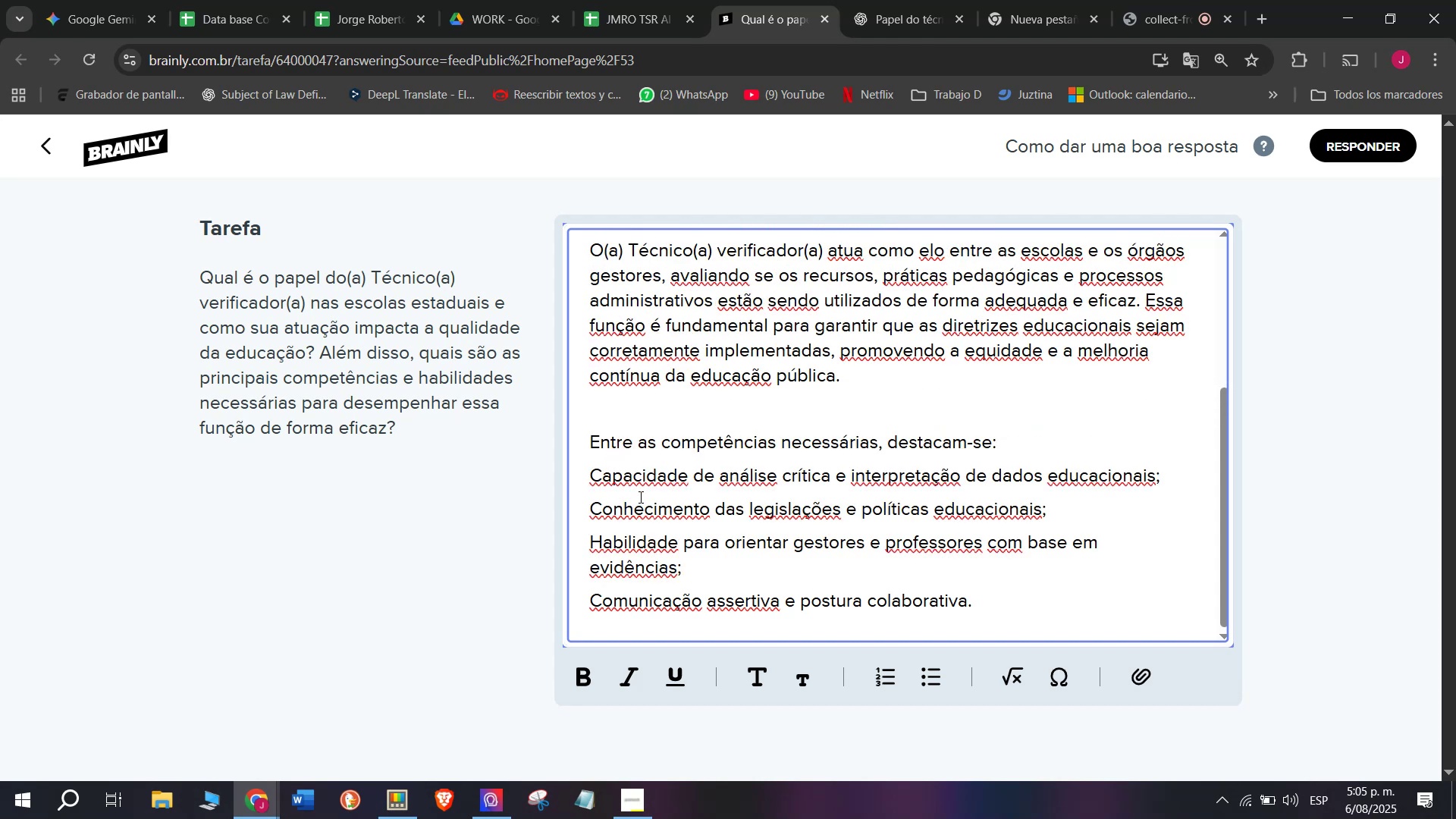 
left_click_drag(start_coordinate=[645, 485], to_coordinate=[673, 619])
 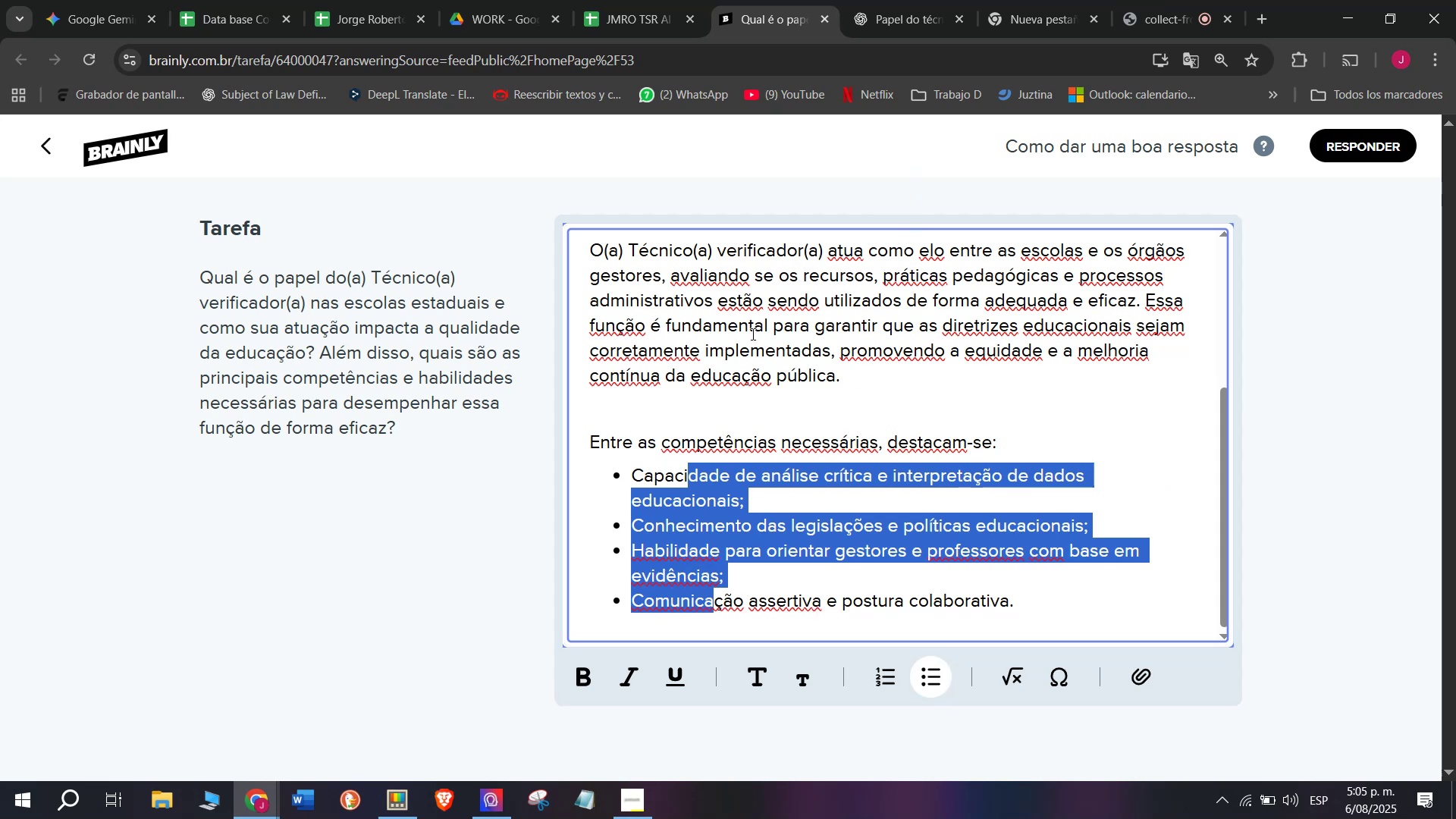 
wait(5.09)
 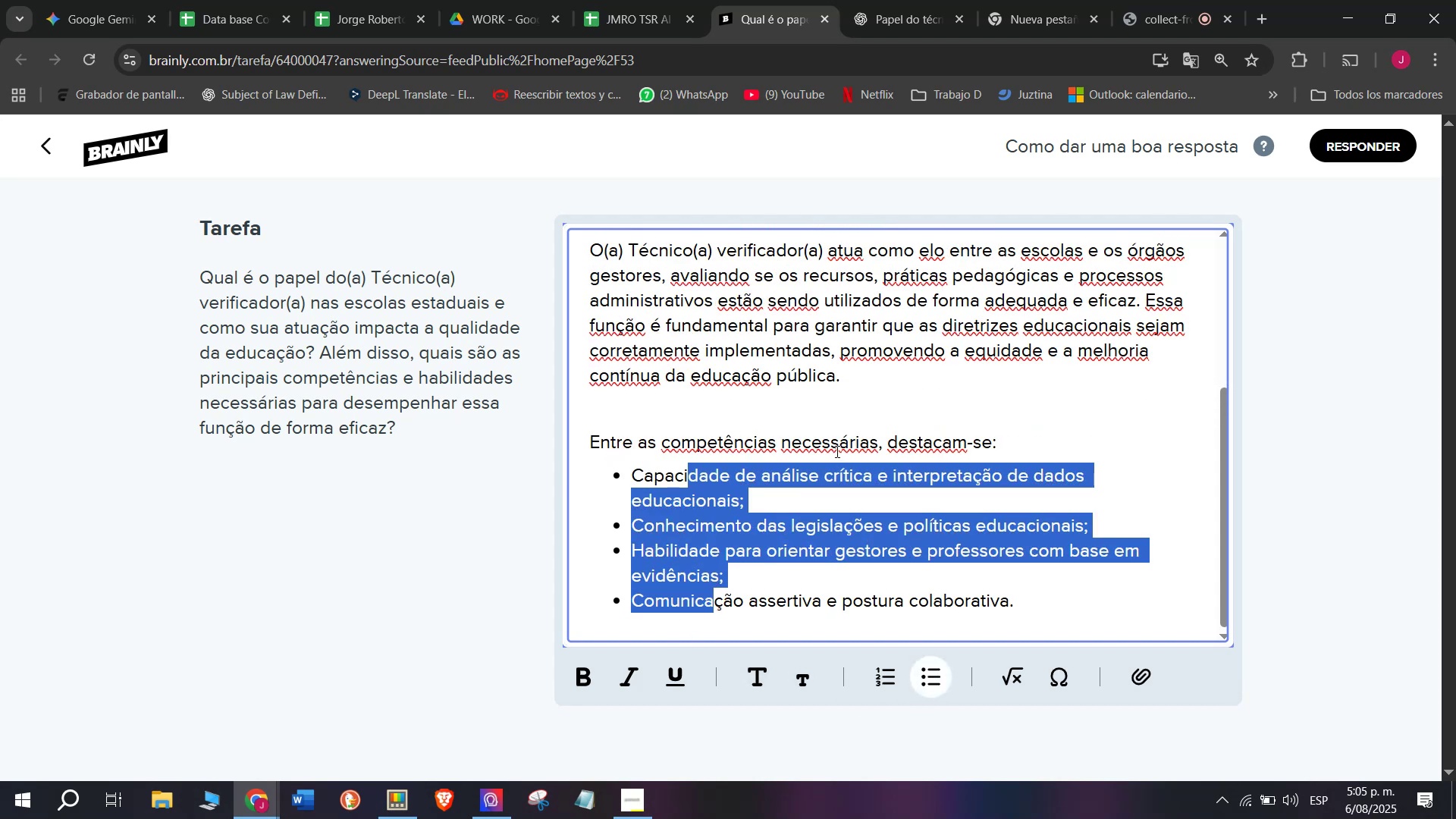 
left_click_drag(start_coordinate=[1141, 311], to_coordinate=[1151, 389])
 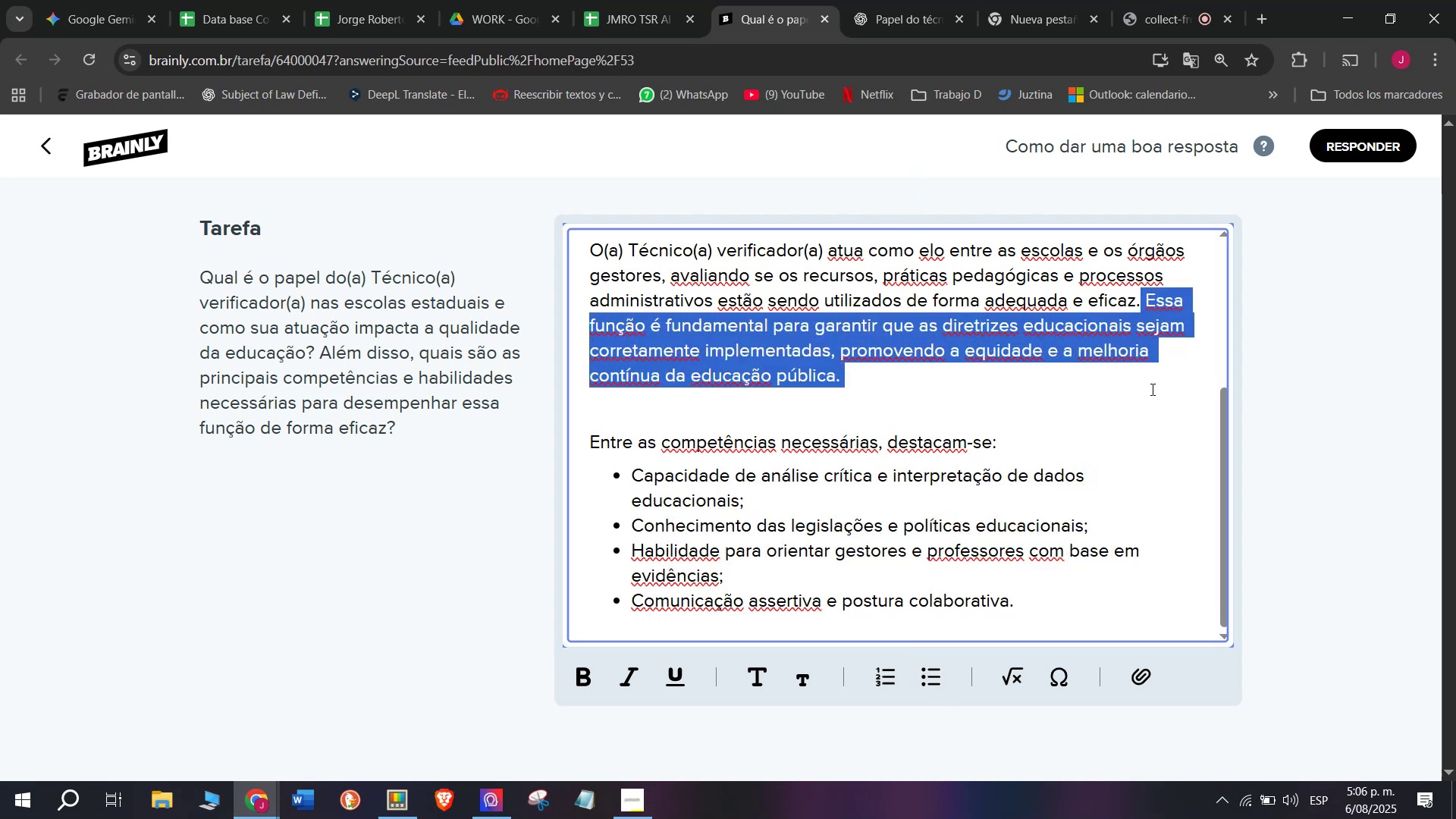 
key(Backspace)
 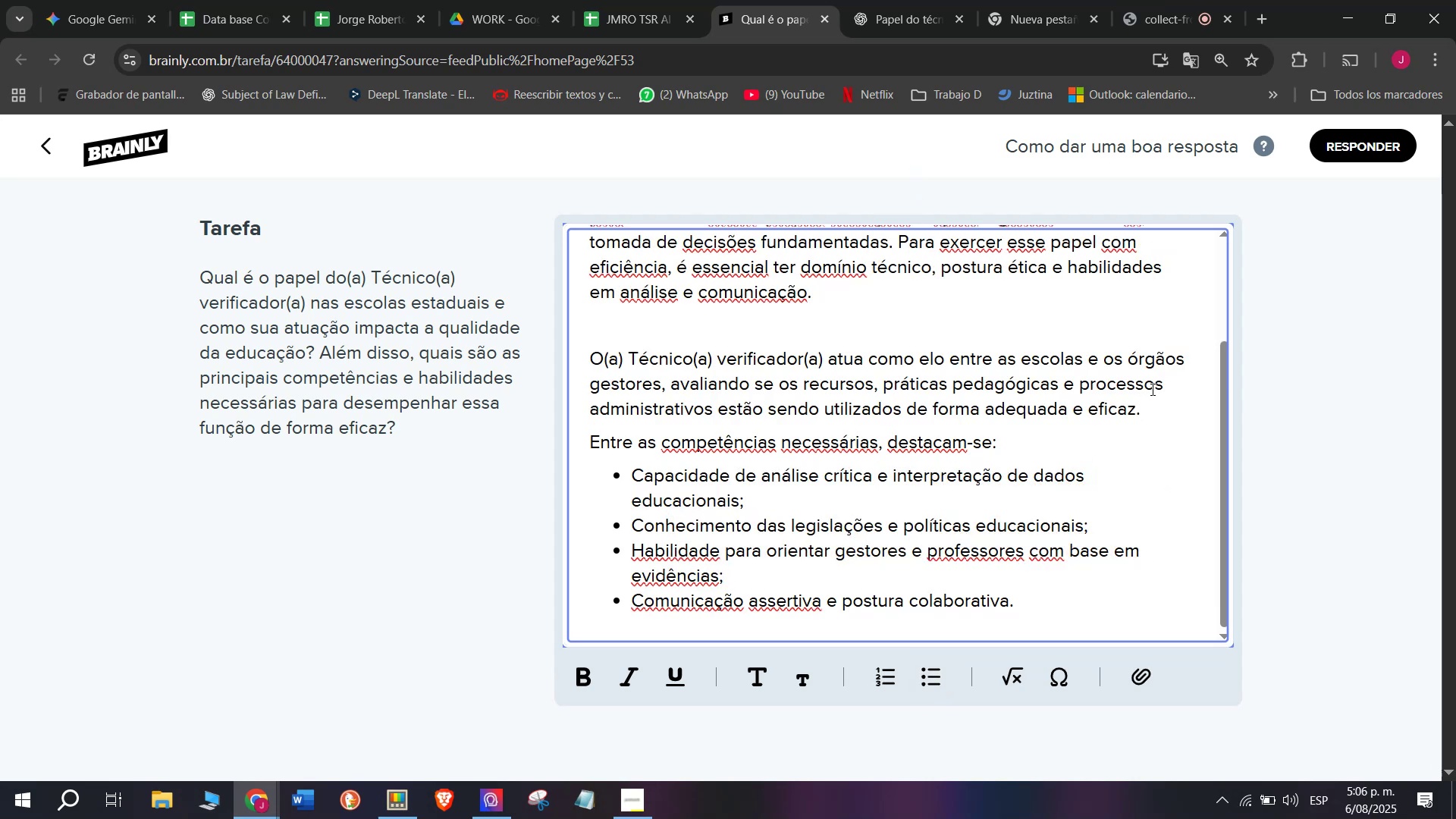 
key(Enter)
 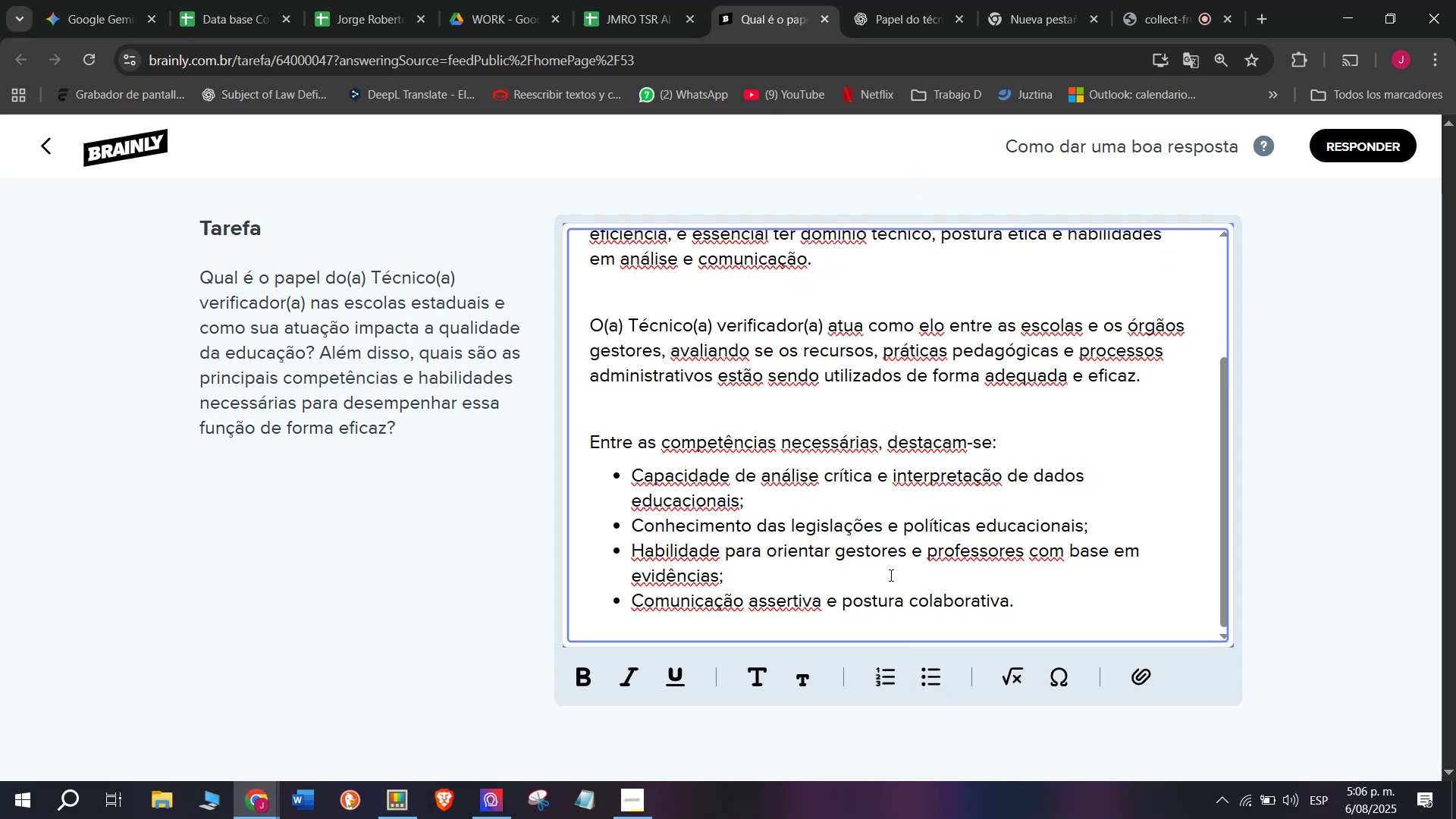 
left_click_drag(start_coordinate=[1061, 594], to_coordinate=[438, 99])
 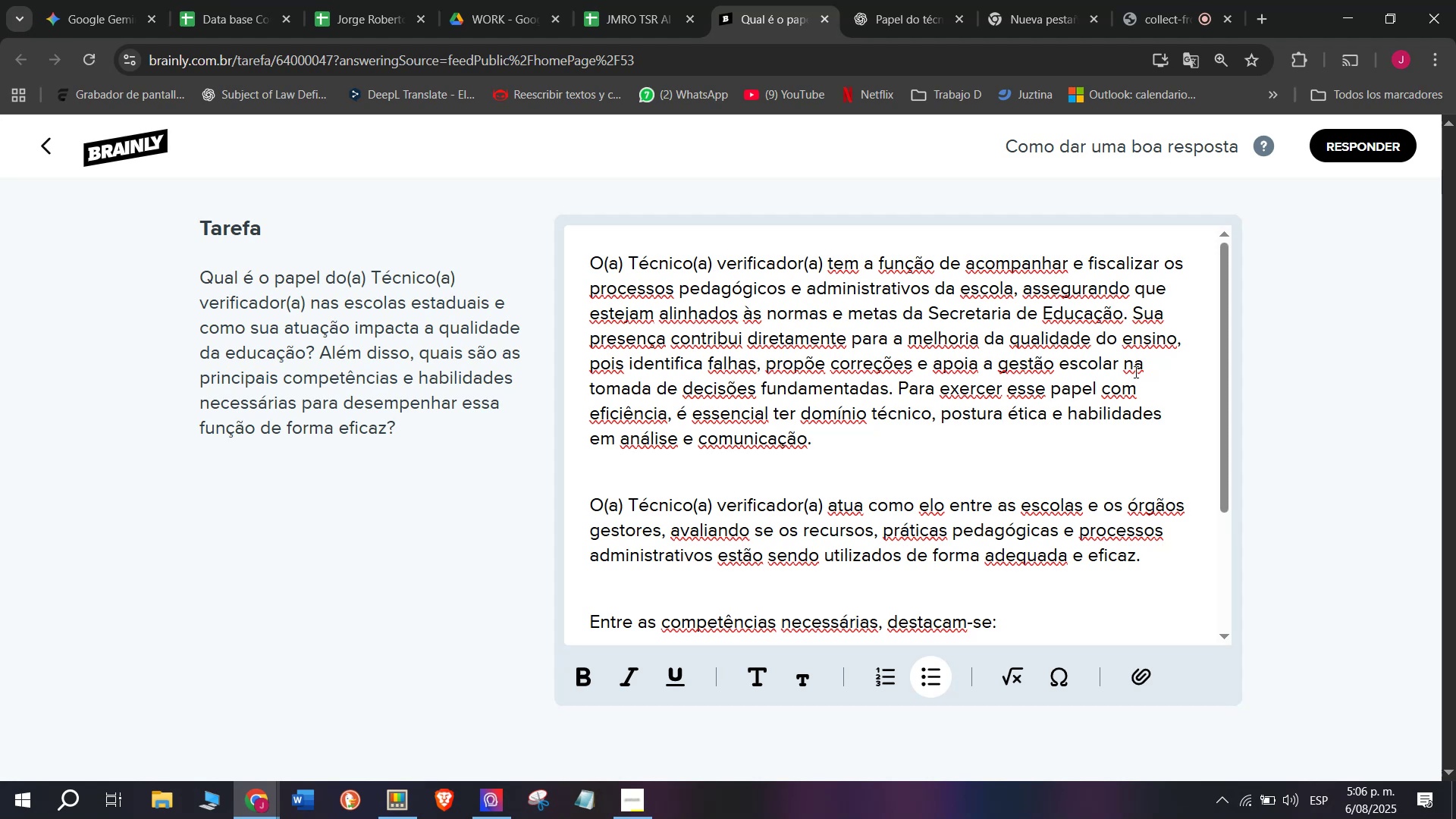 
wait(5.64)
 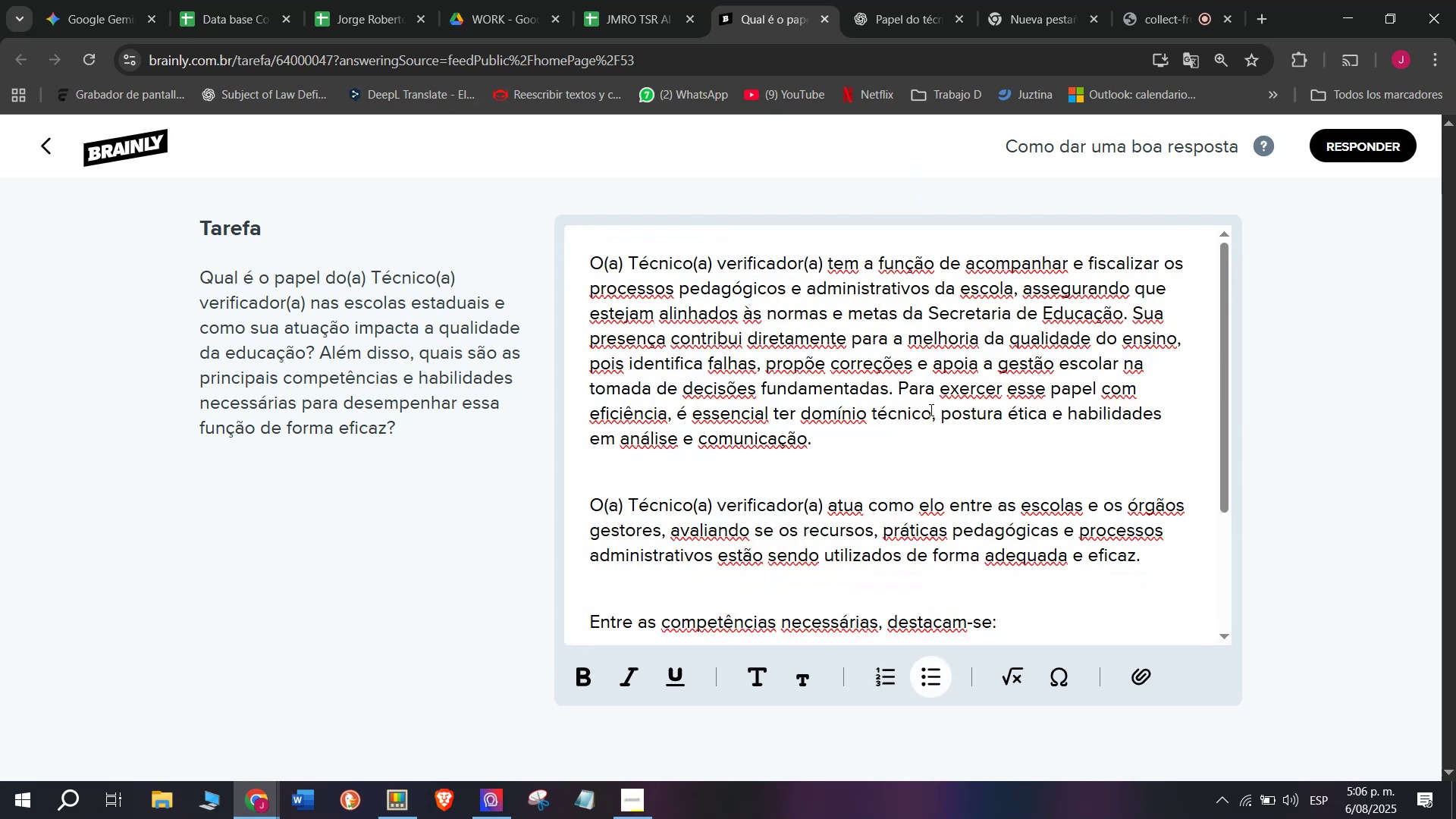 
left_click_drag(start_coordinate=[901, 381], to_coordinate=[938, 467])
 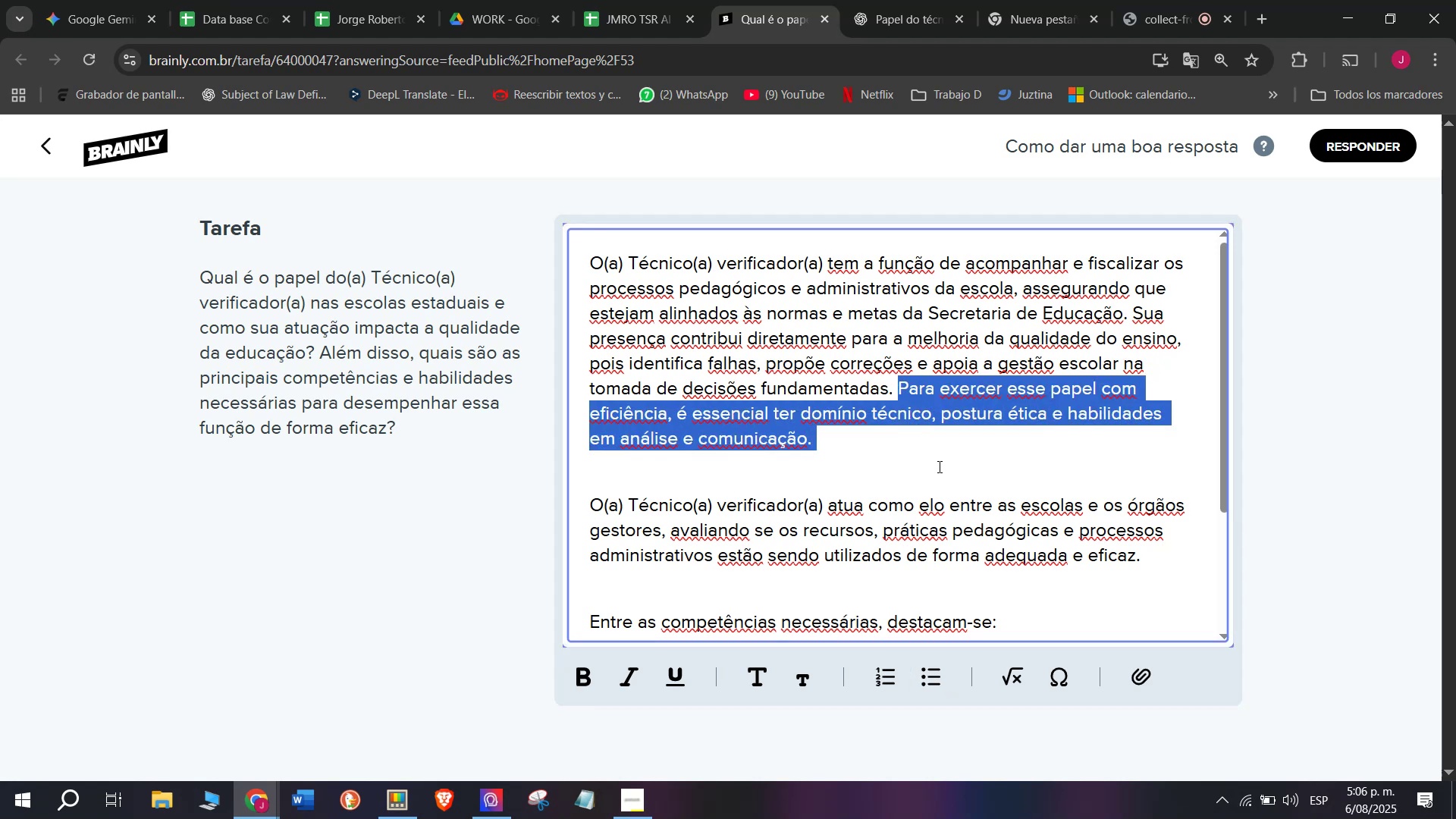 
key(Backspace)
 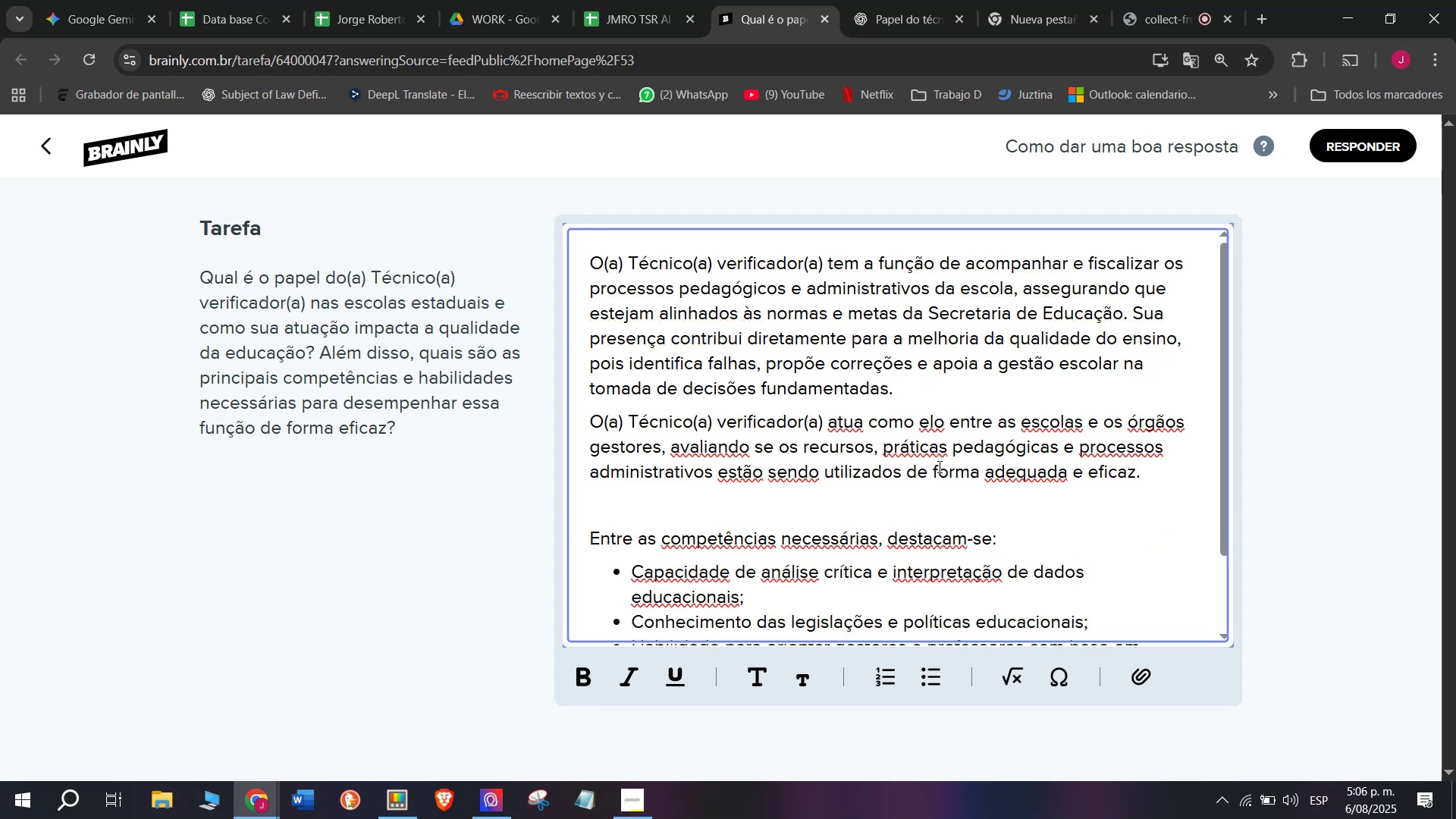 
key(Enter)
 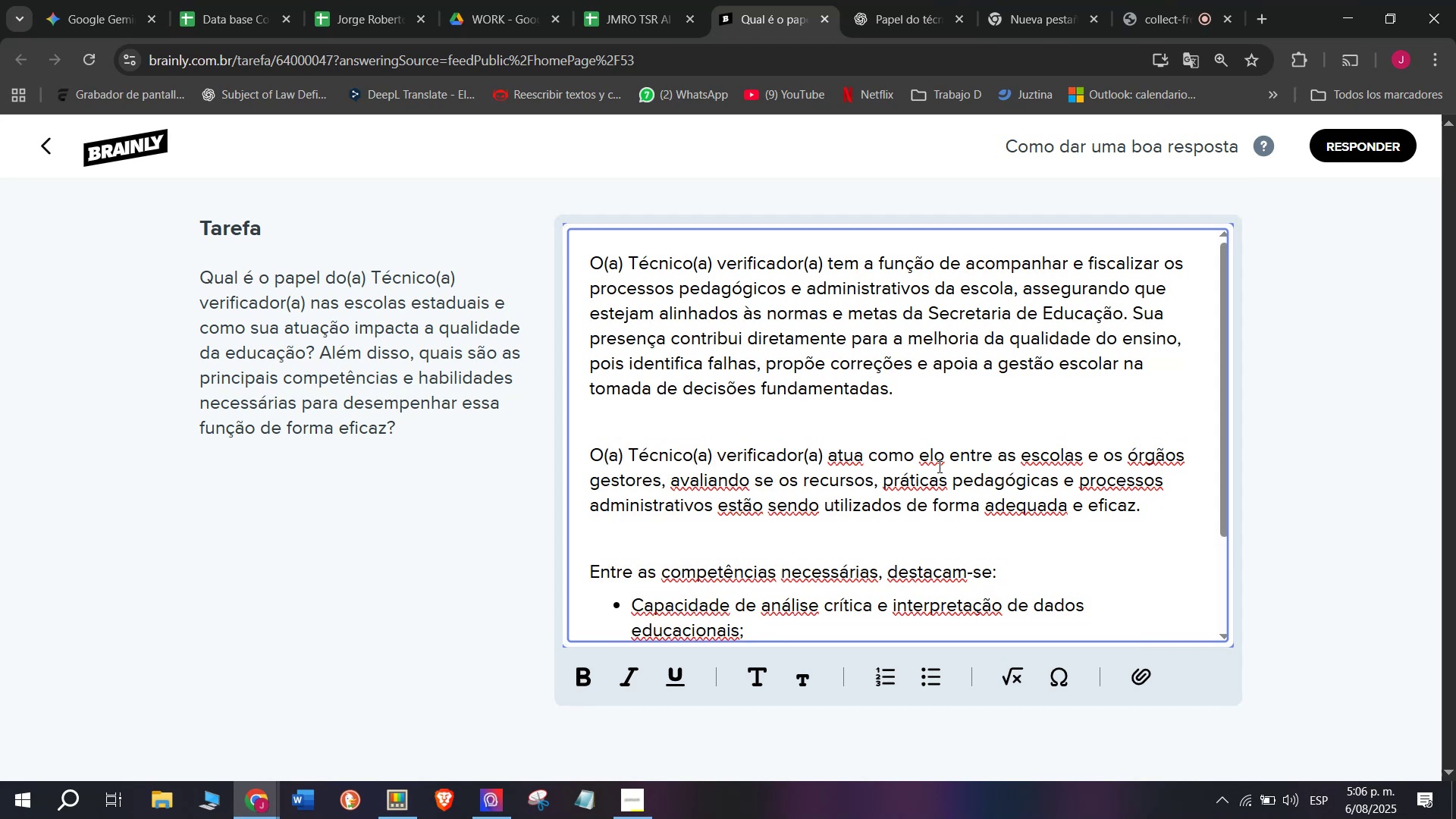 
scroll: coordinate [683, 520], scroll_direction: down, amount: 7.0
 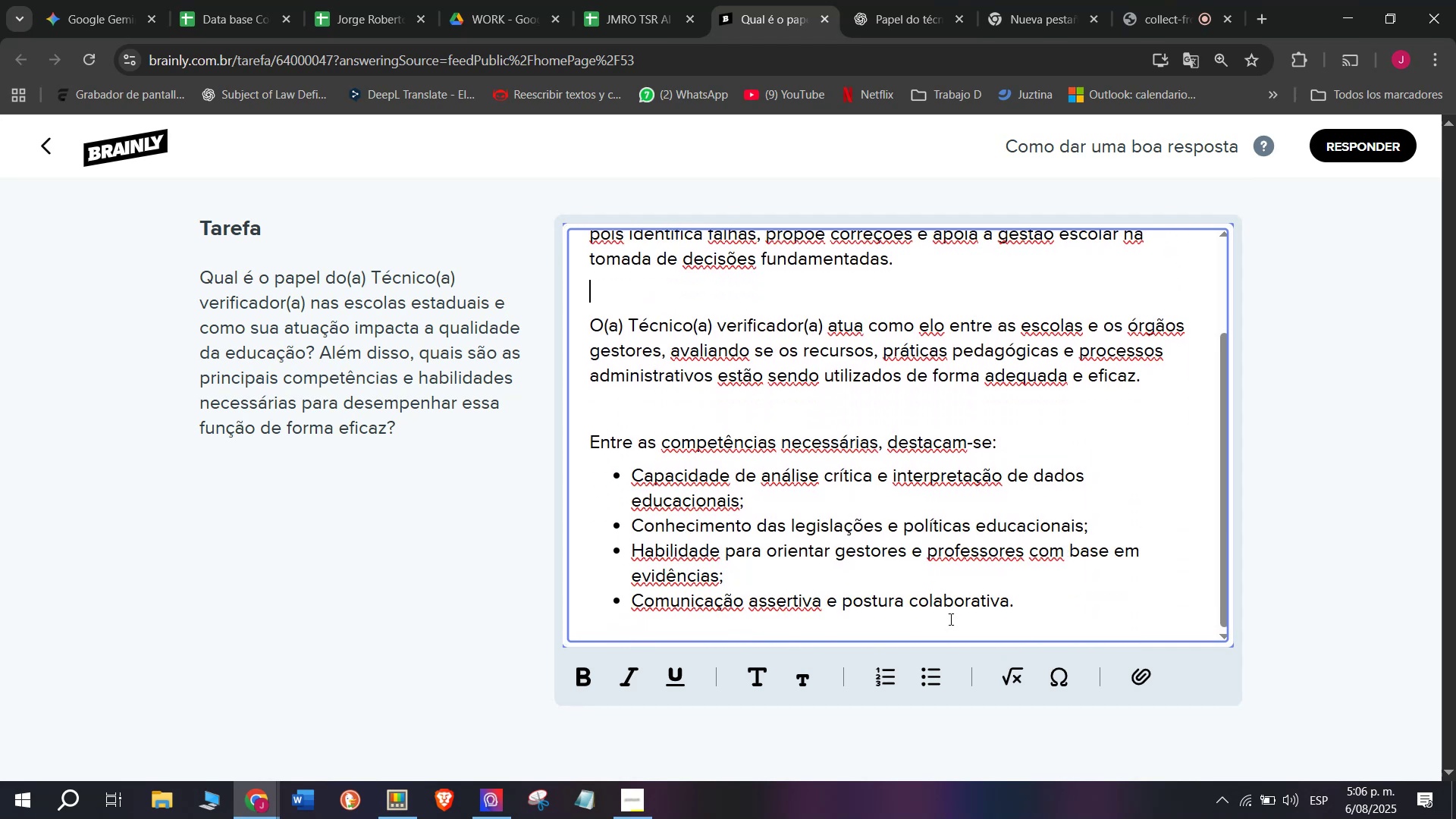 
left_click_drag(start_coordinate=[1059, 608], to_coordinate=[417, 144])
 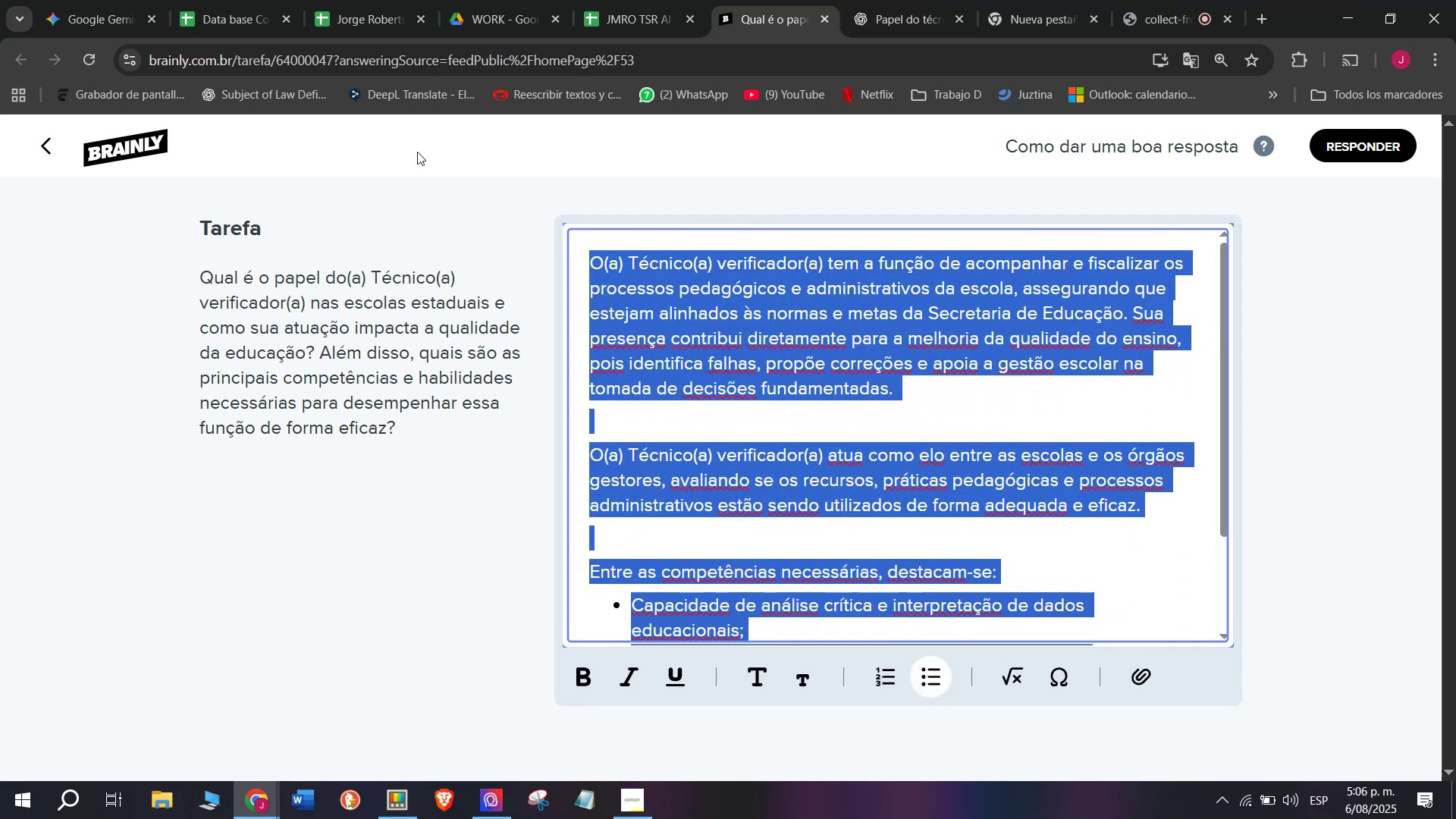 
key(Break)
 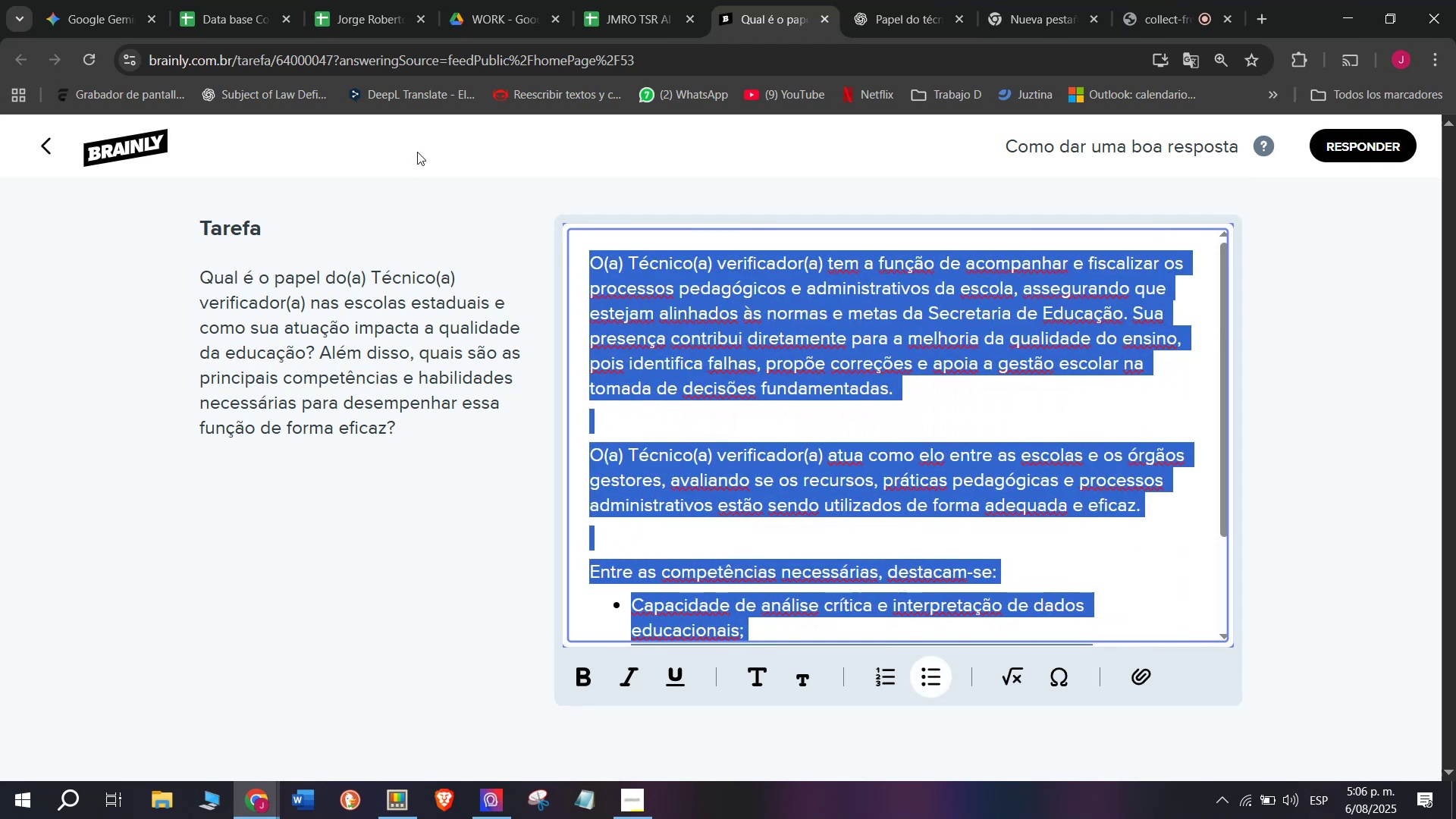 
key(Control+ControlLeft)
 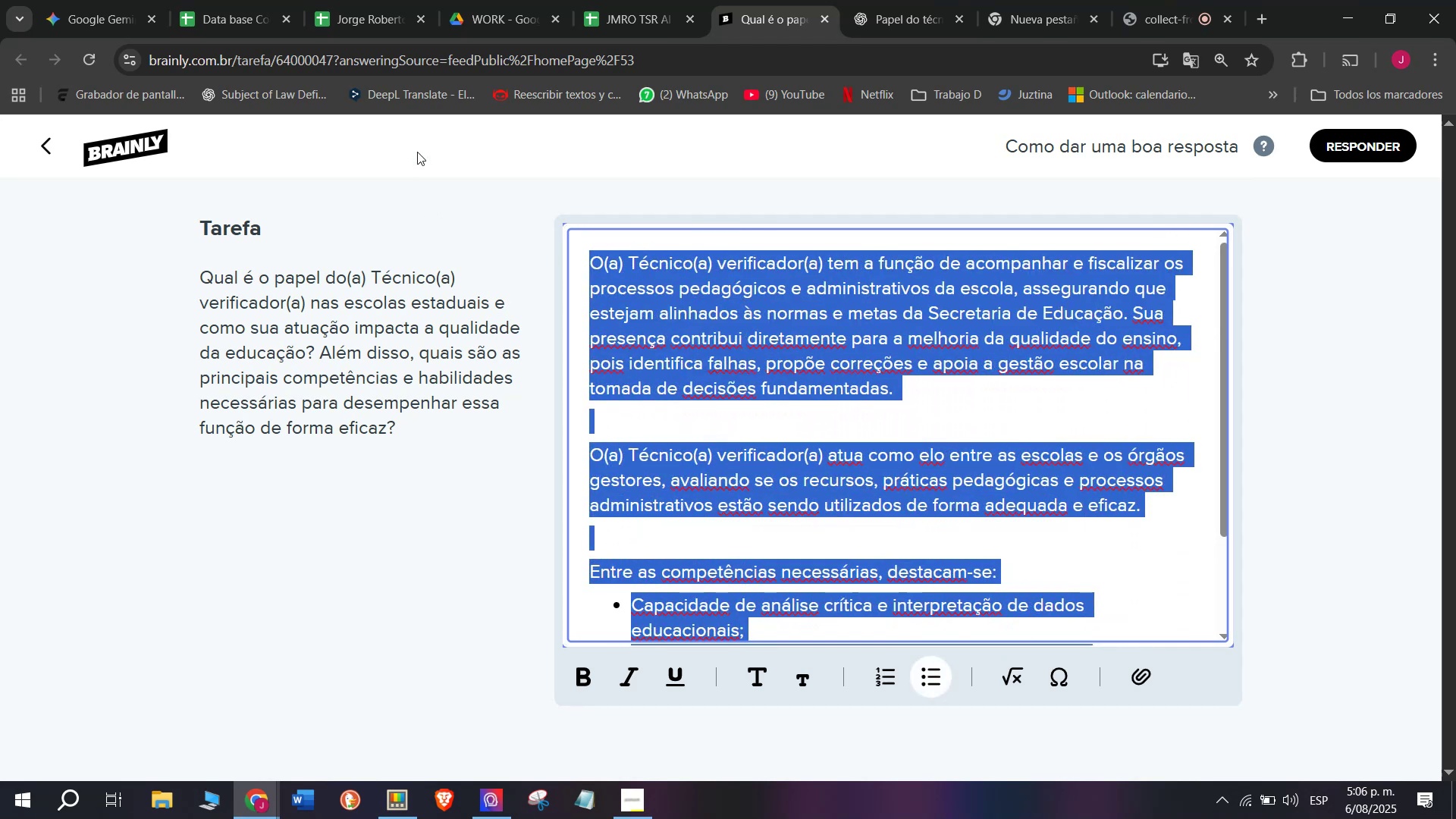 
key(Control+C)
 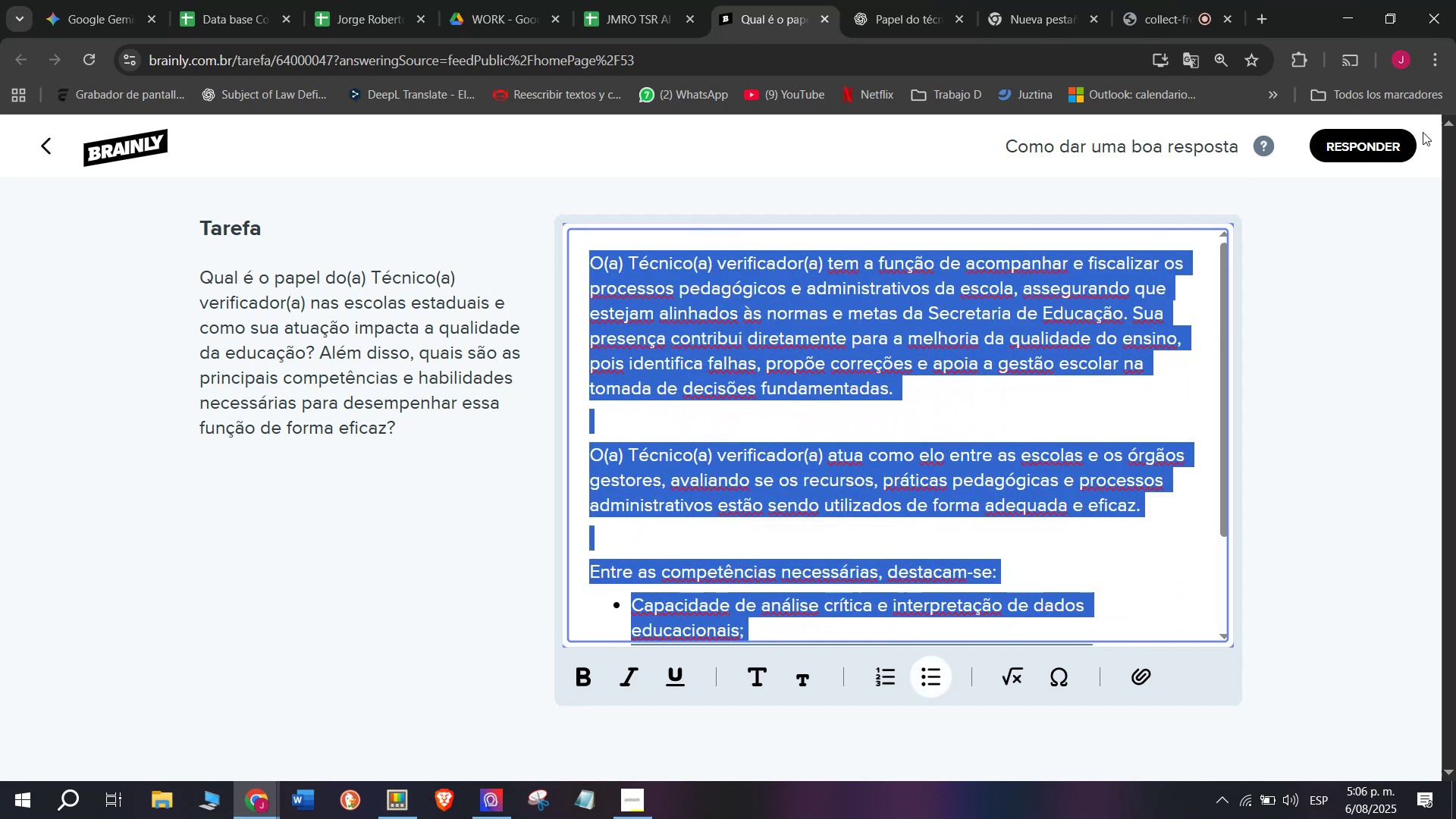 
left_click([1397, 145])
 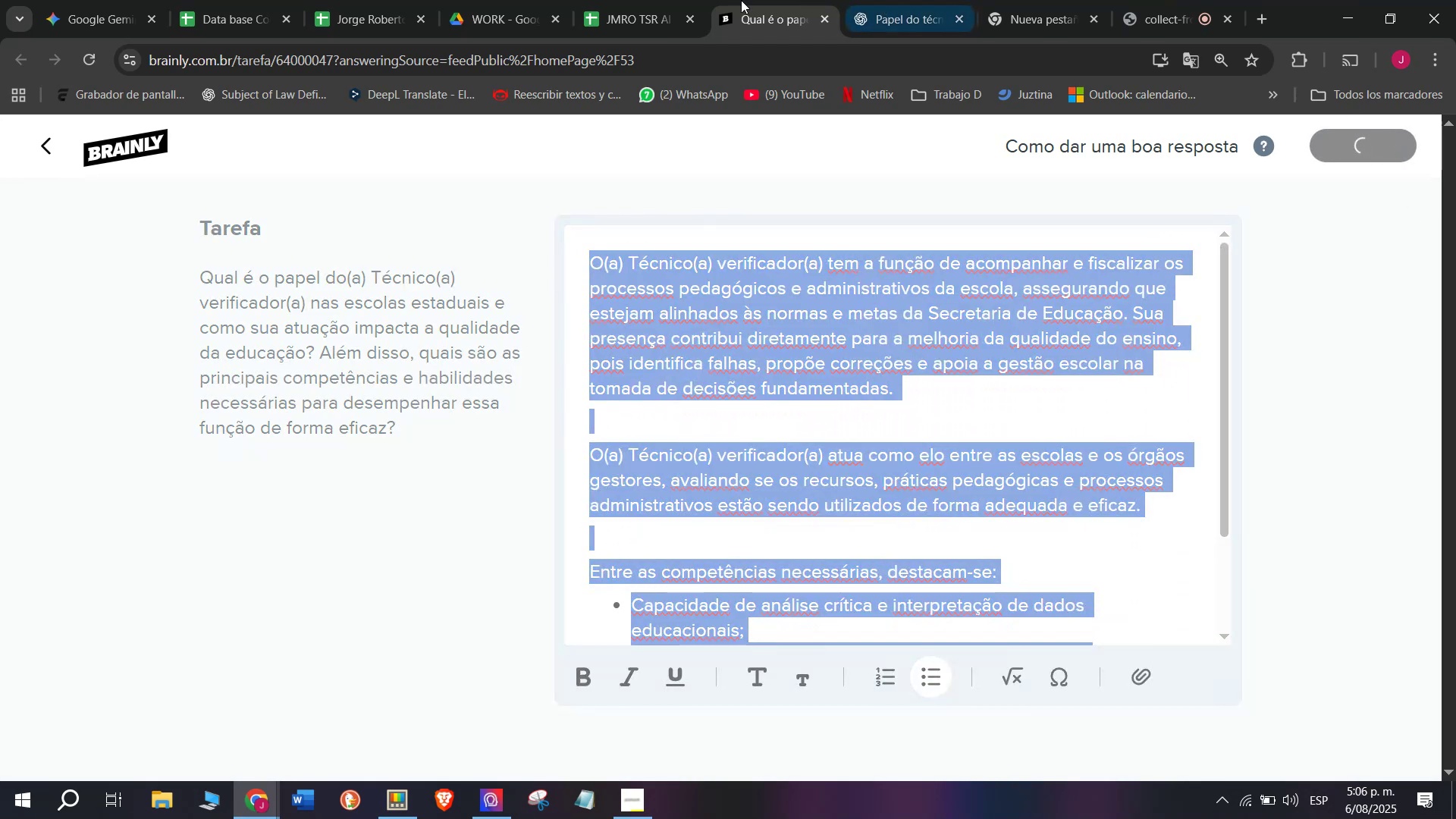 
left_click([657, 0])
 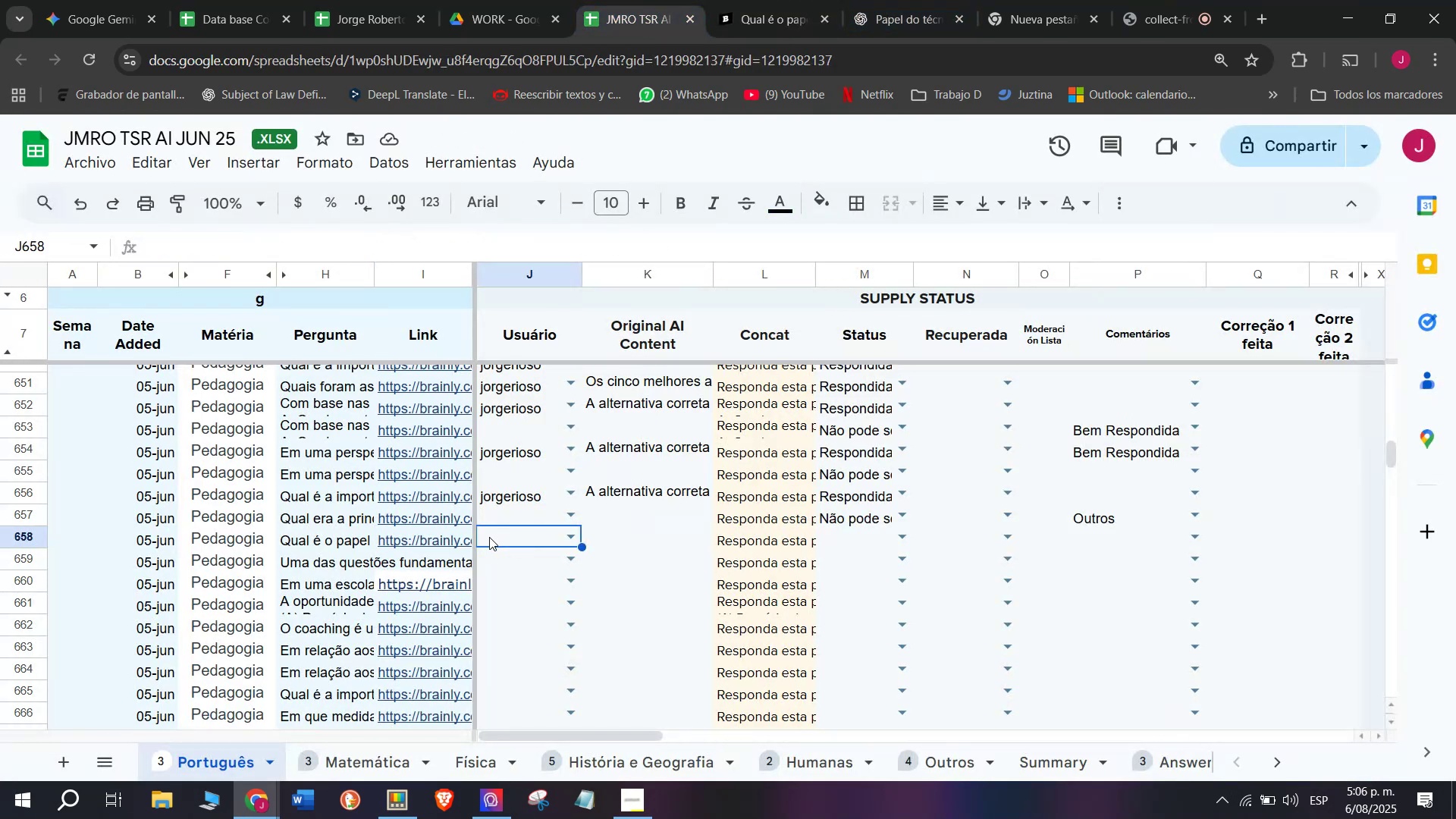 
key(J)
 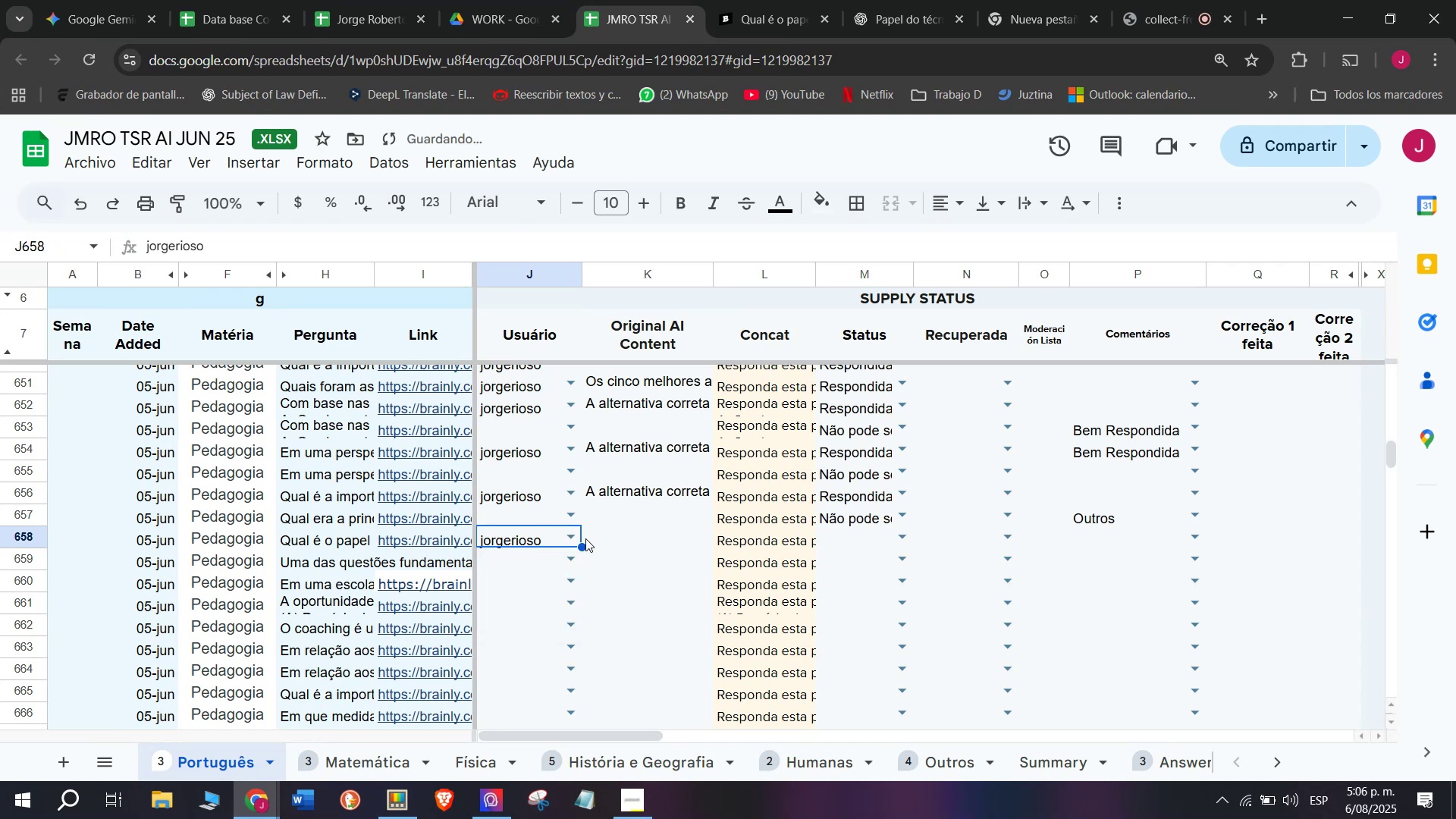 
double_click([602, 535])
 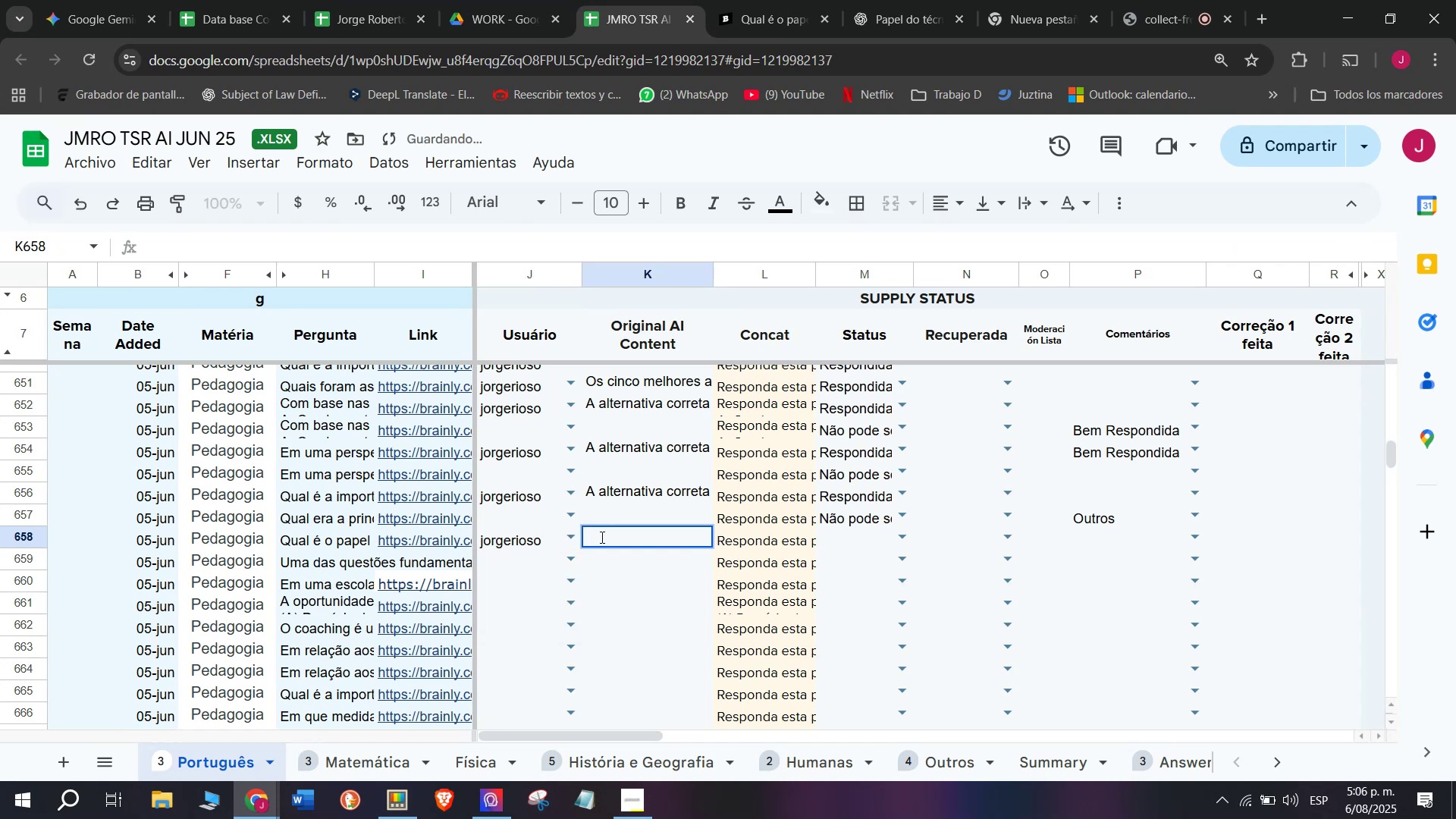 
key(Z)
 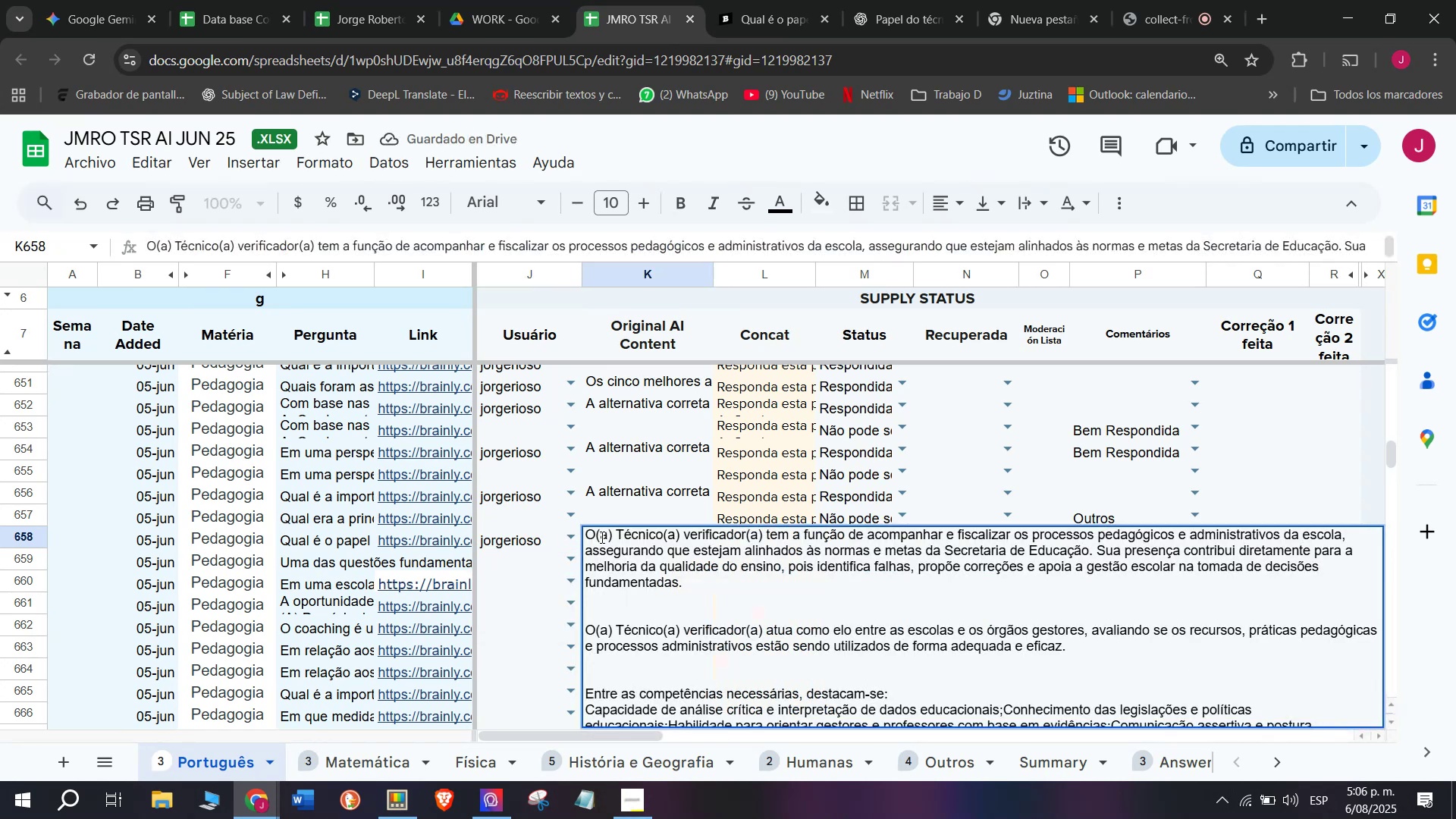 
key(Control+ControlLeft)
 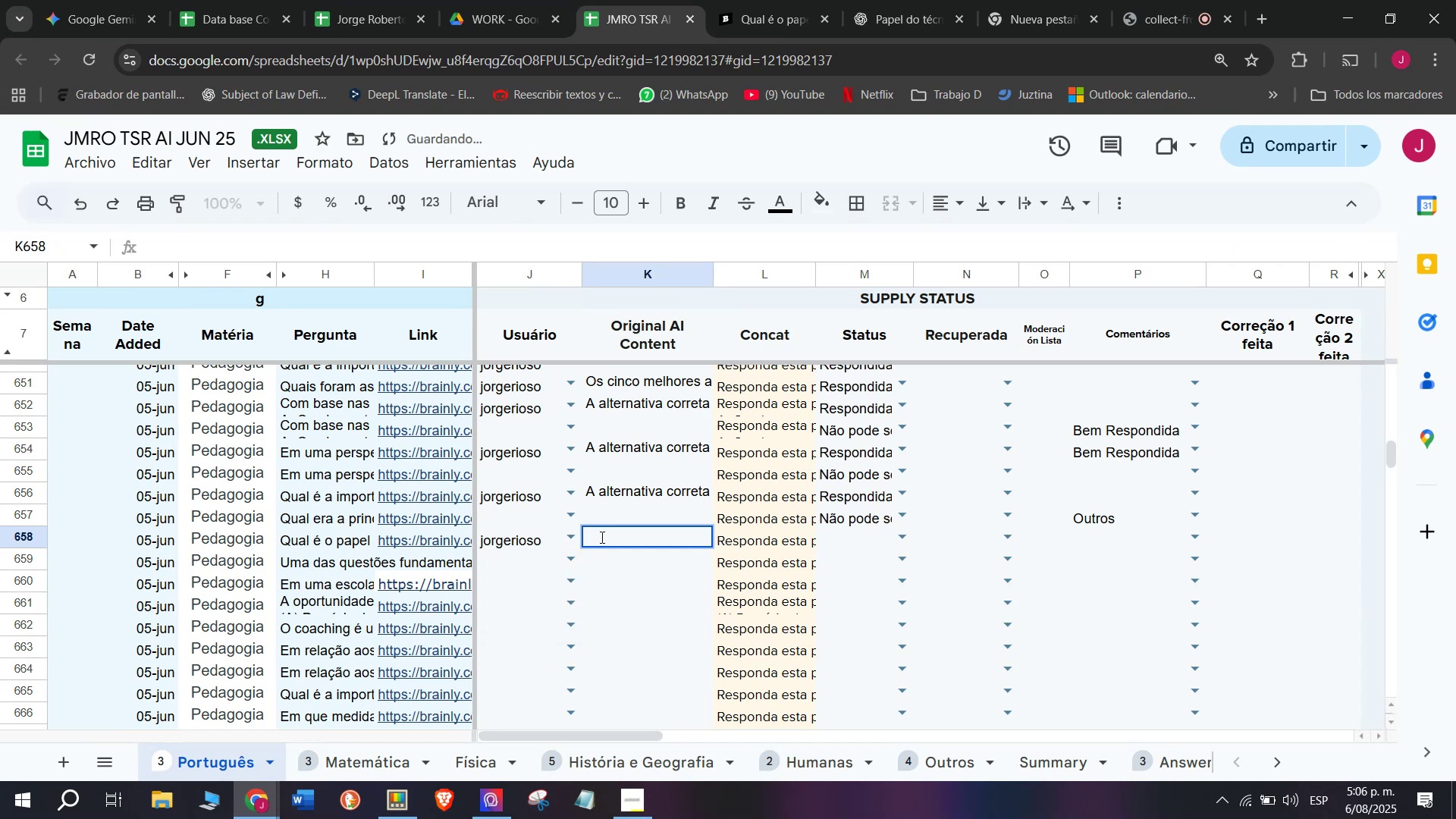 
key(Control+V)
 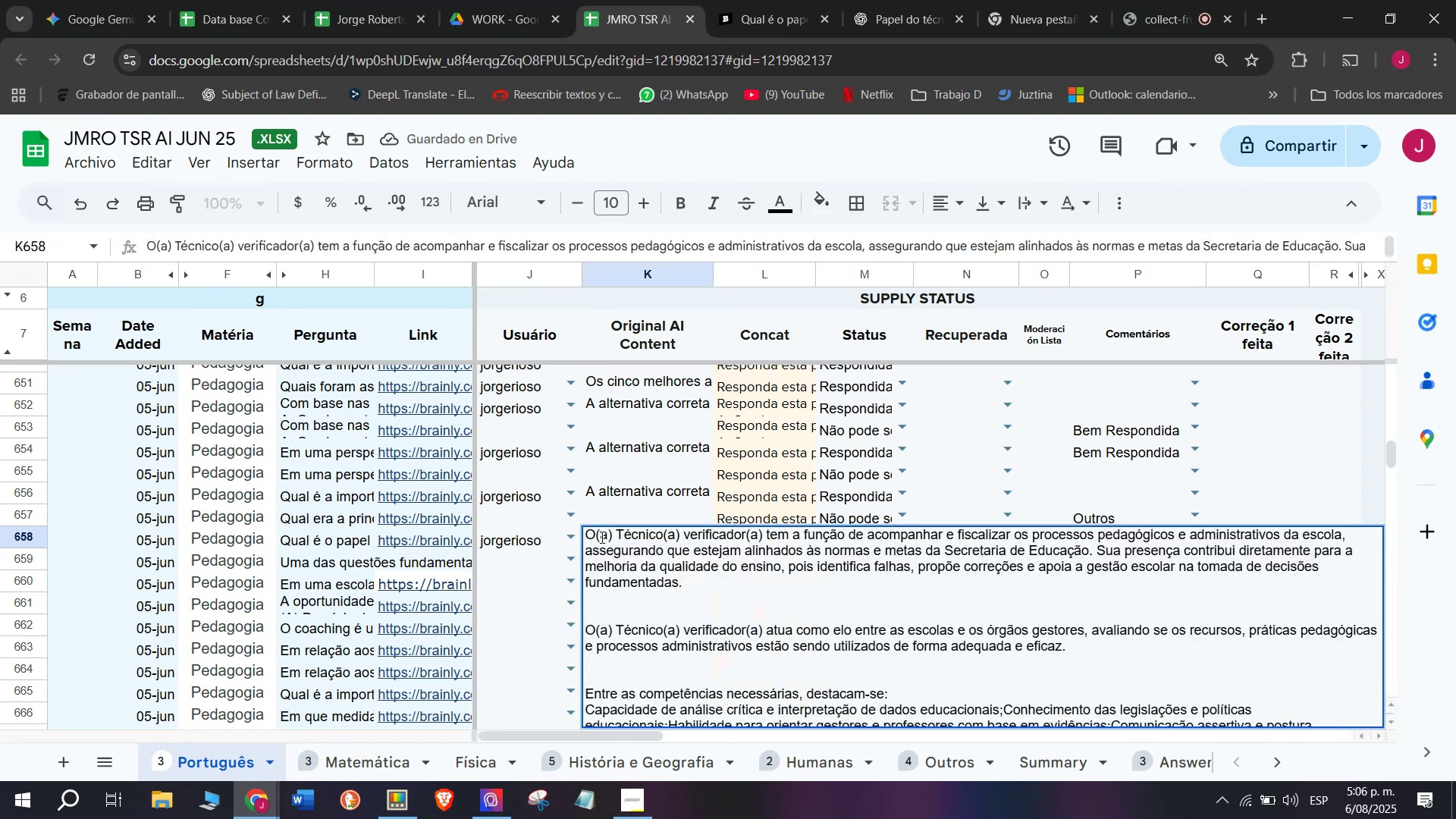 
key(Enter)
 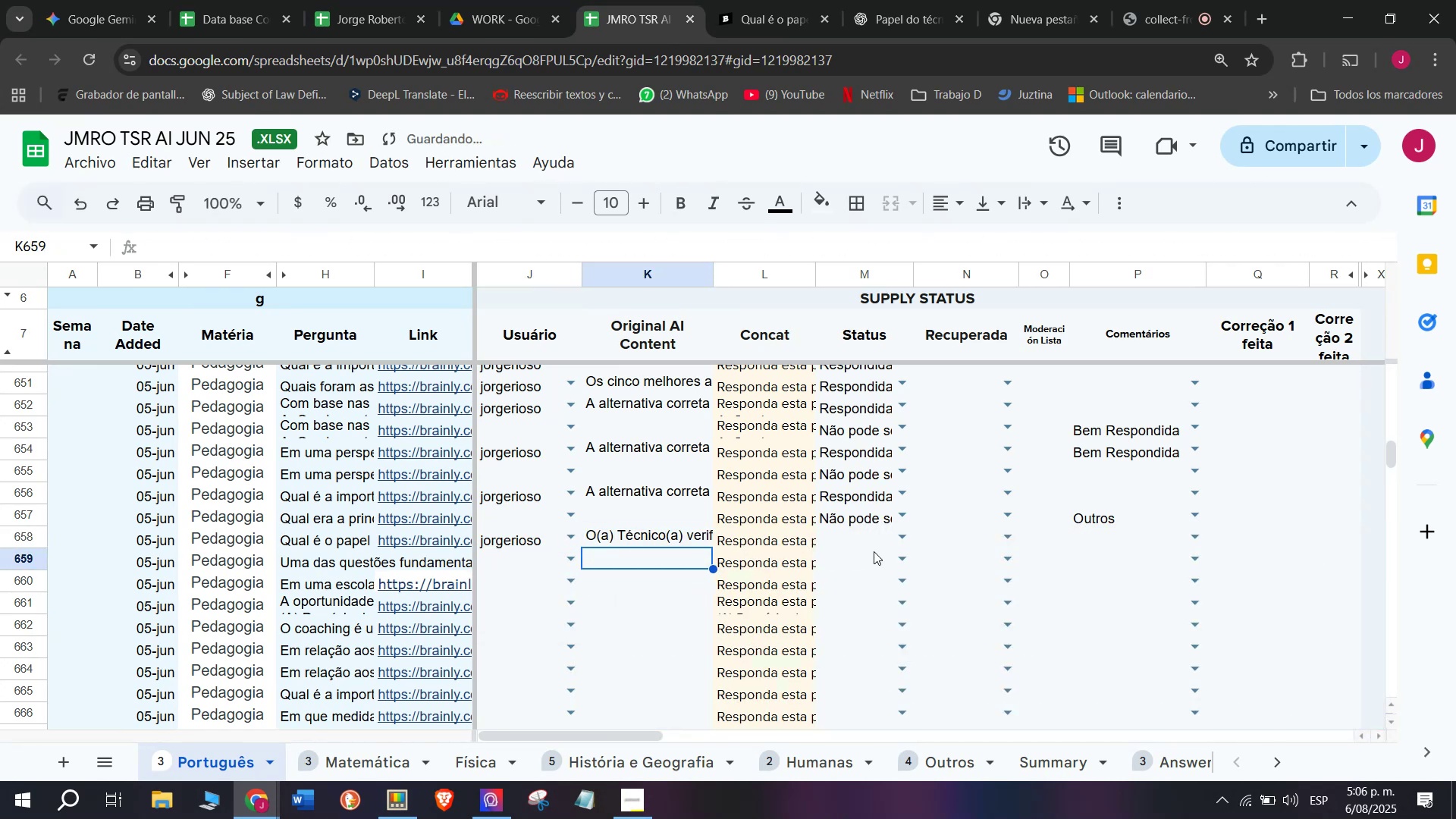 
left_click([899, 531])
 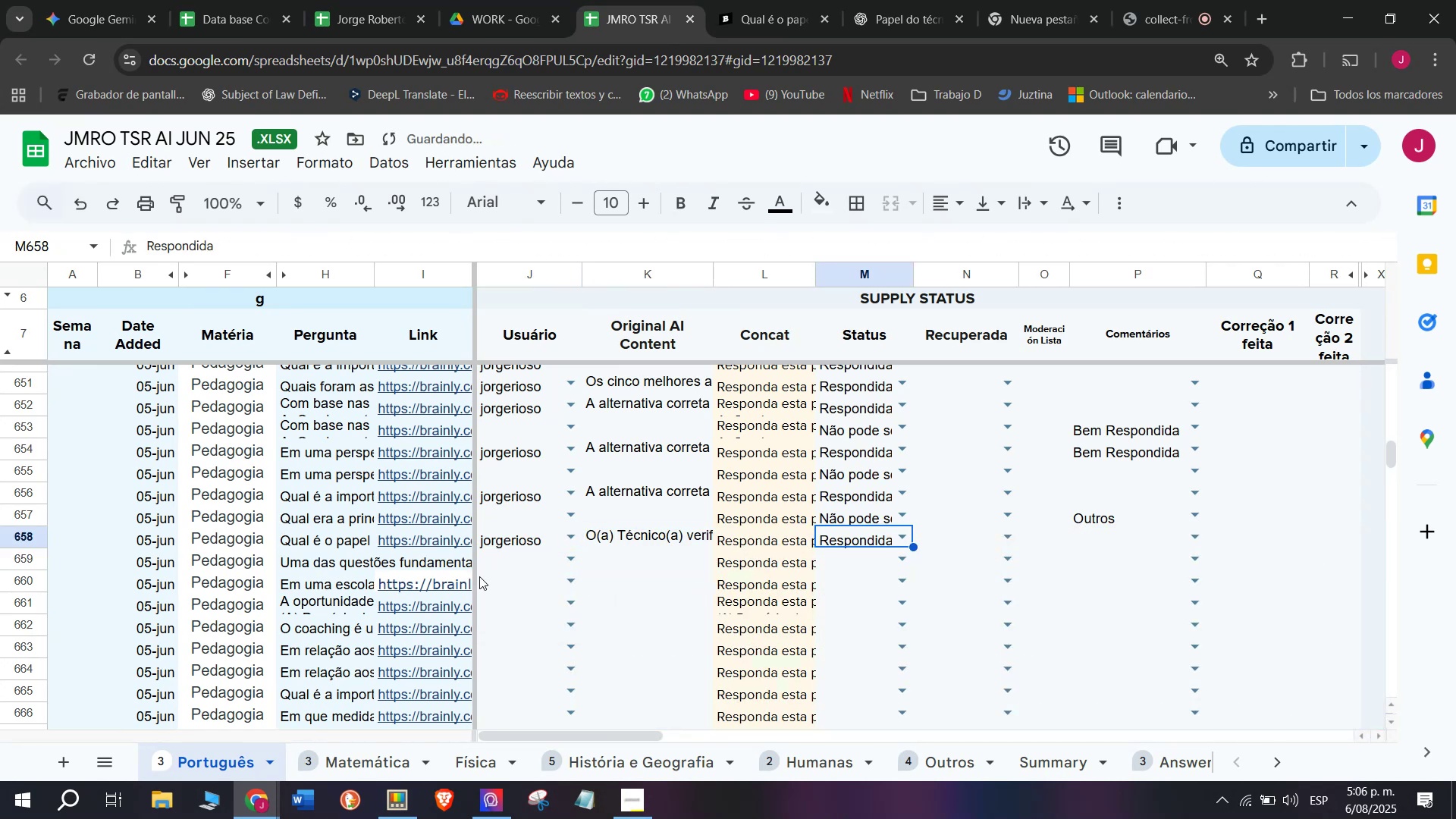 
left_click([494, 563])
 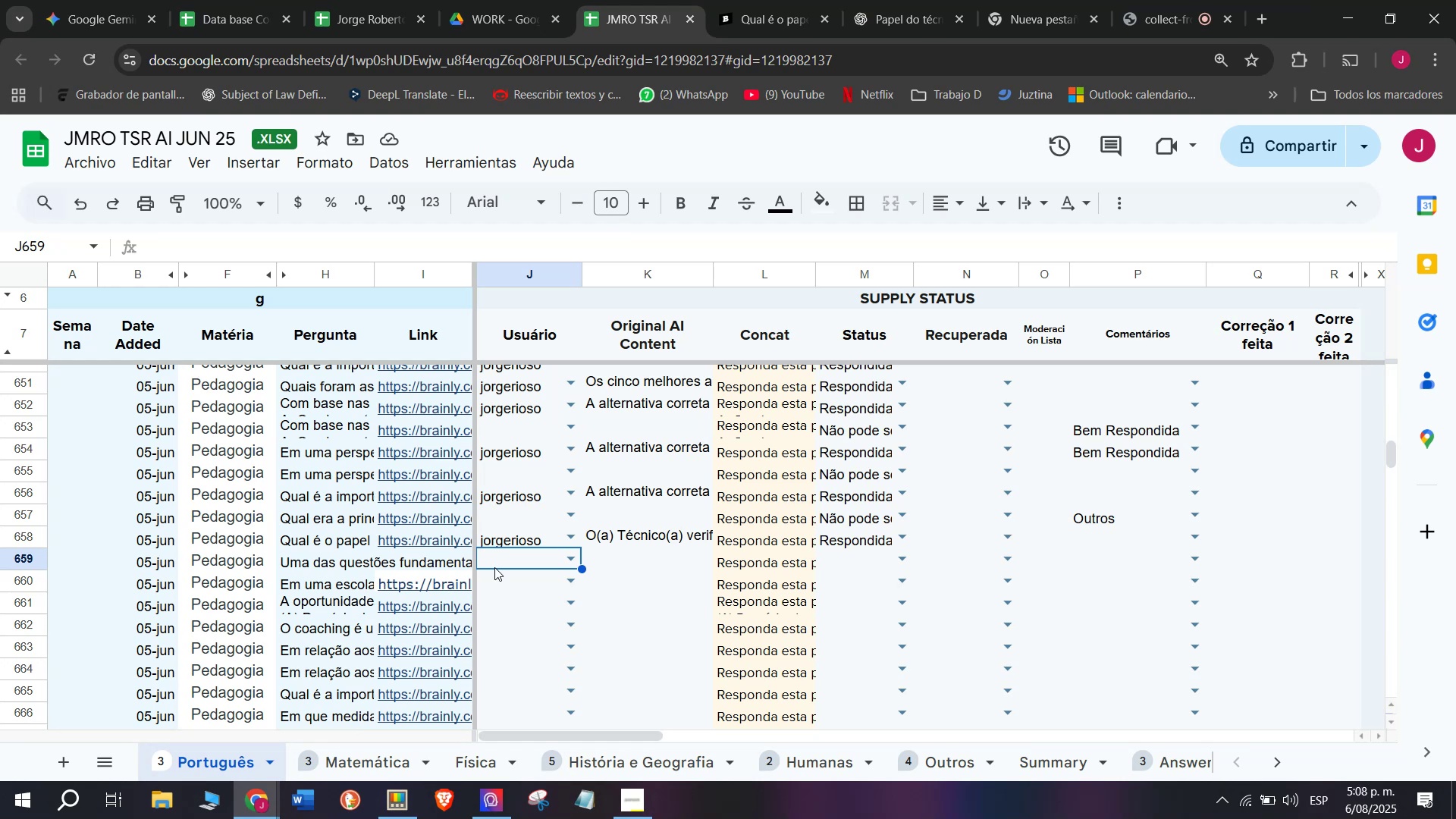 
wait(92.02)
 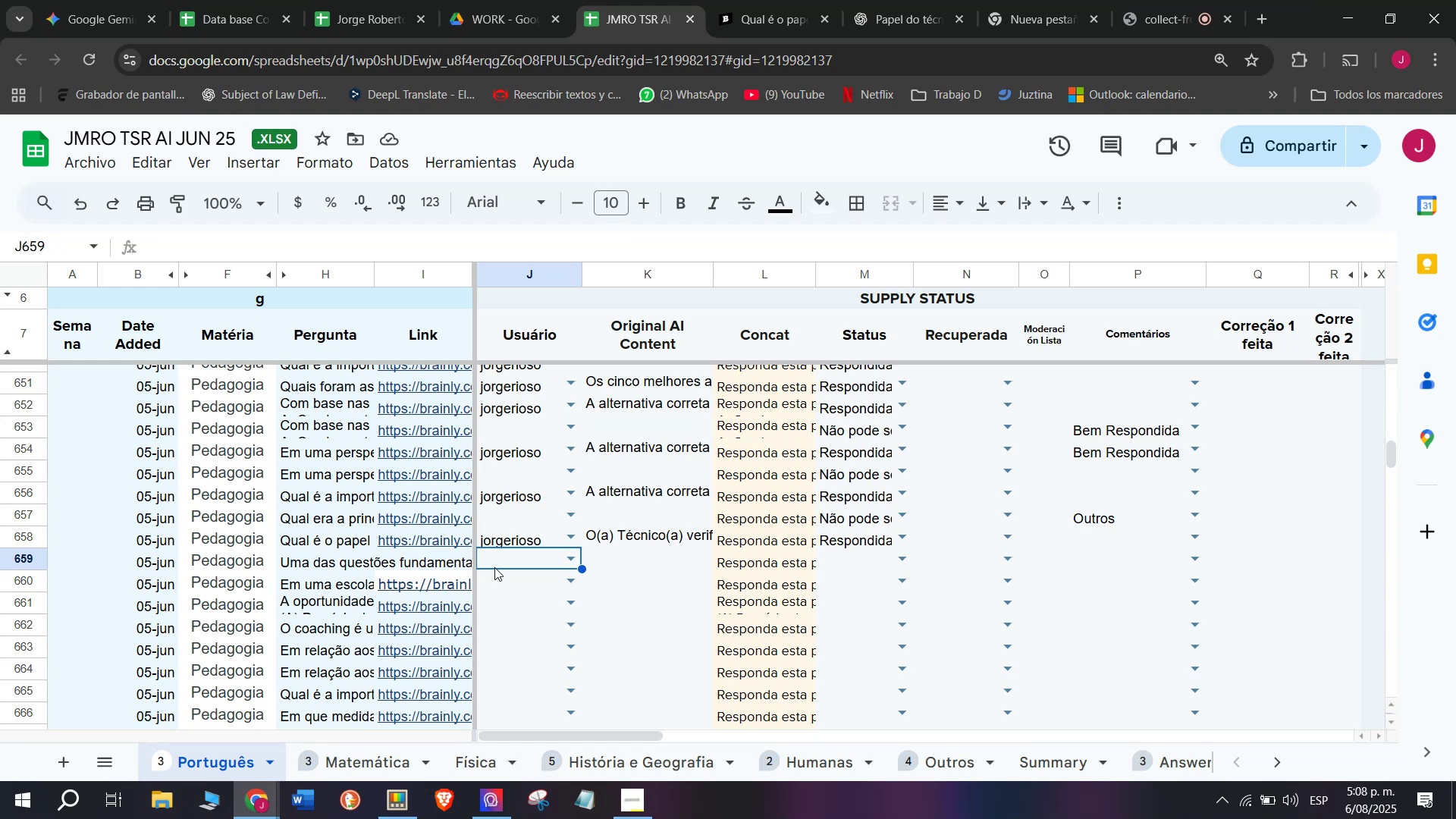 
key(J)
 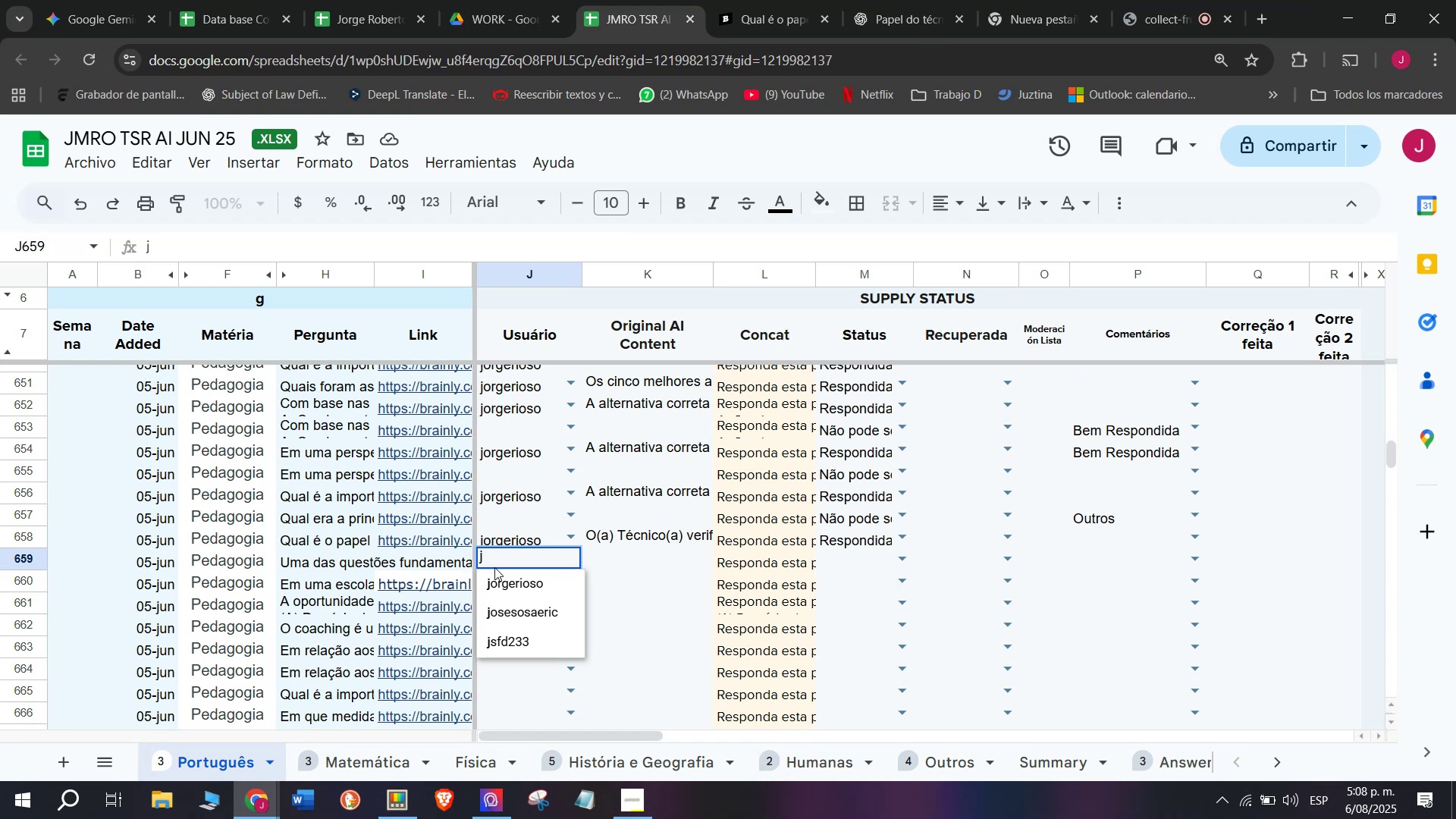 
left_click([500, 584])
 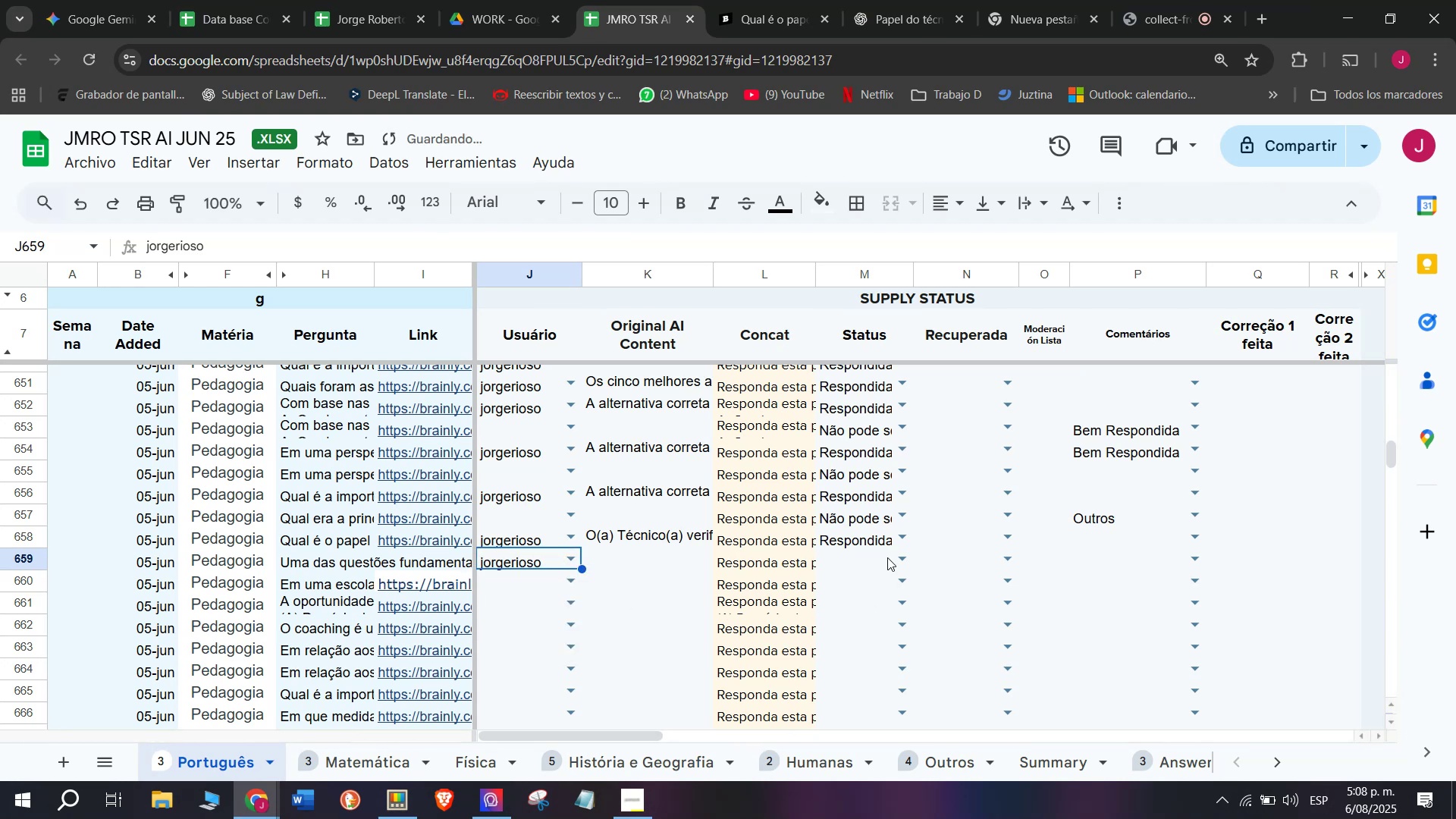 
left_click([897, 559])
 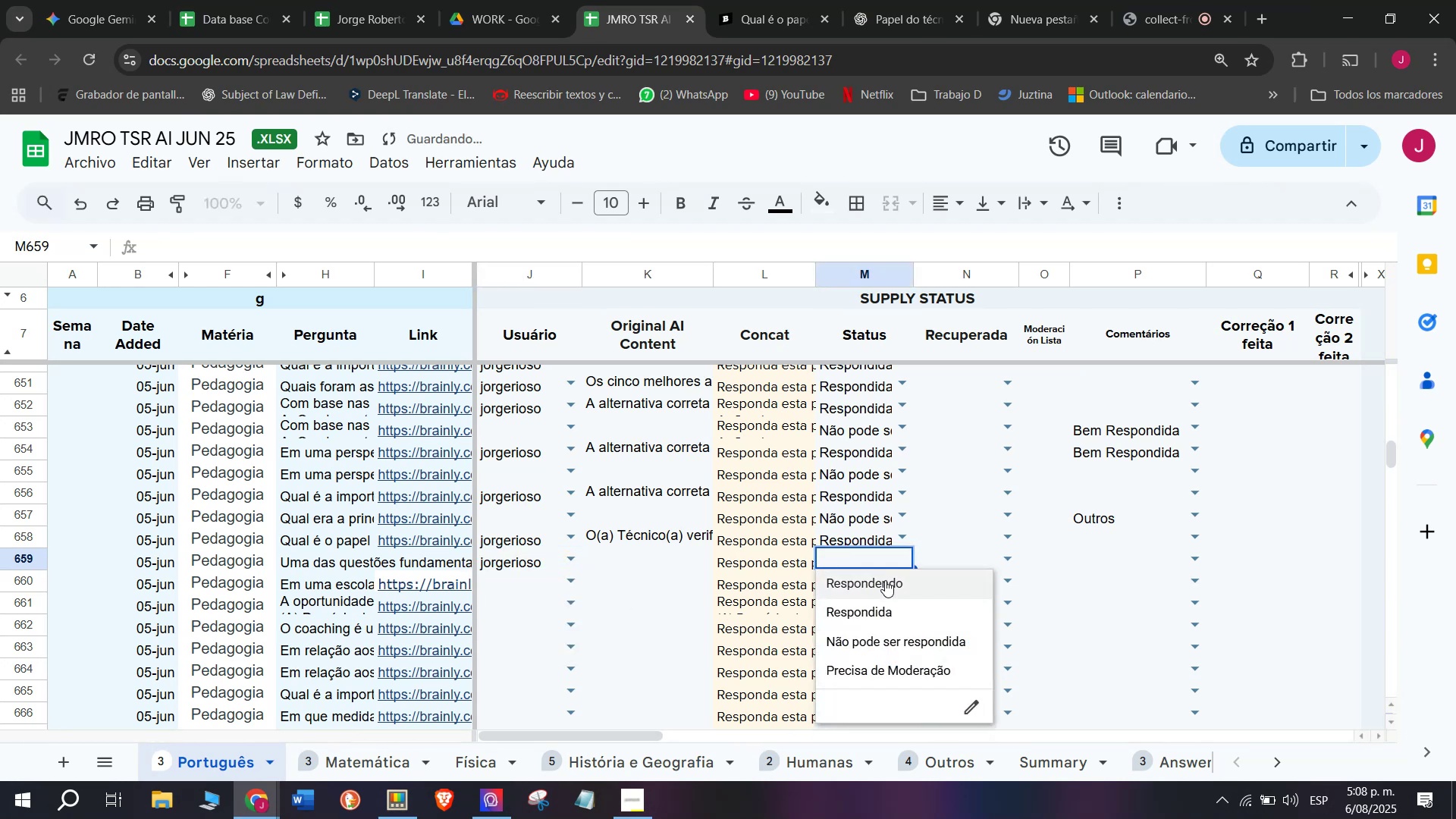 
left_click([885, 580])
 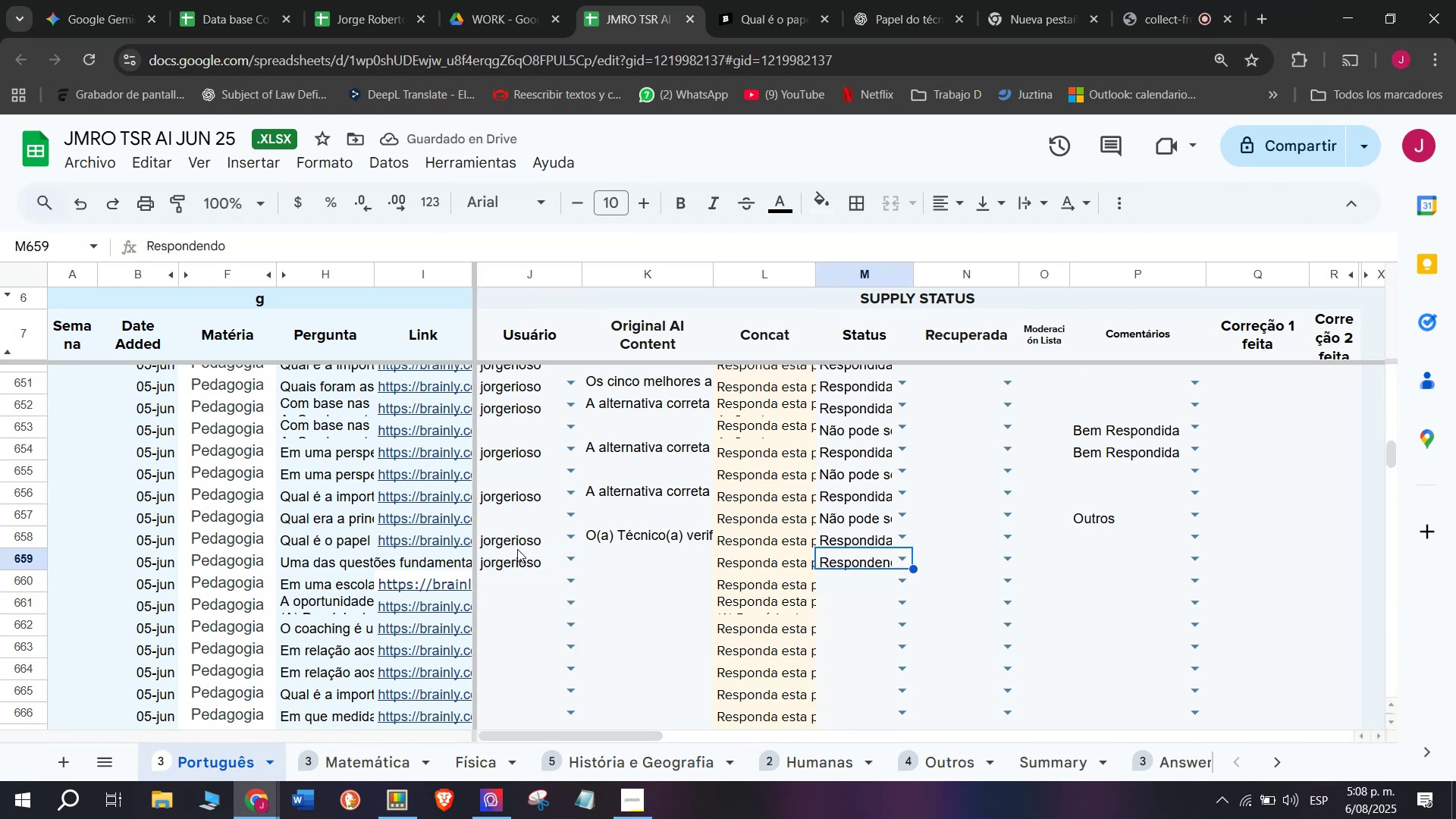 
left_click([454, 557])
 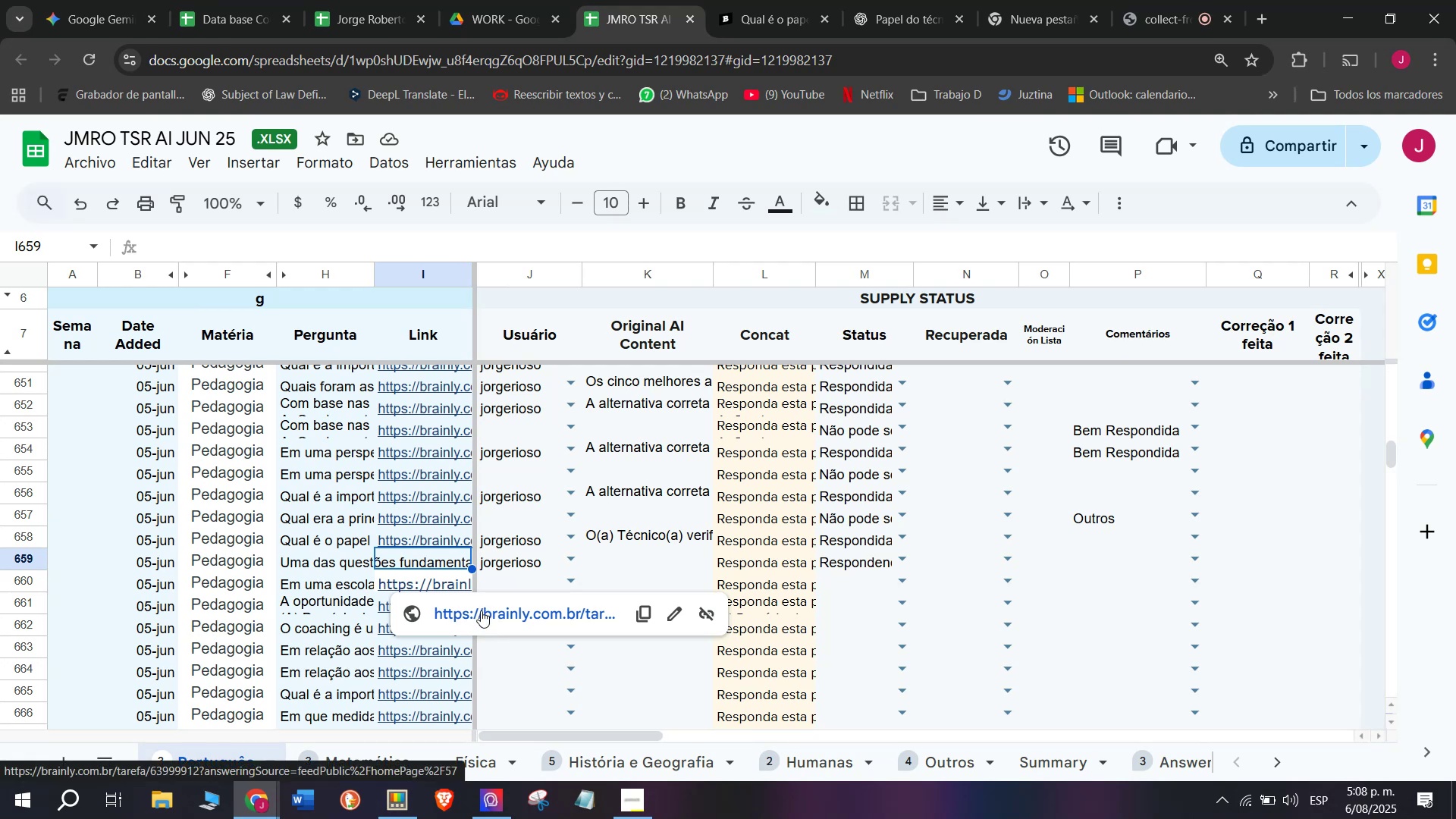 
left_click([824, 0])
 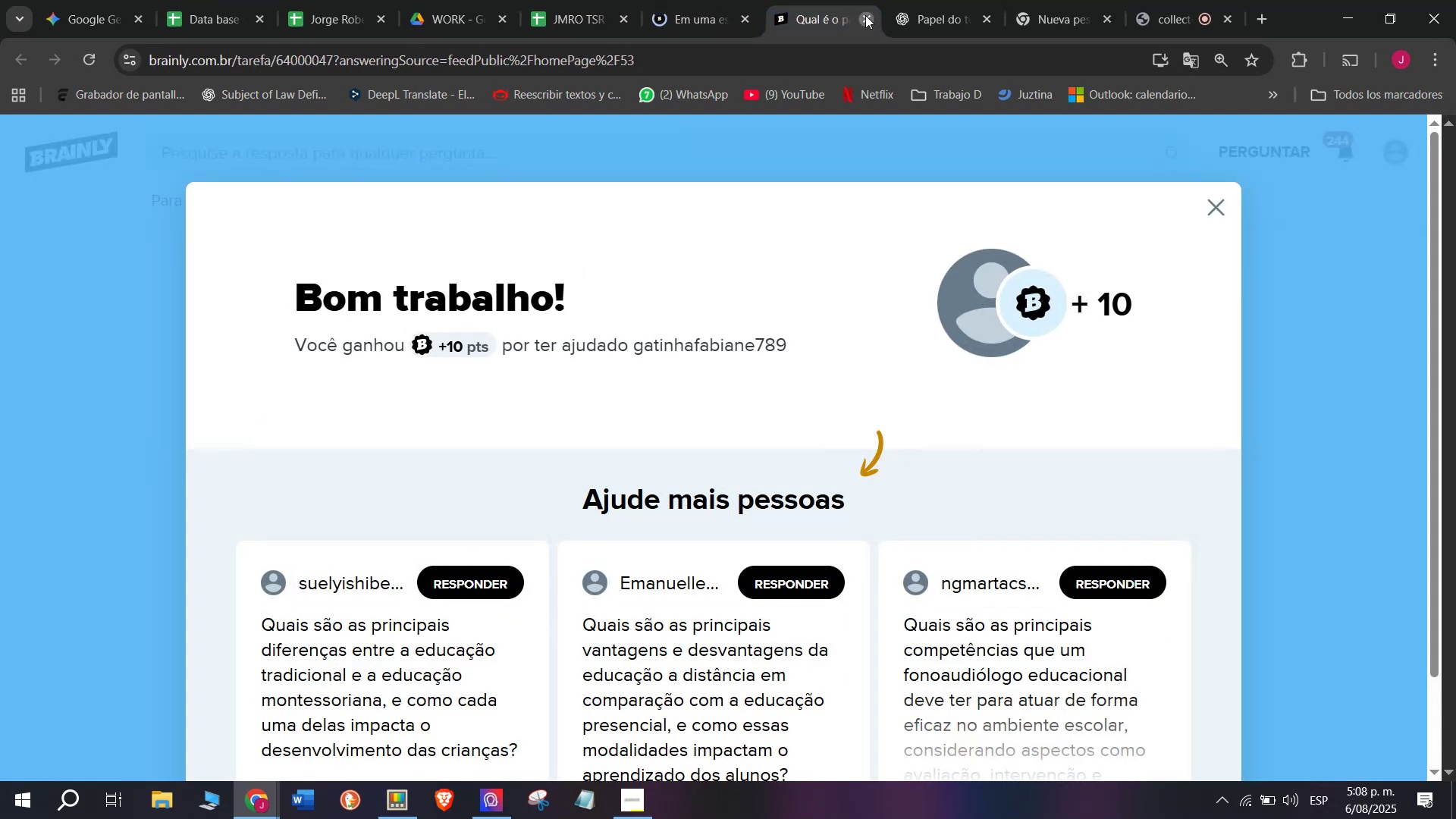 
double_click([717, 0])
 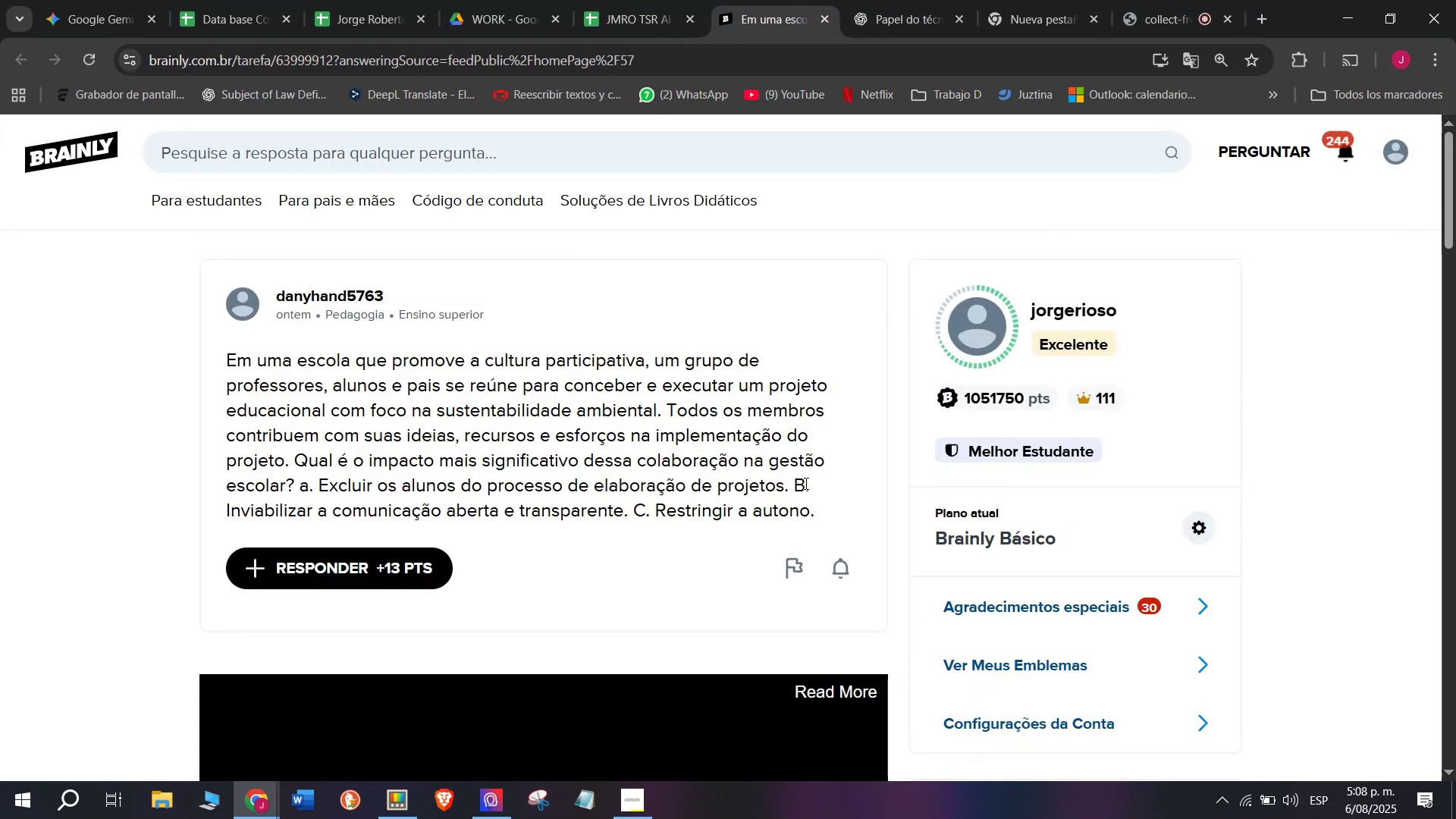 
left_click_drag(start_coordinate=[821, 501], to_coordinate=[207, 353])
 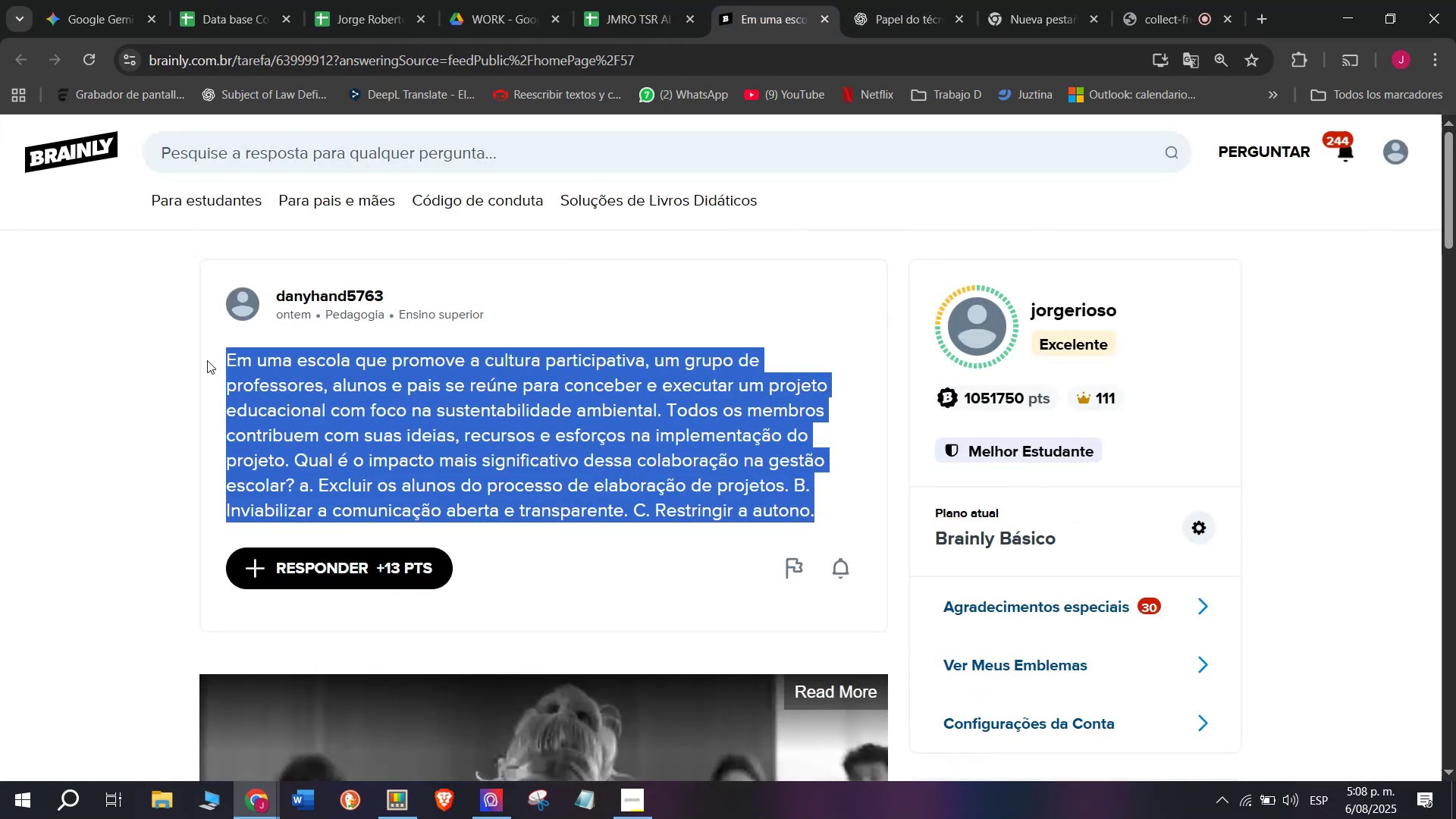 
key(Break)
 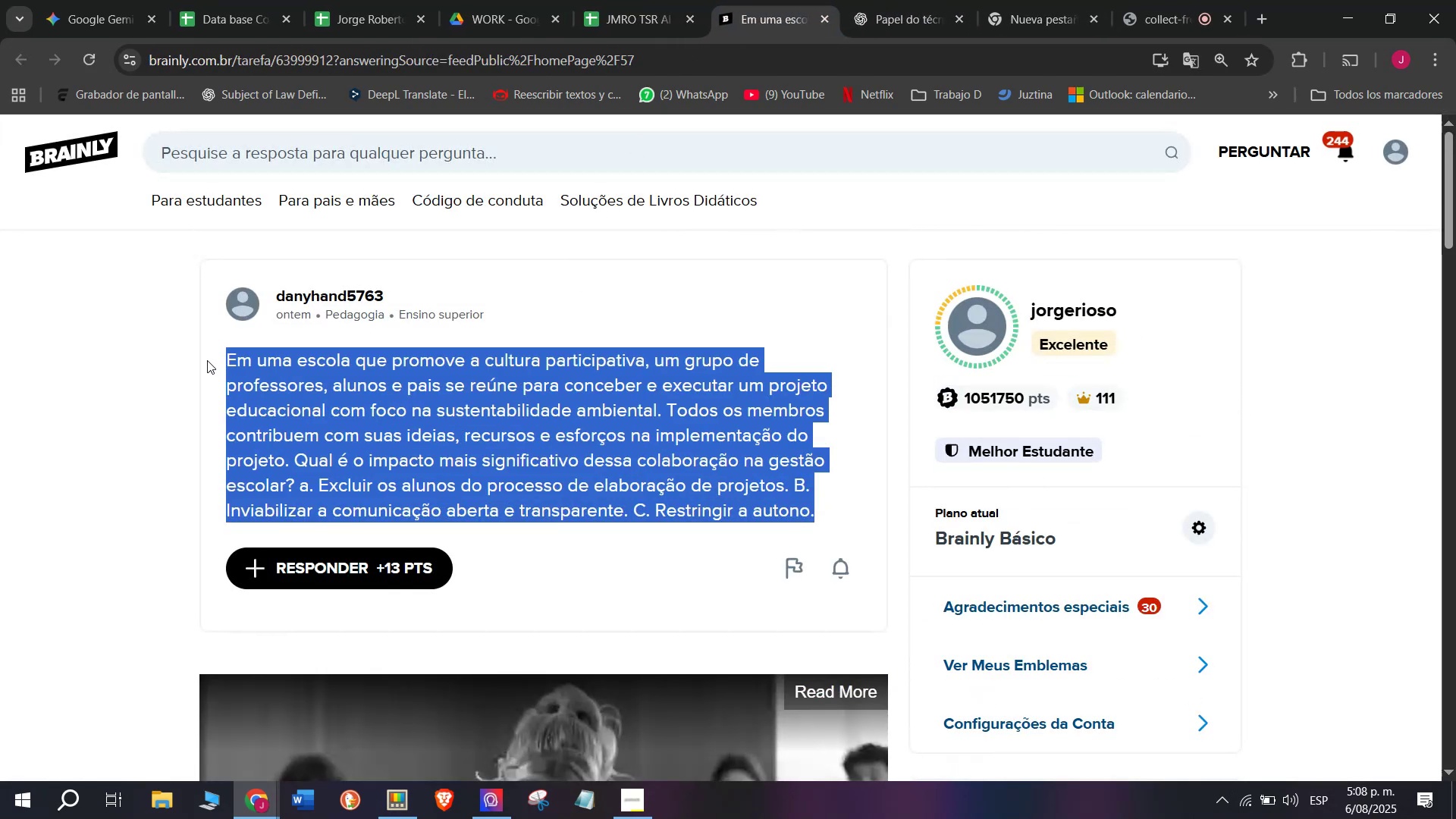 
key(Control+ControlLeft)
 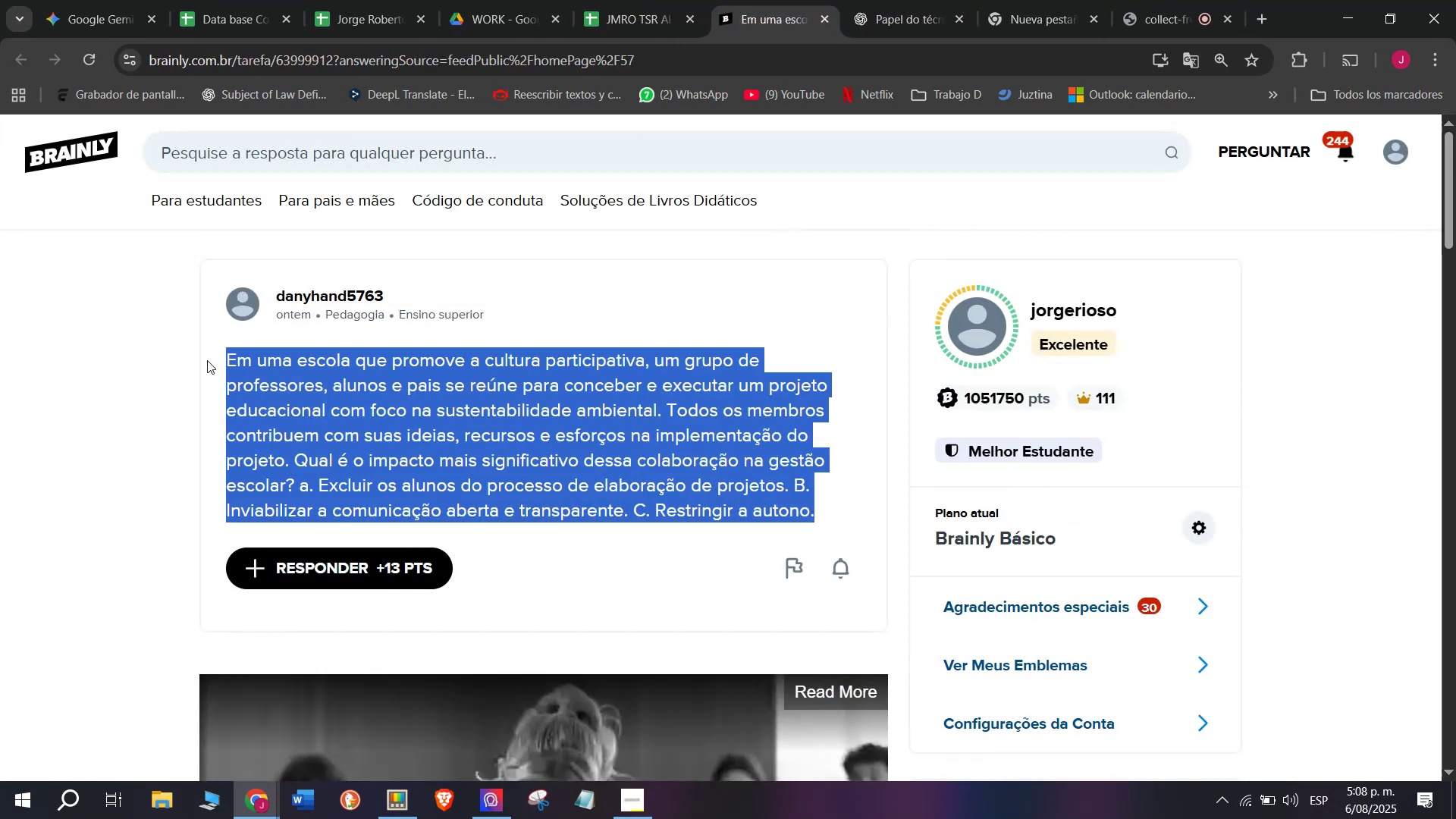 
key(Control+C)
 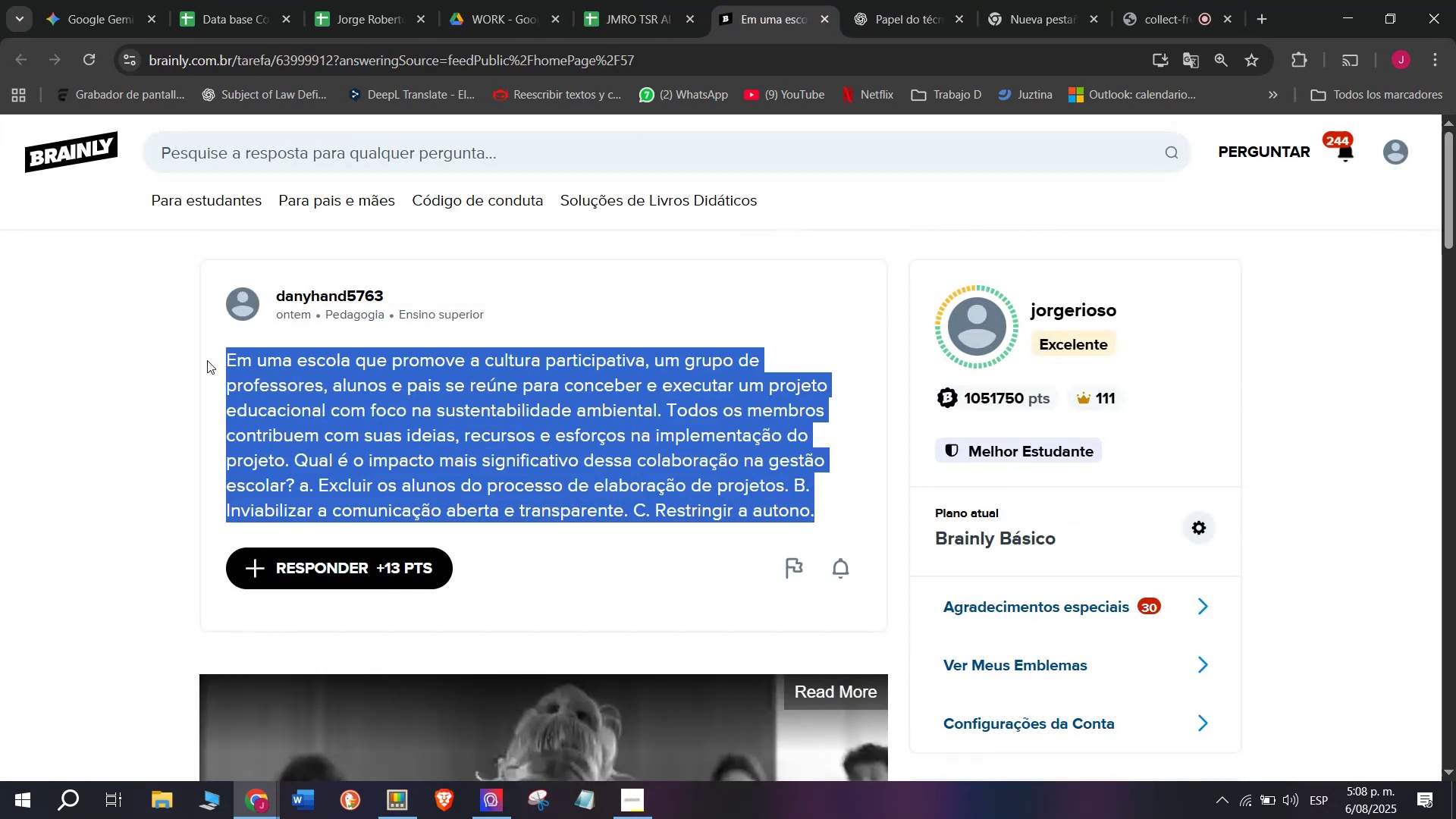 
key(Control+ControlLeft)
 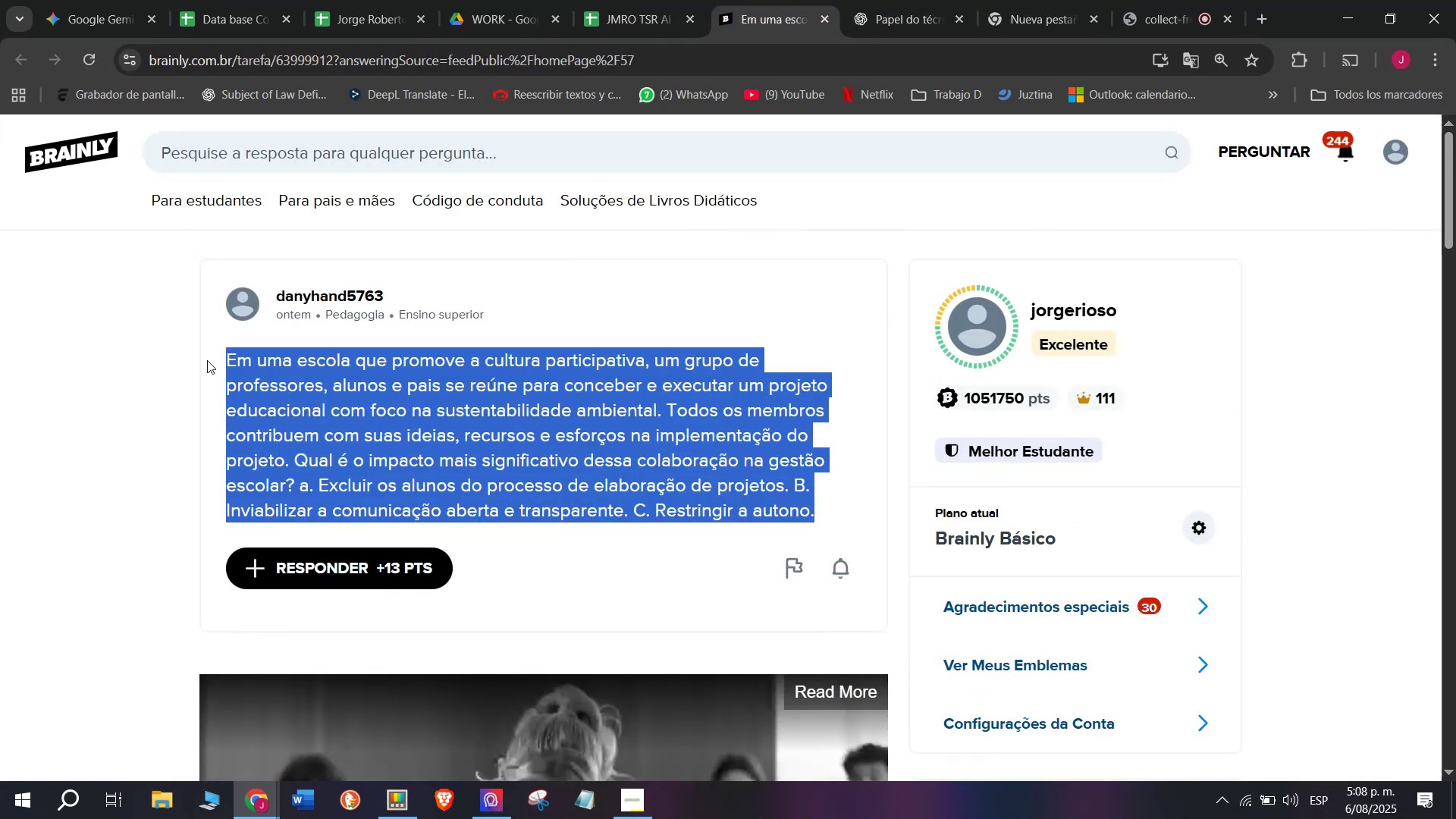 
key(Break)
 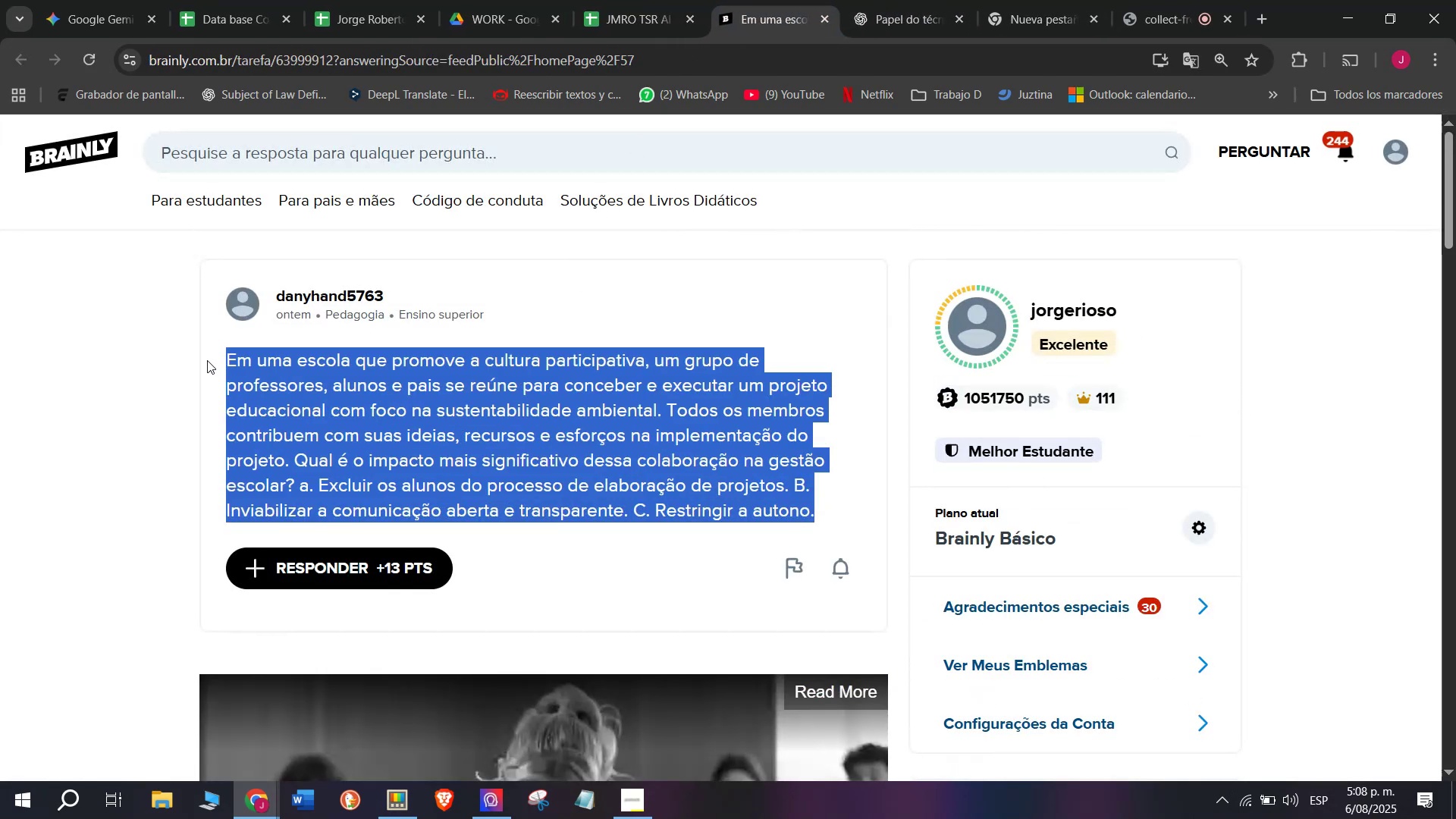 
key(Control+C)
 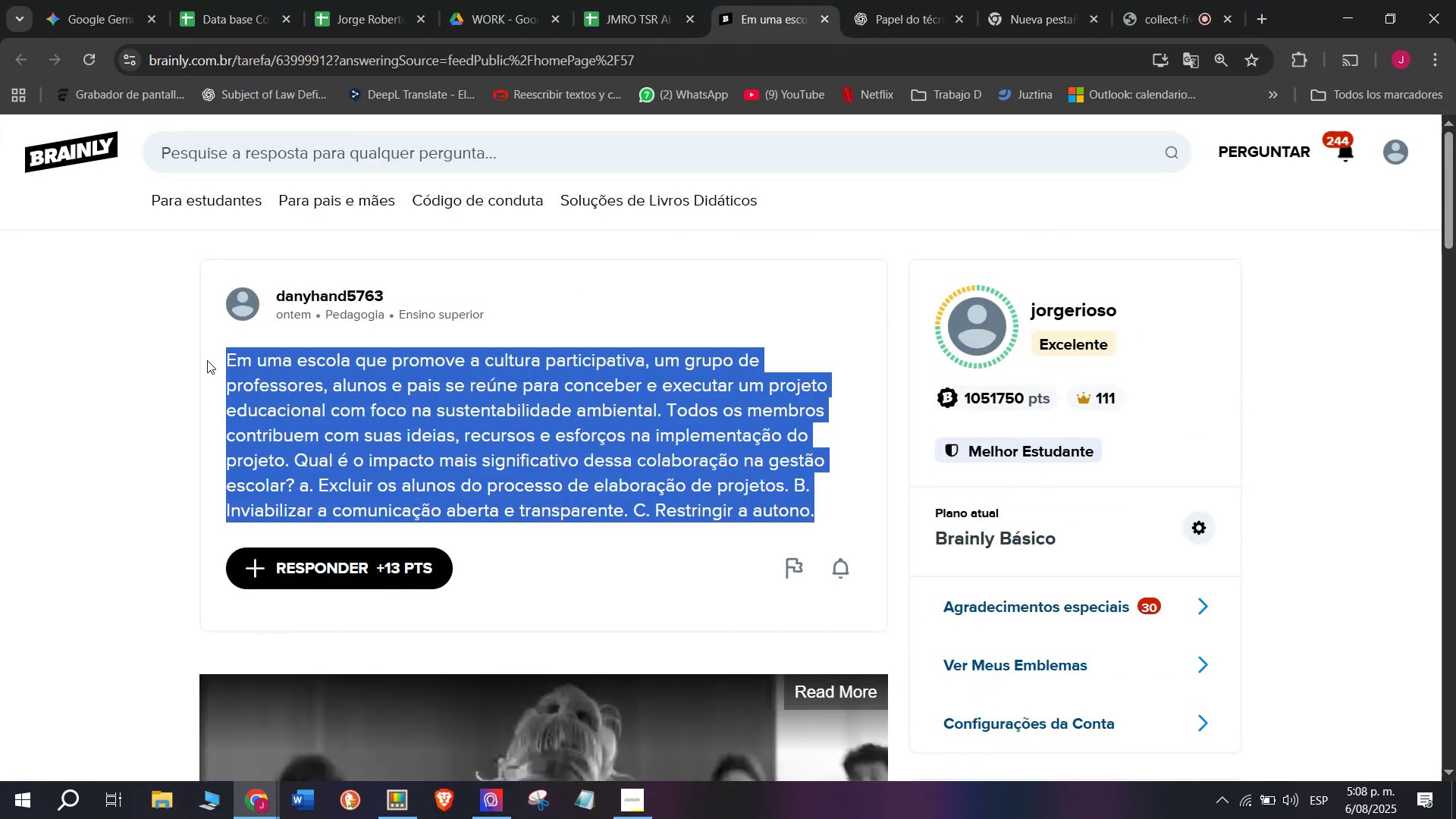 
key(Control+ControlLeft)
 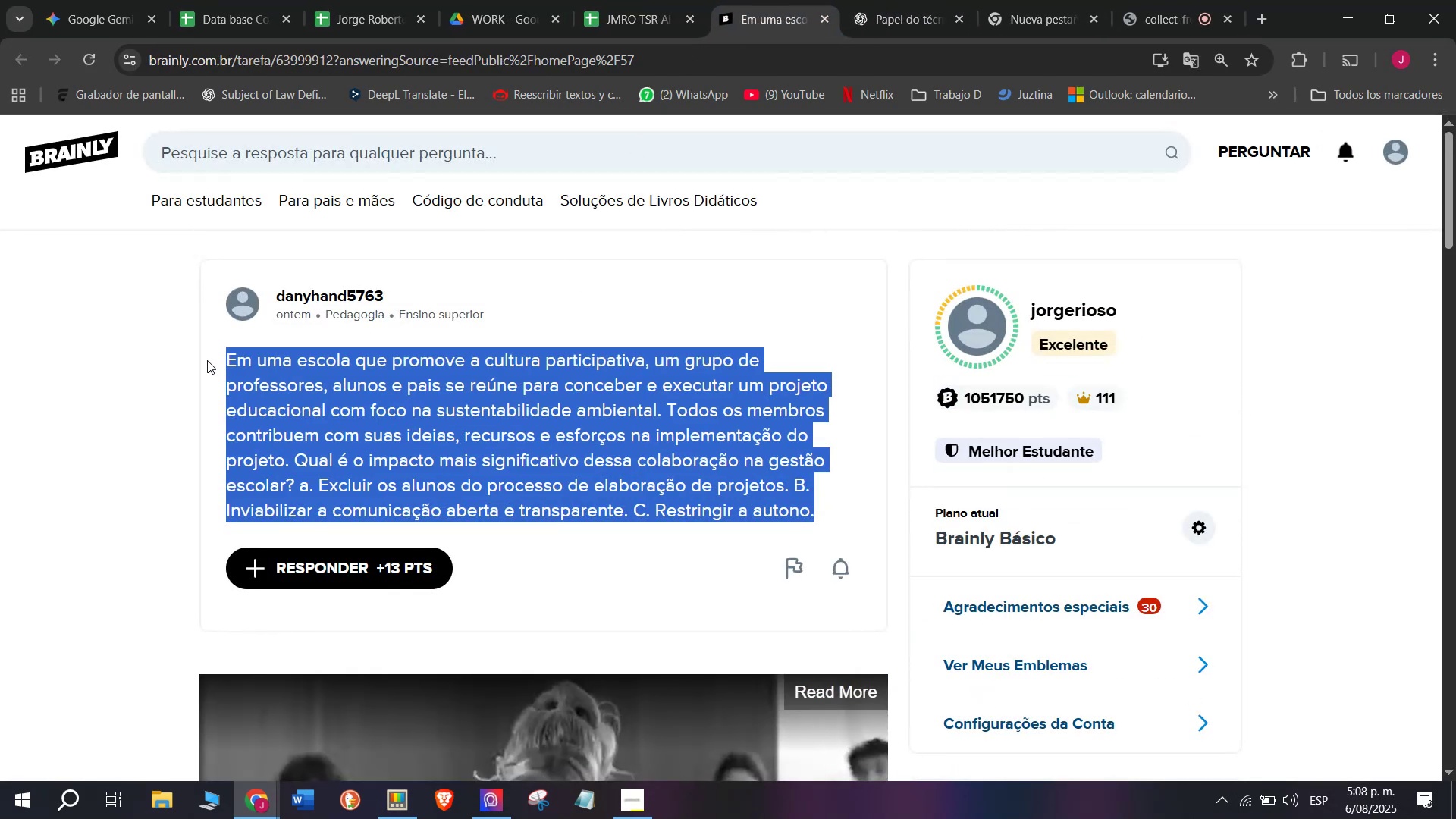 
key(Break)
 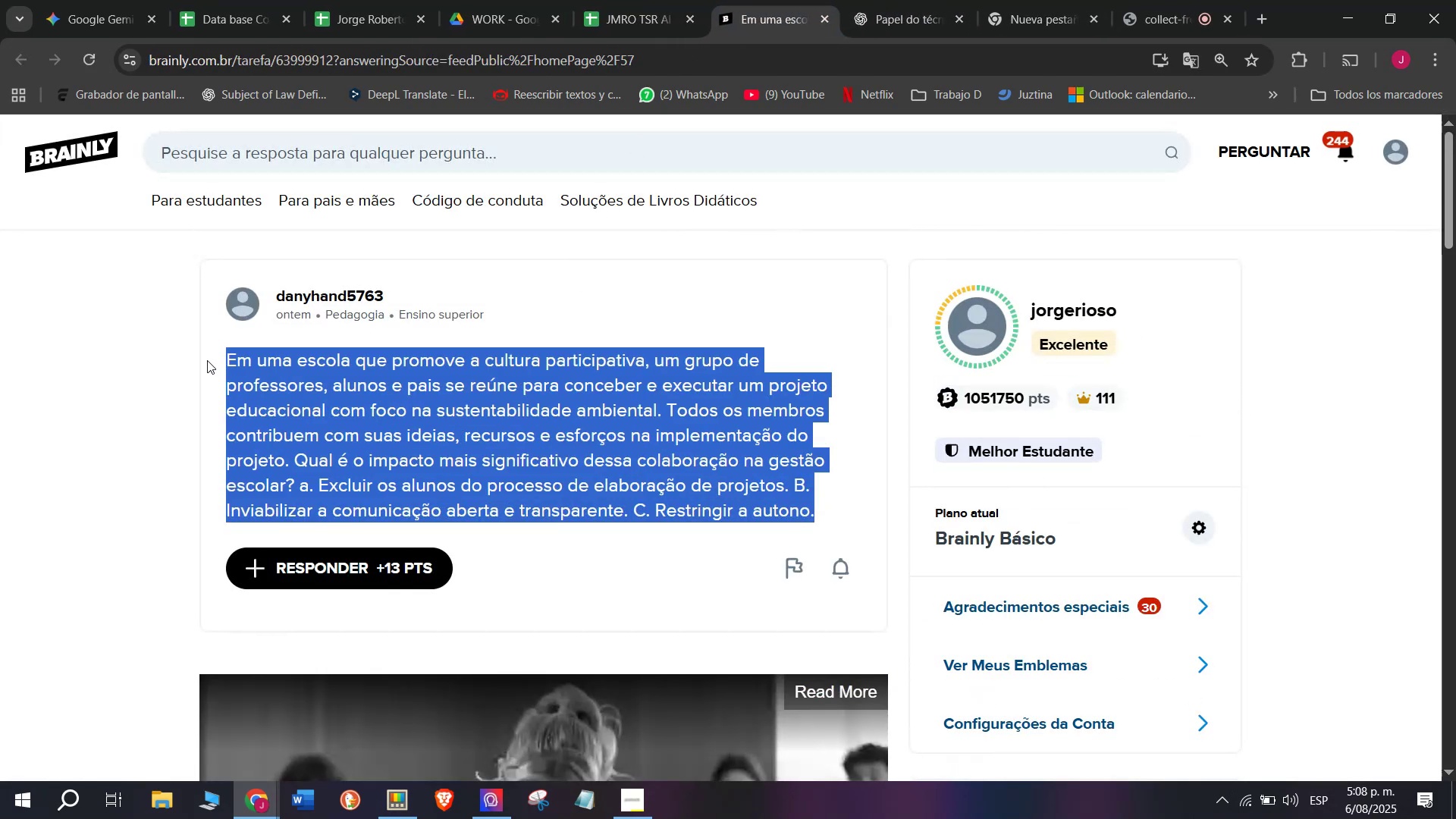 
key(Control+C)
 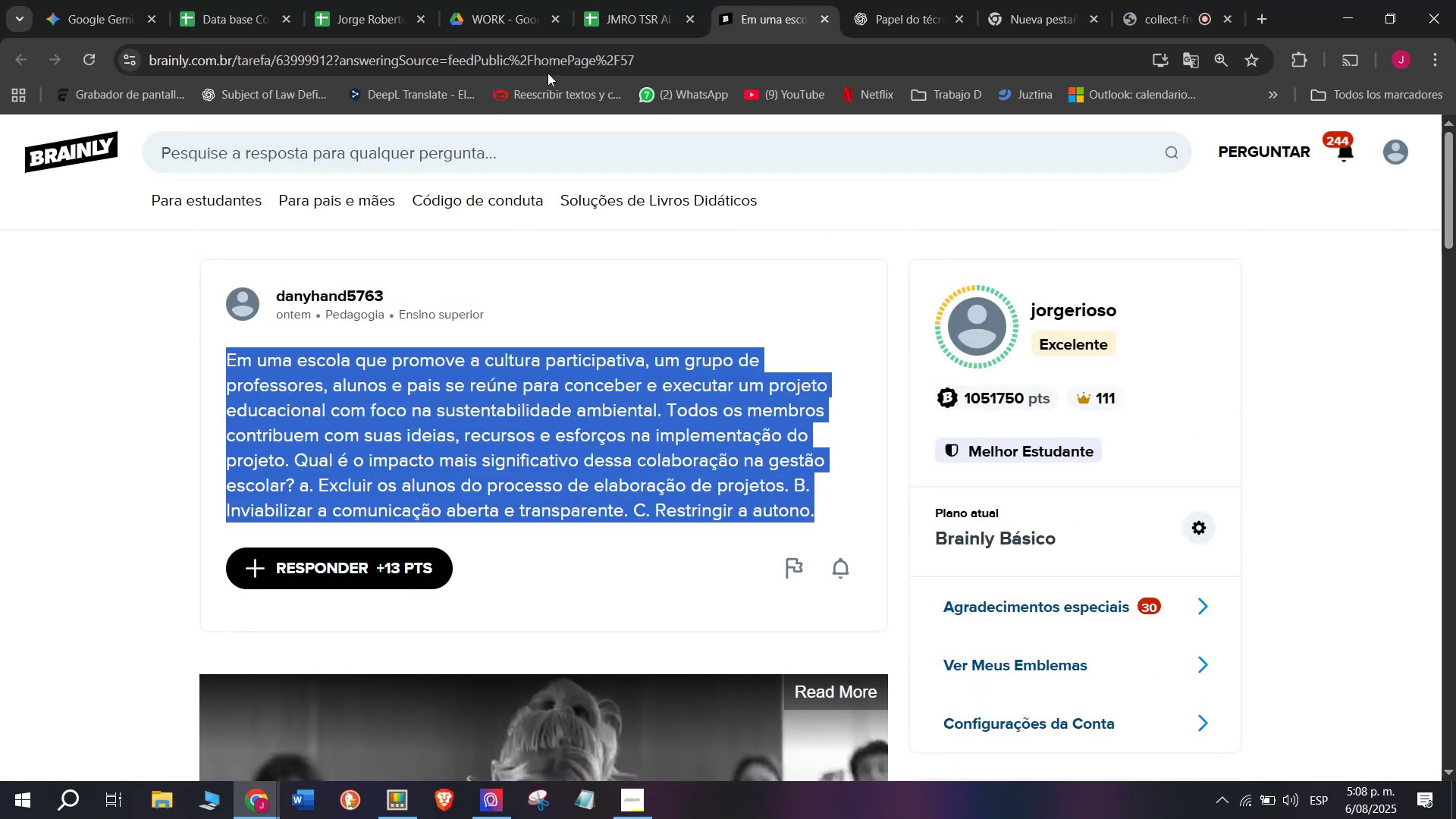 
left_click([938, 0])
 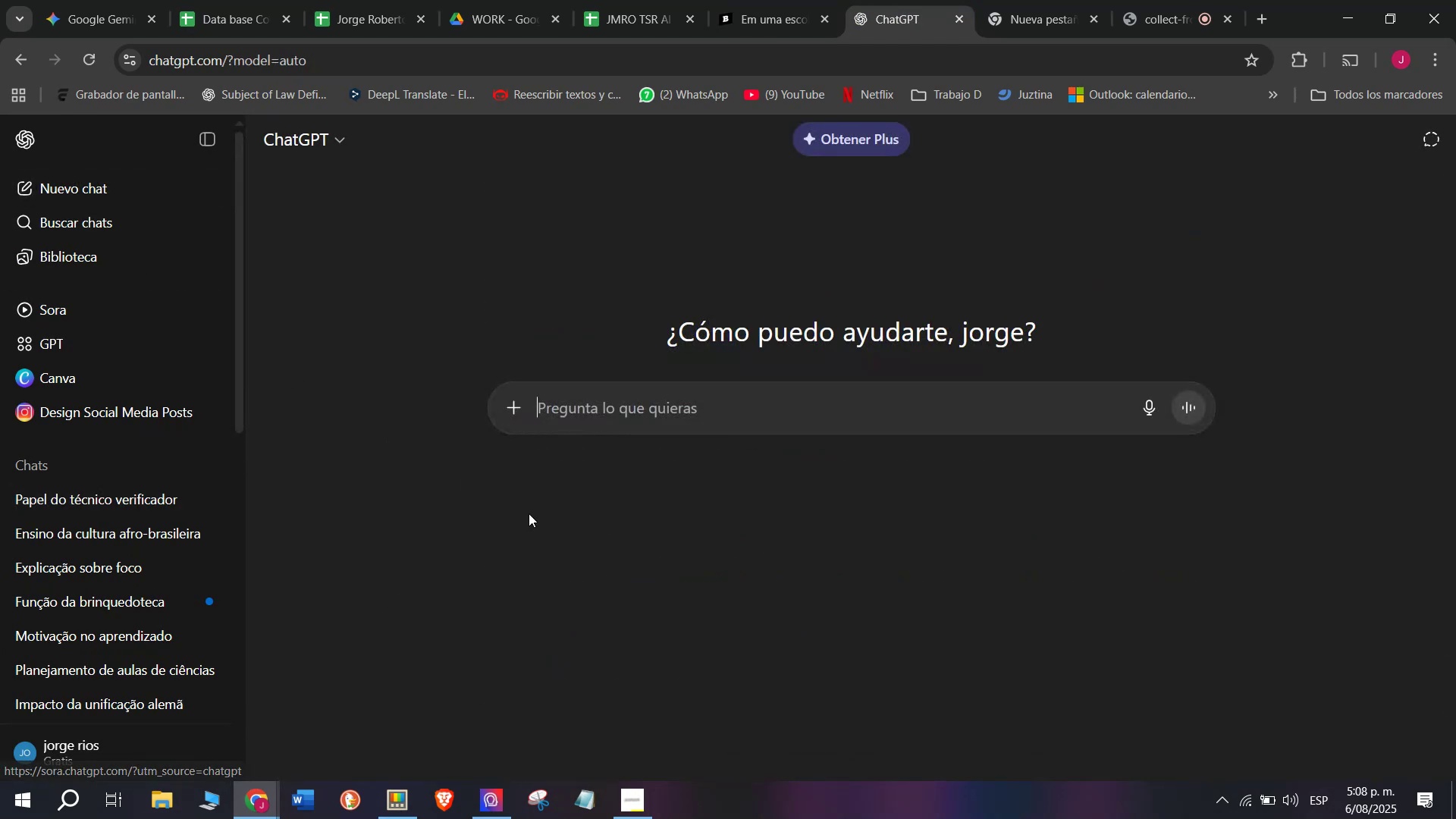 
key(C)
 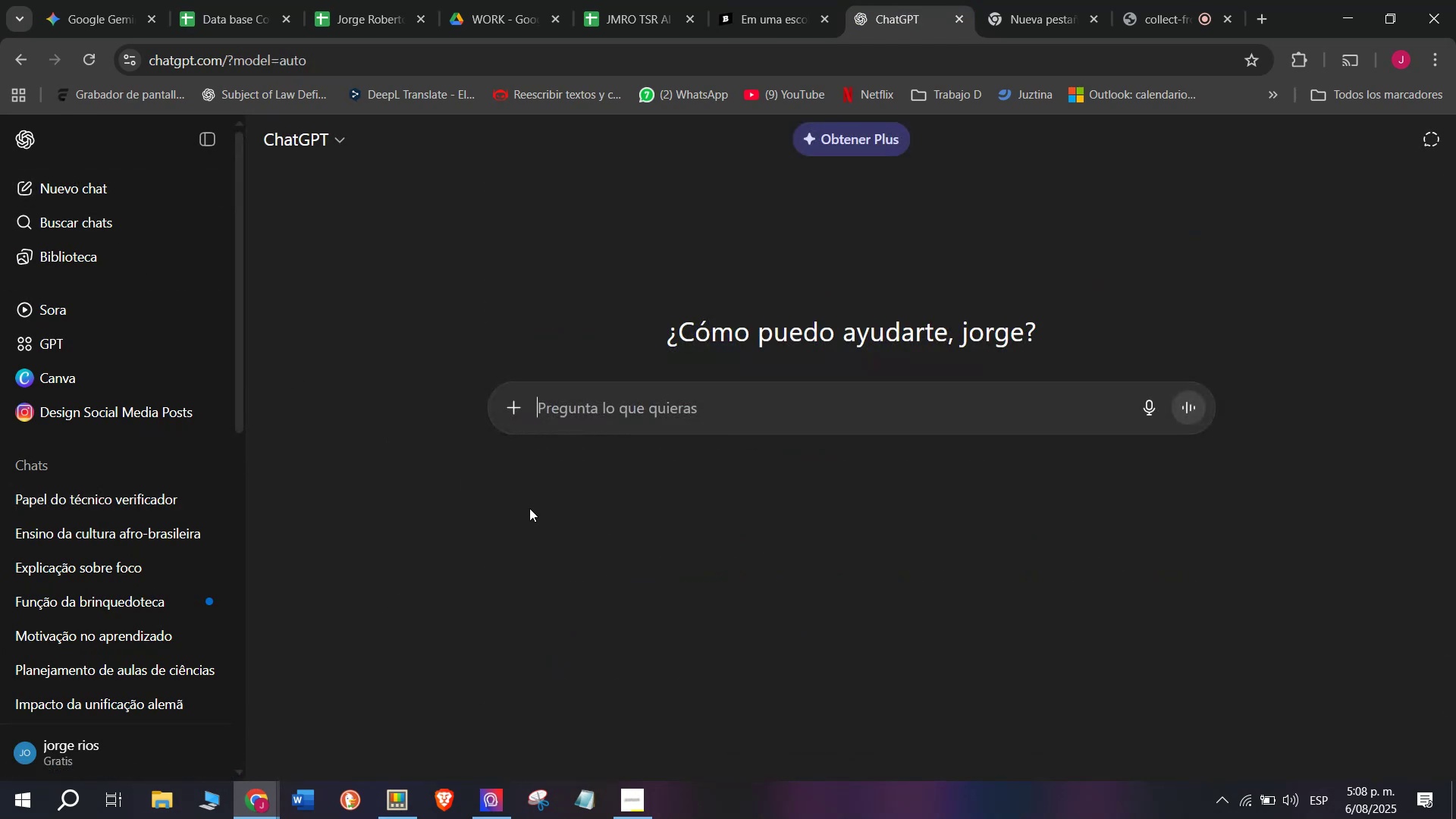 
key(Meta+MetaLeft)
 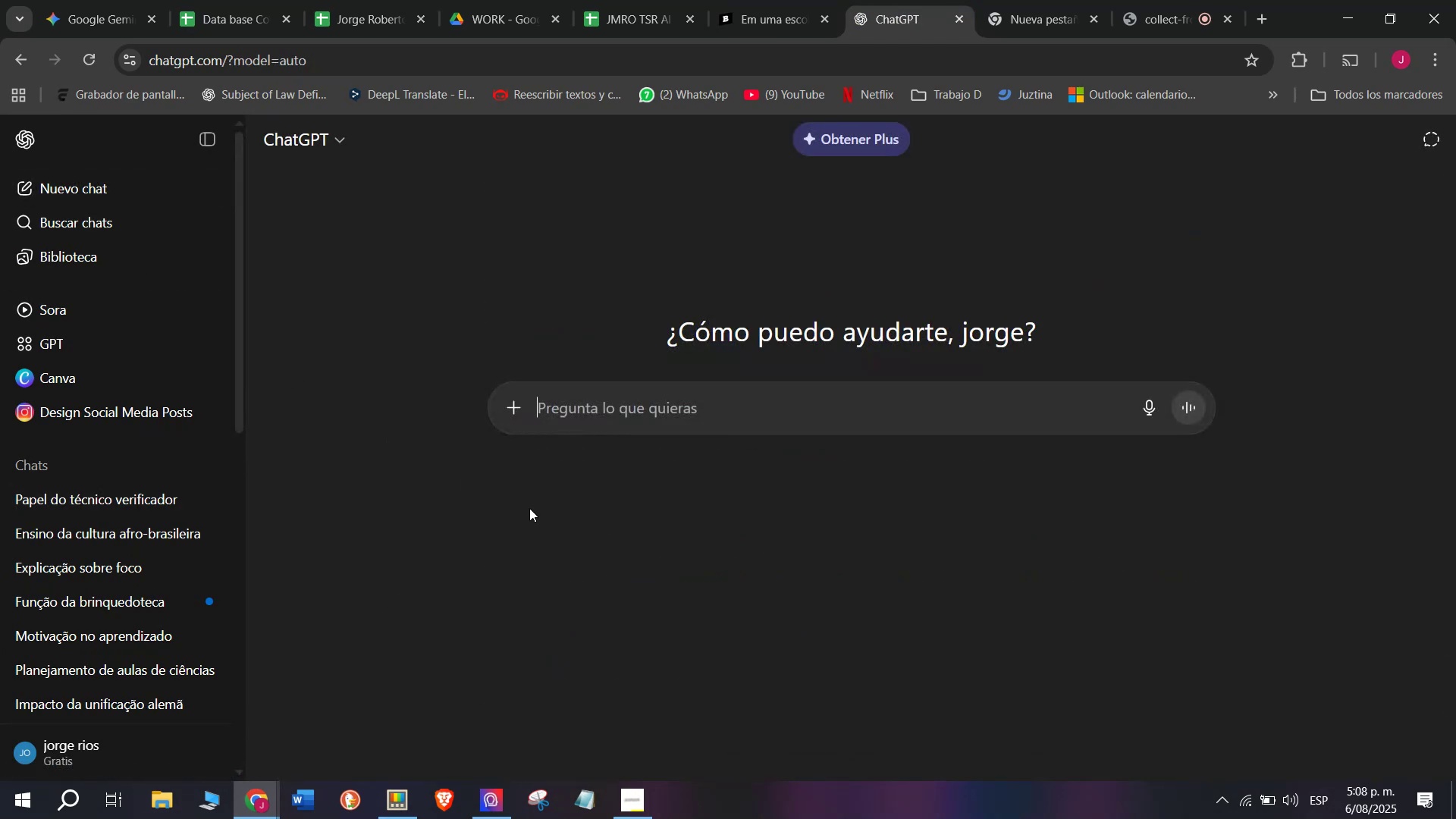 
key(Meta+V)
 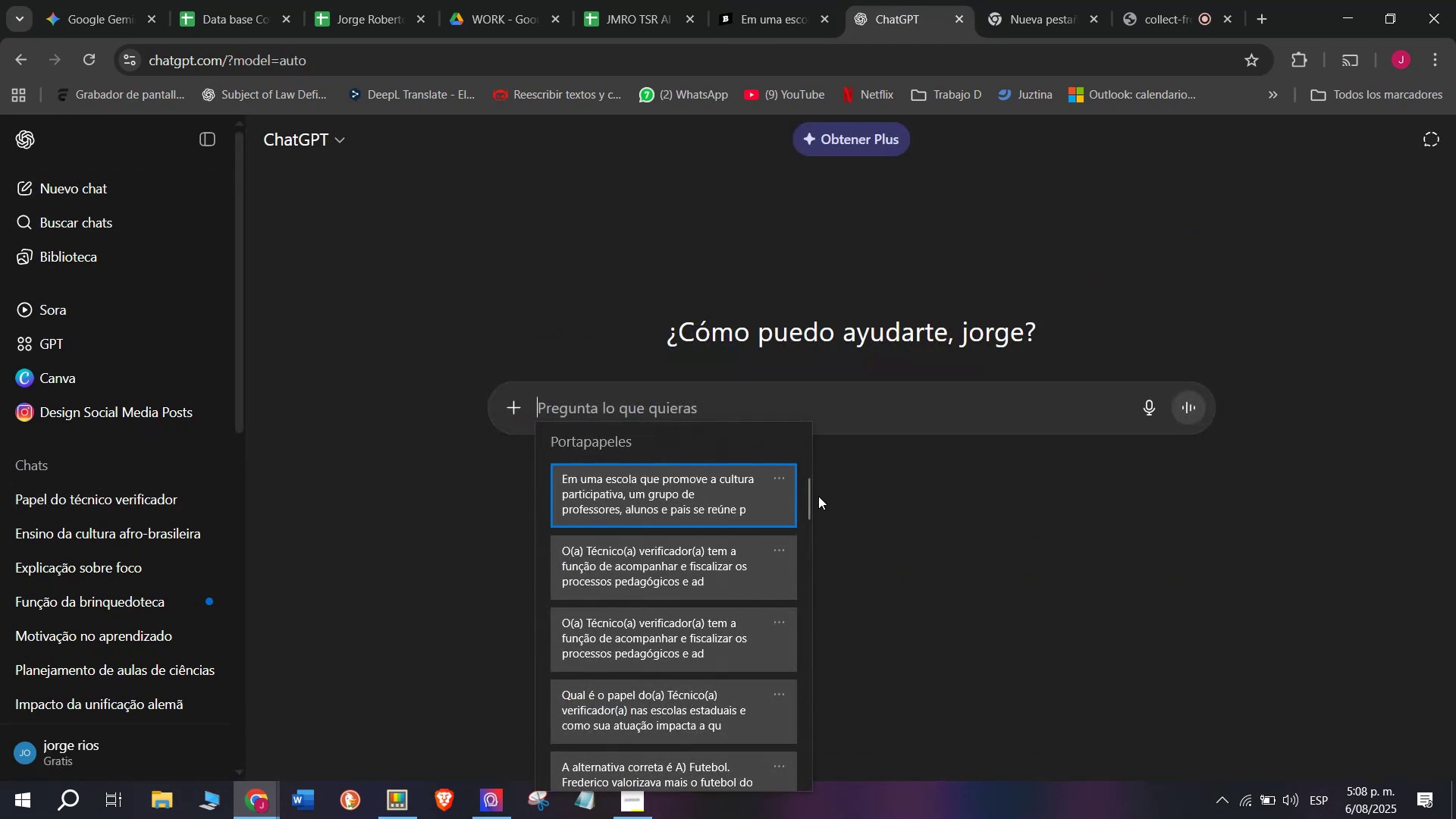 
left_click_drag(start_coordinate=[808, 504], to_coordinate=[760, 808])
 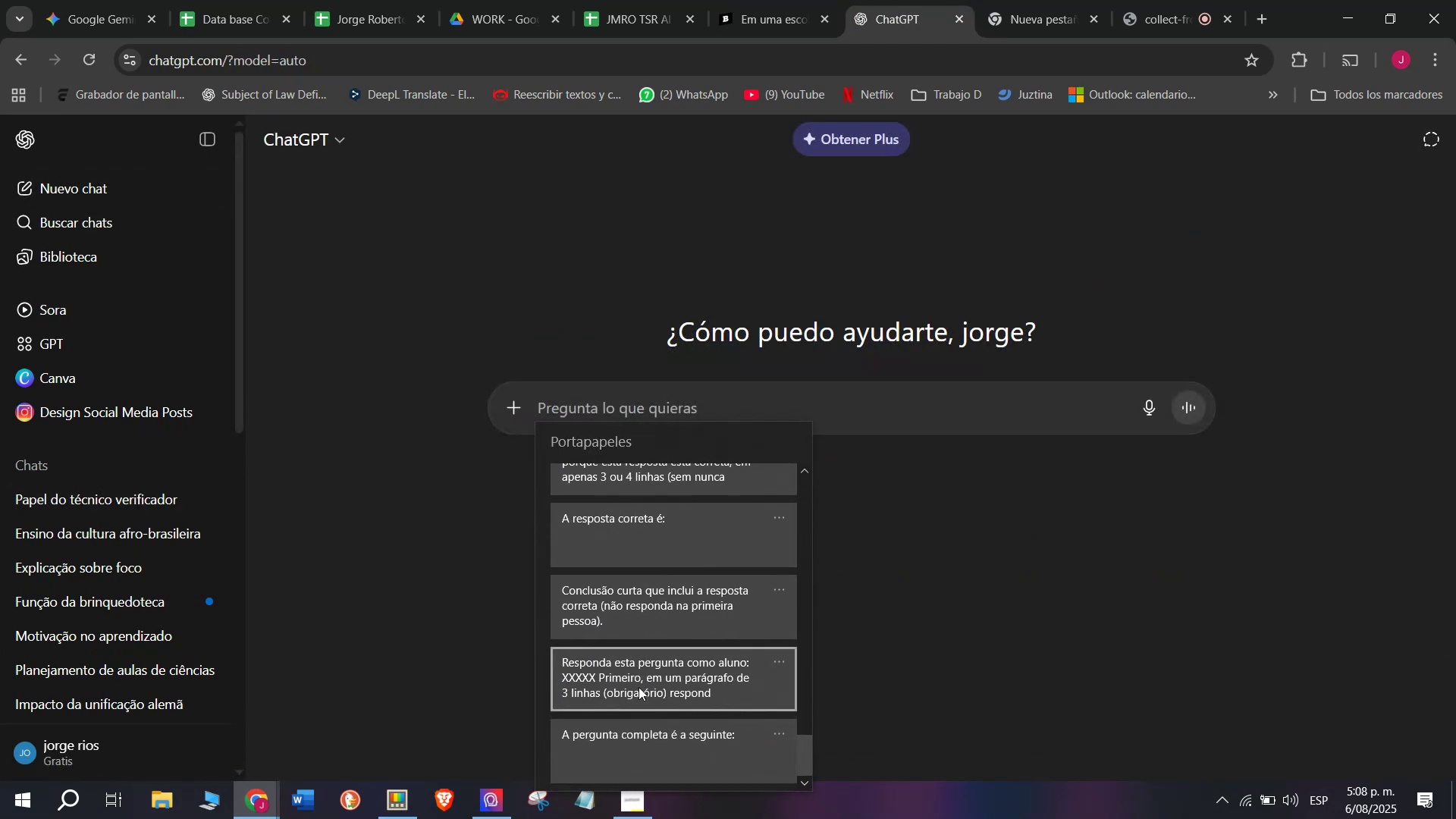 
key(Control+ControlLeft)
 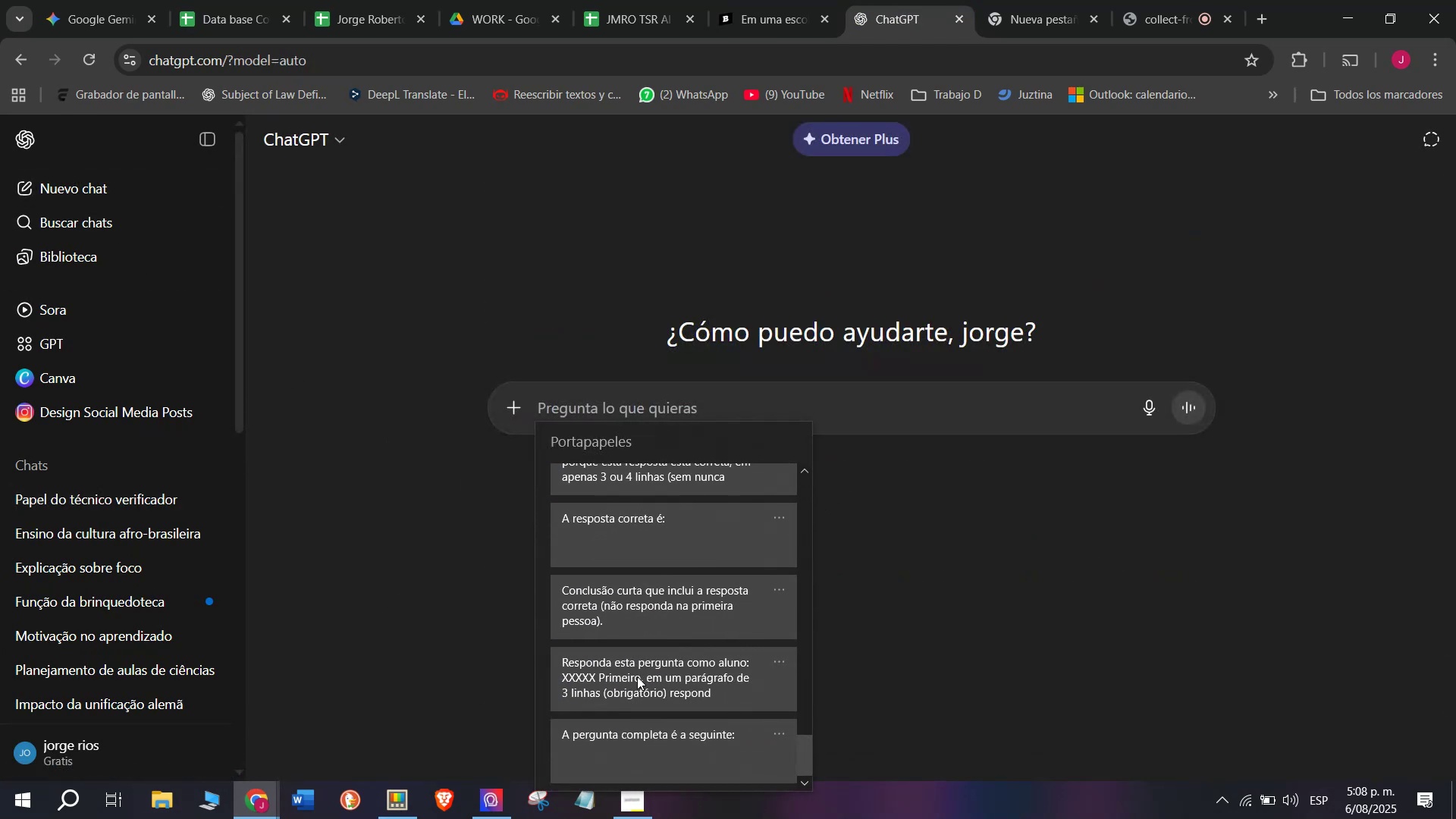 
key(Control+V)
 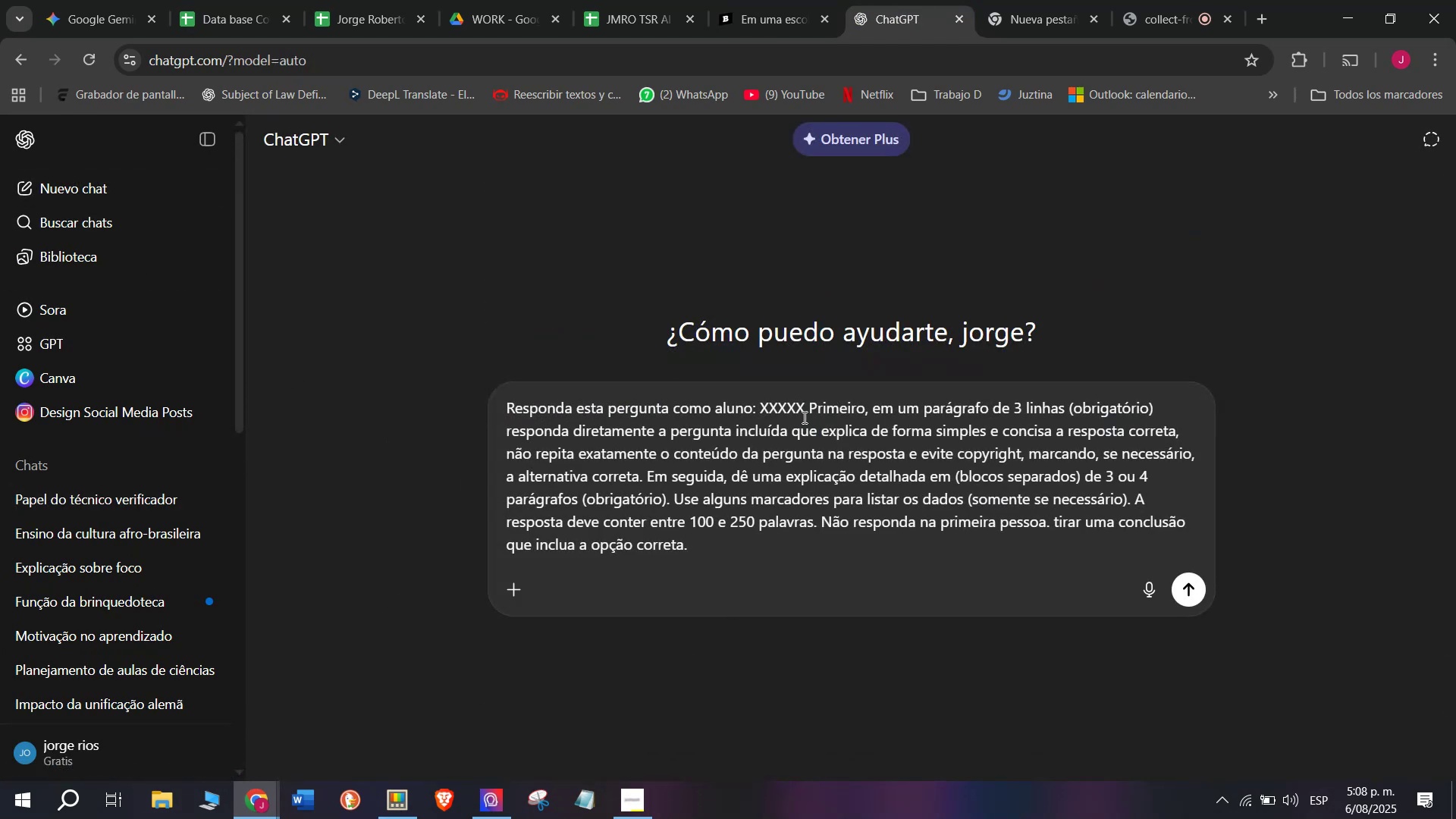 
left_click_drag(start_coordinate=[805, 404], to_coordinate=[763, 408])
 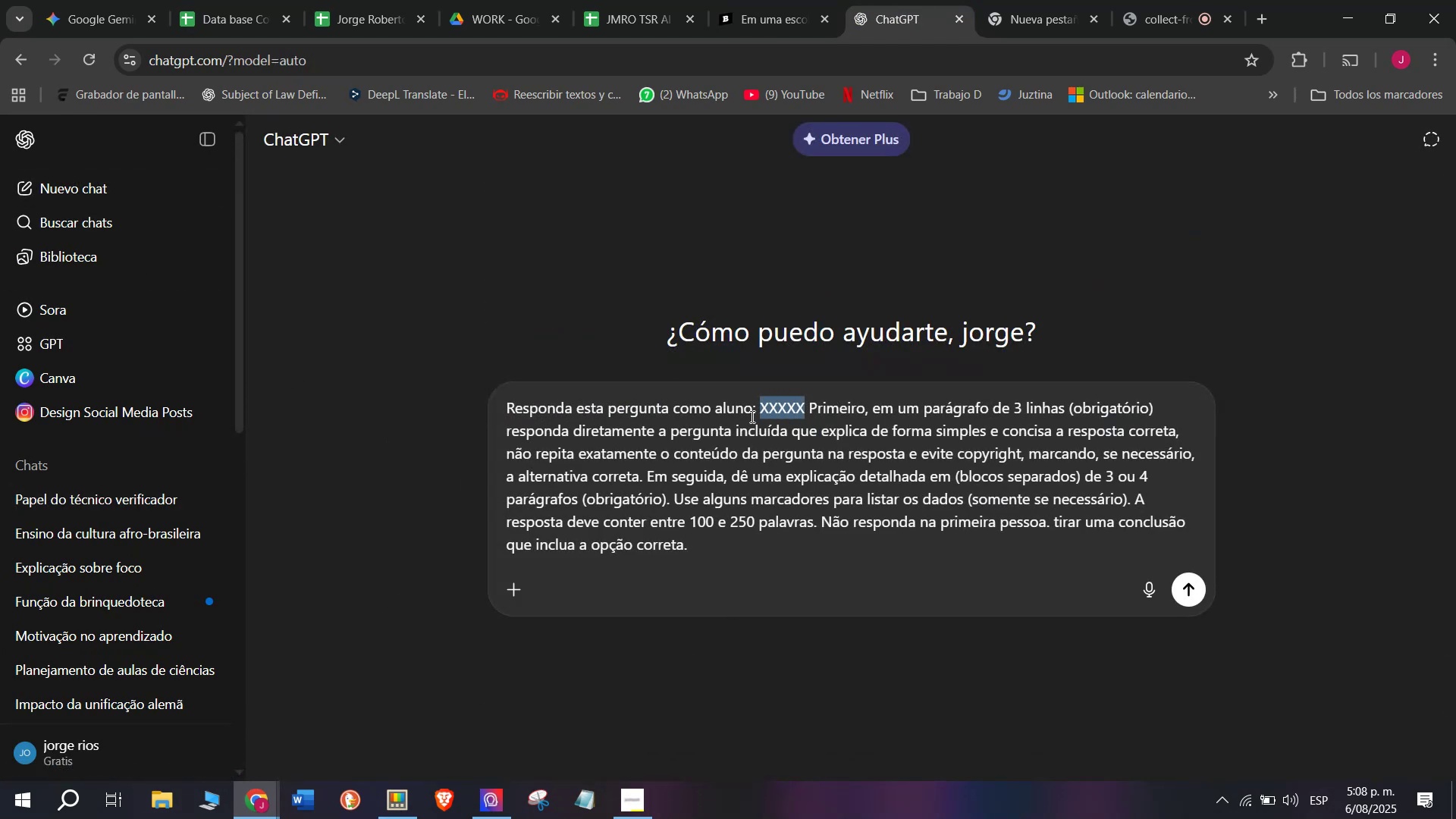 
key(Meta+MetaLeft)
 